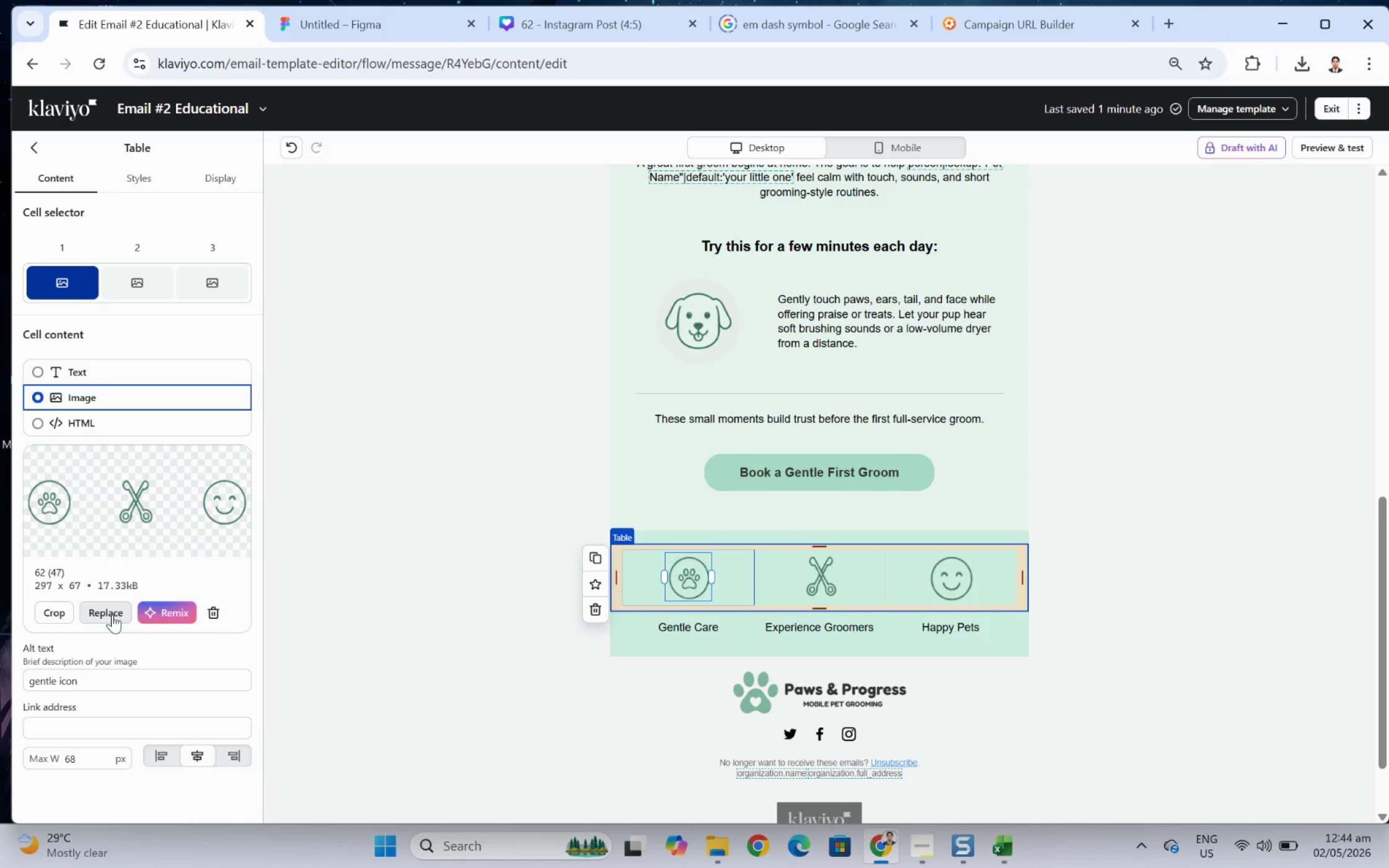 
left_click([112, 614])
 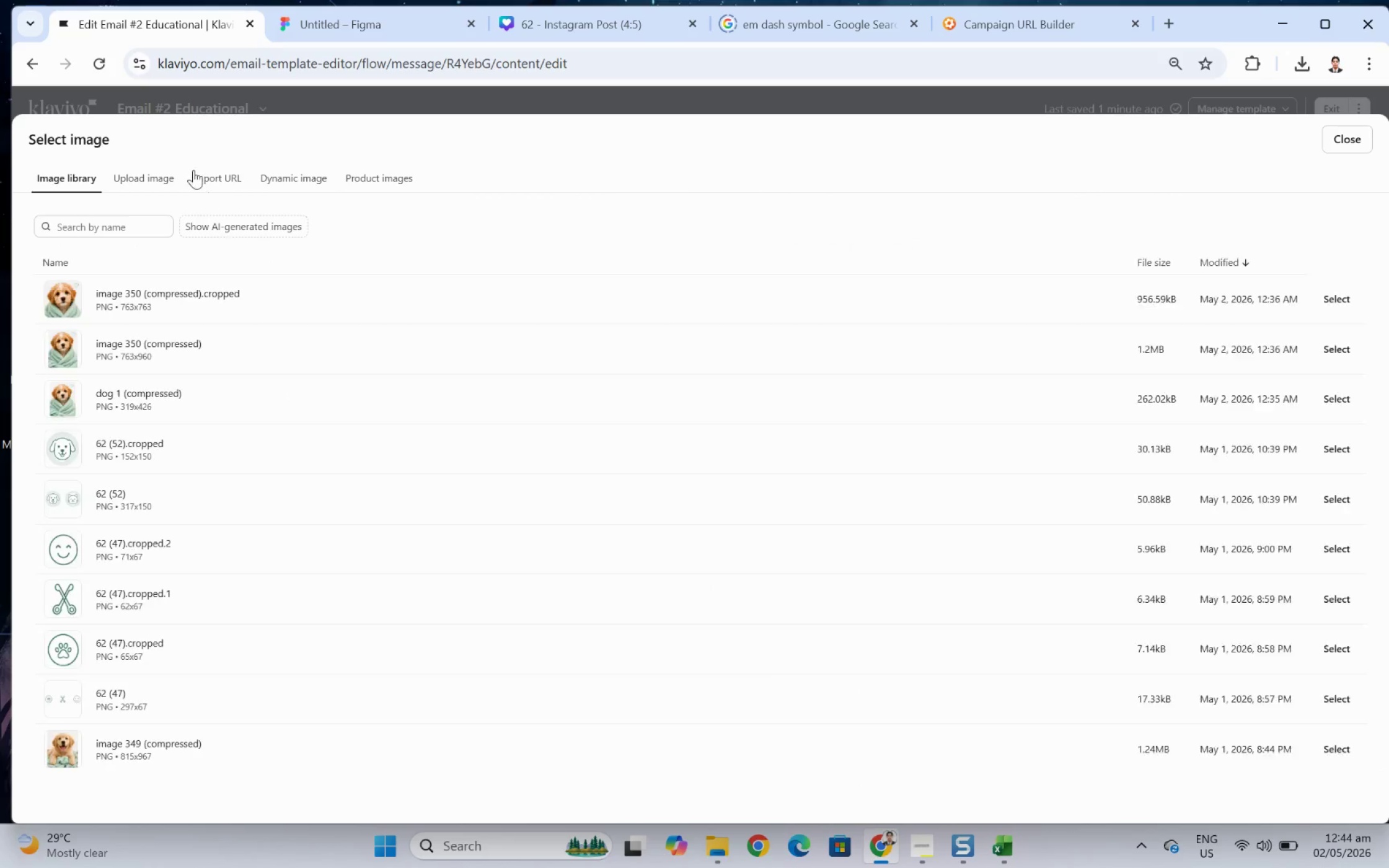 
left_click([133, 185])
 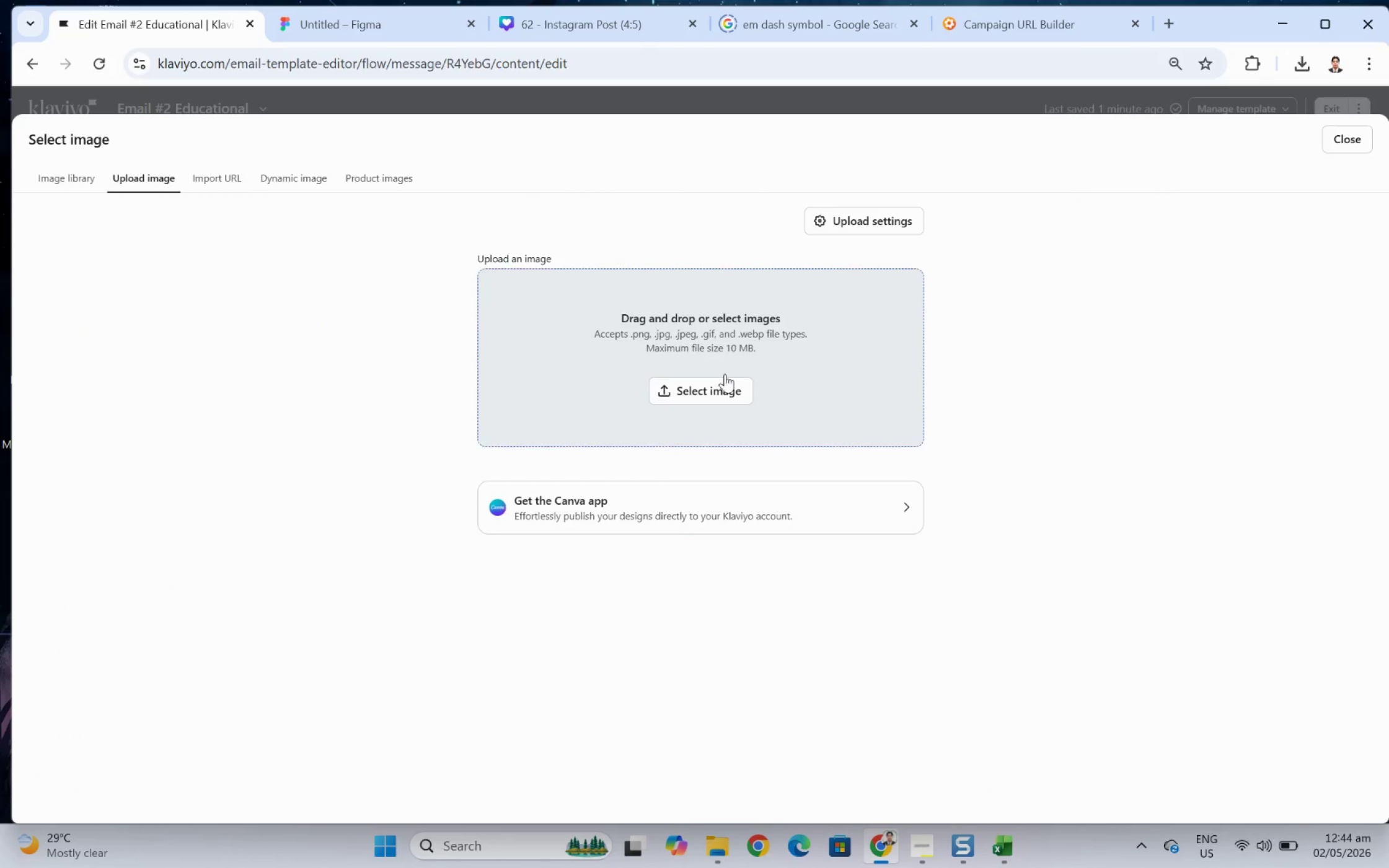 
left_click([723, 384])
 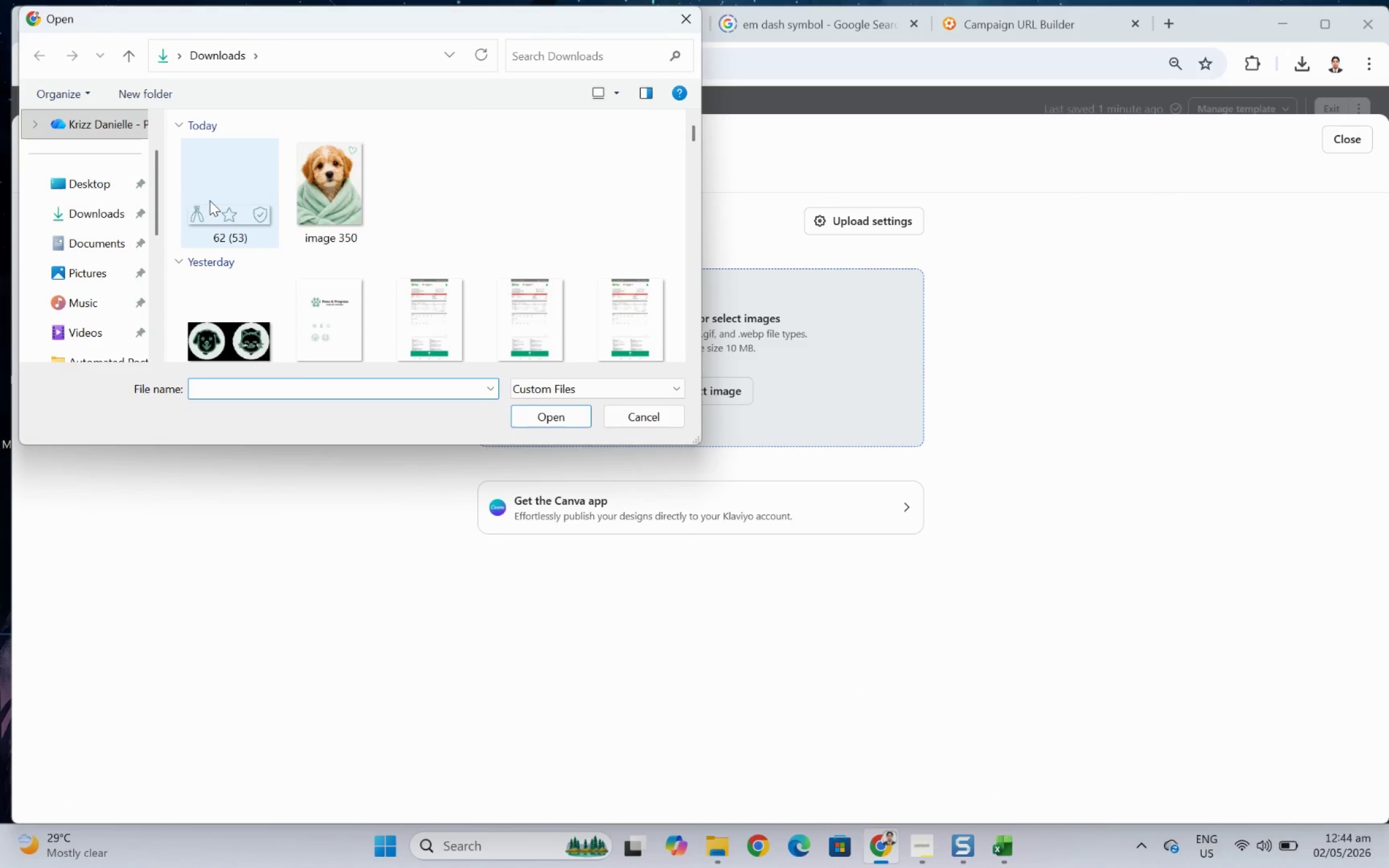 
double_click([210, 200])
 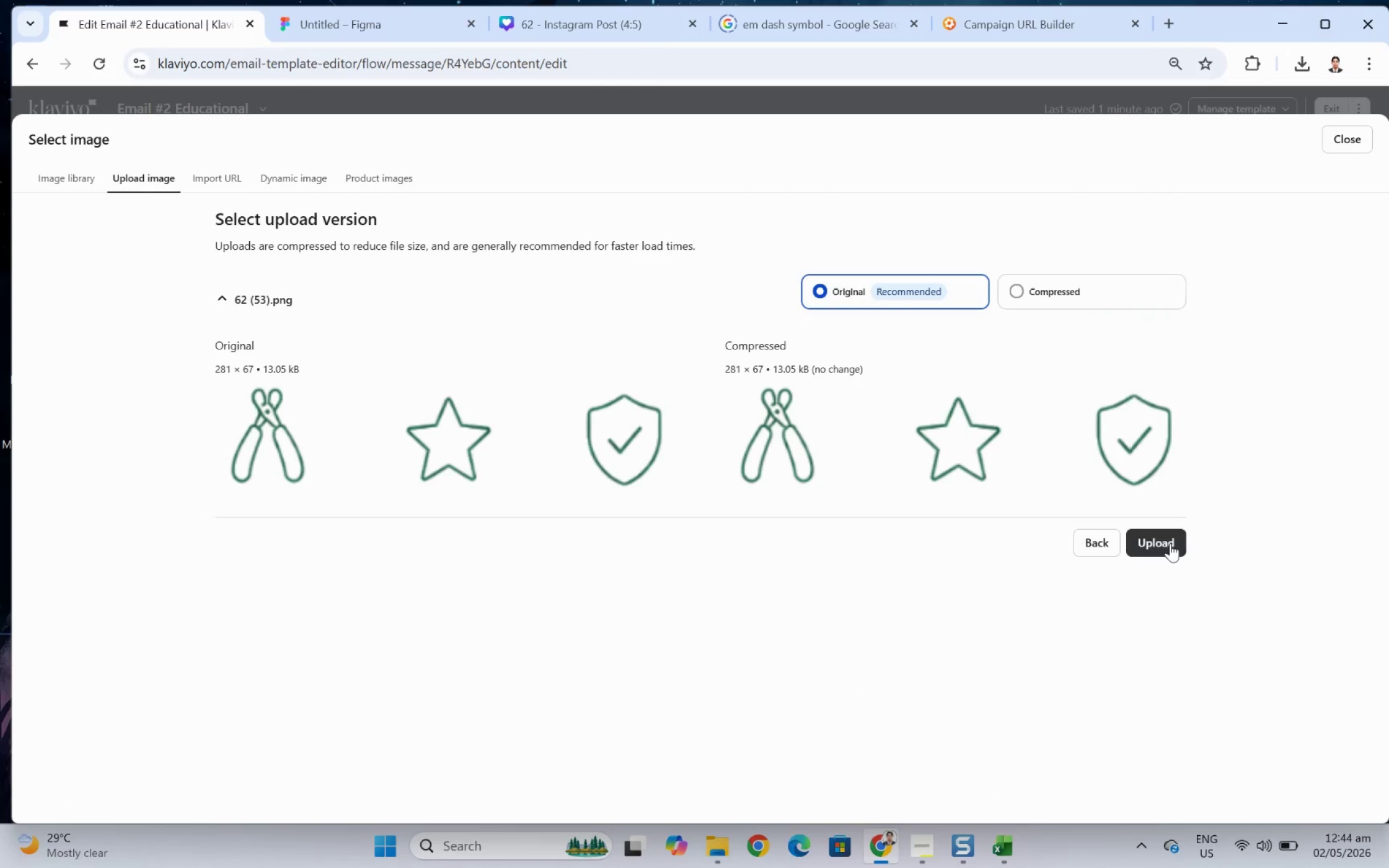 
left_click([1169, 545])
 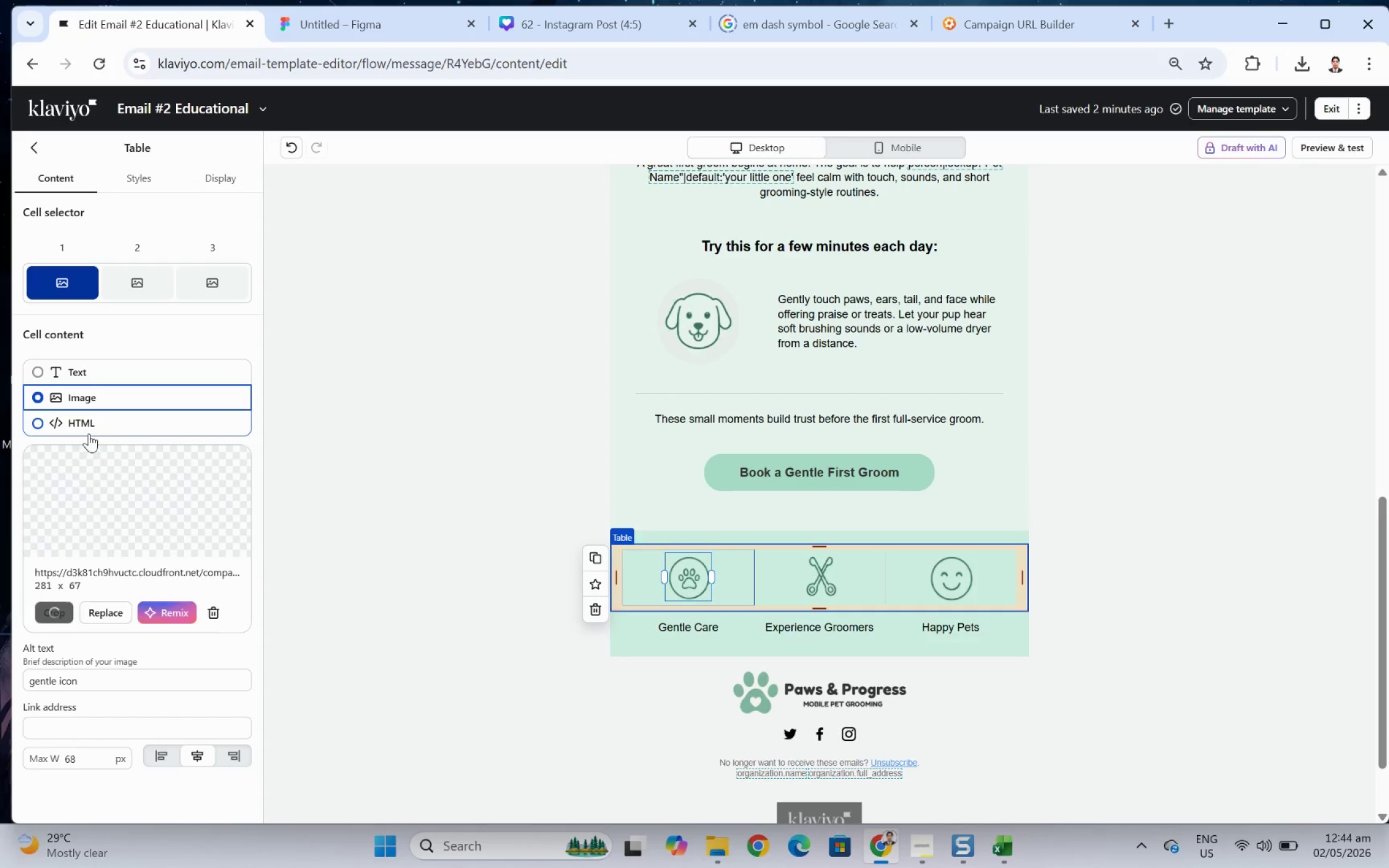 
mouse_move([148, 442])
 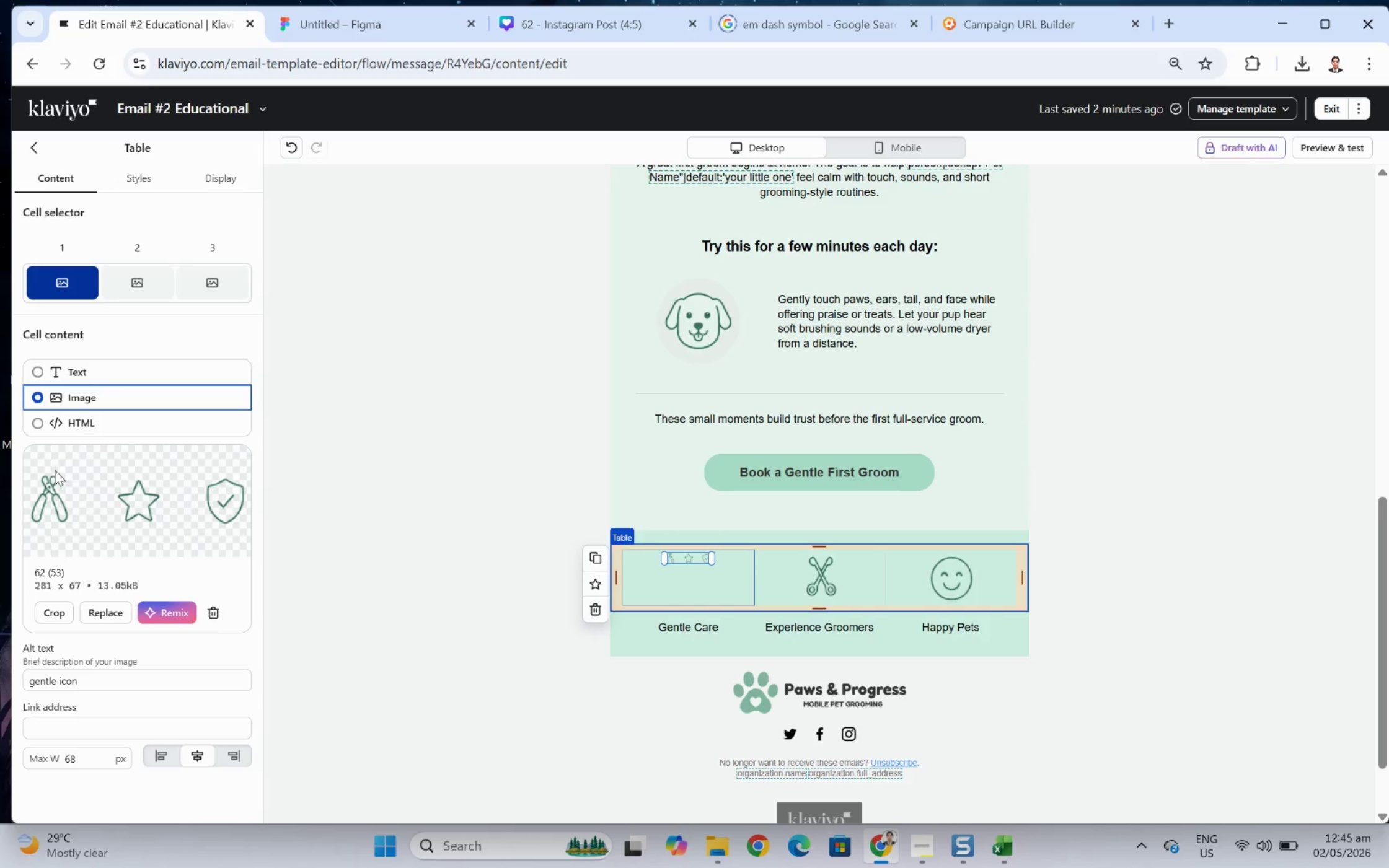 
left_click([57, 614])
 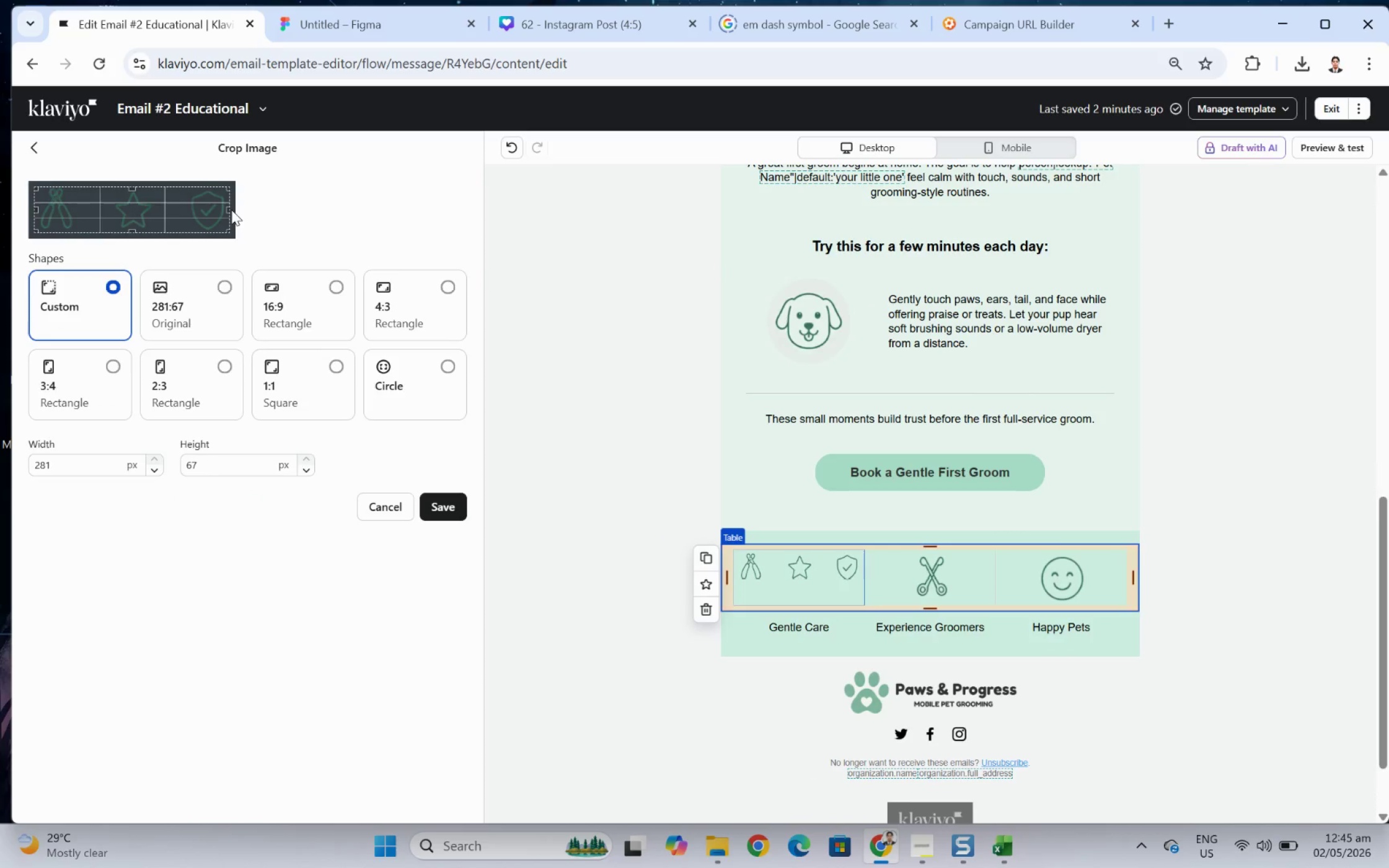 
left_click_drag(start_coordinate=[229, 209], to_coordinate=[80, 222])
 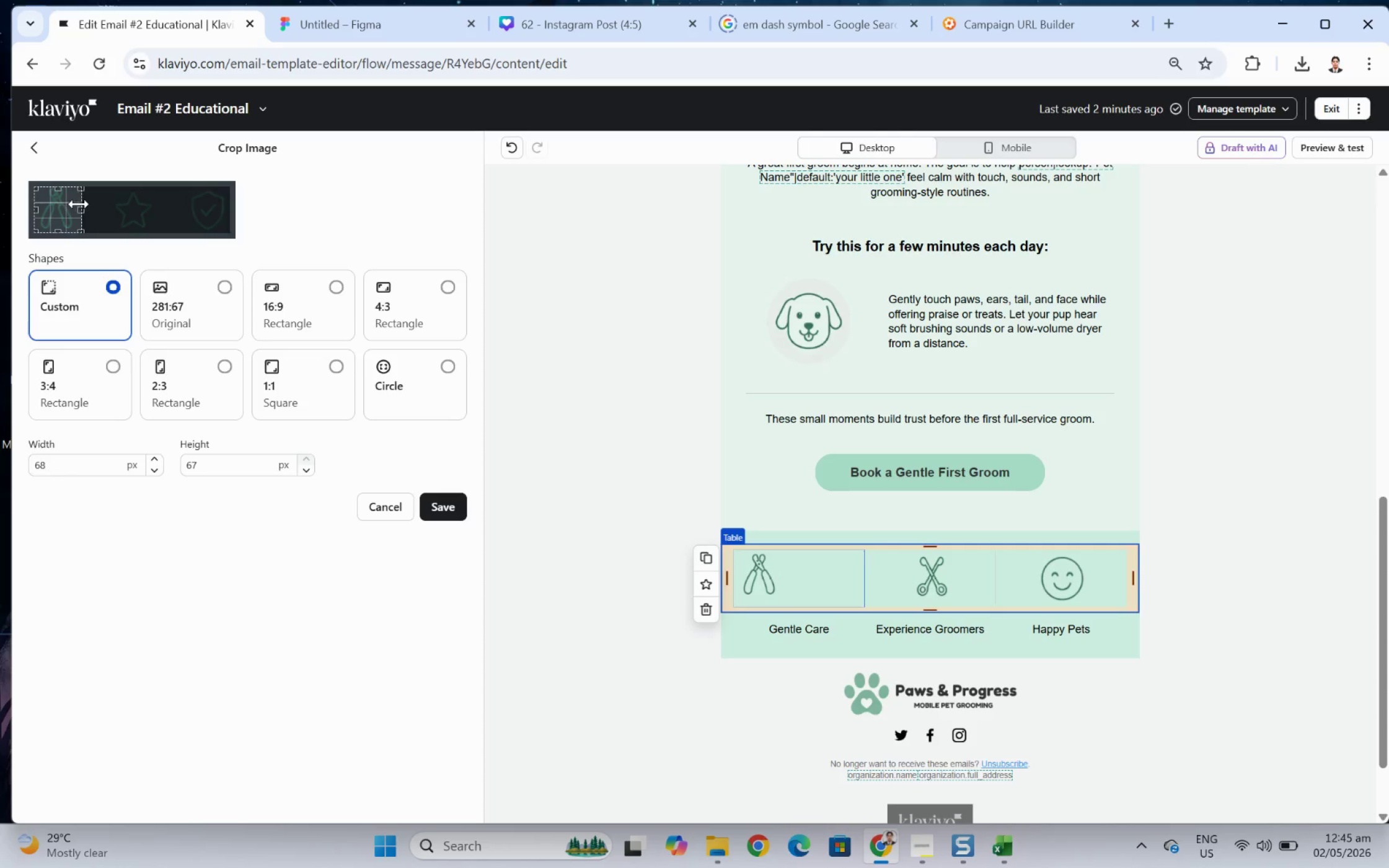 
left_click_drag(start_coordinate=[80, 206], to_coordinate=[76, 206])
 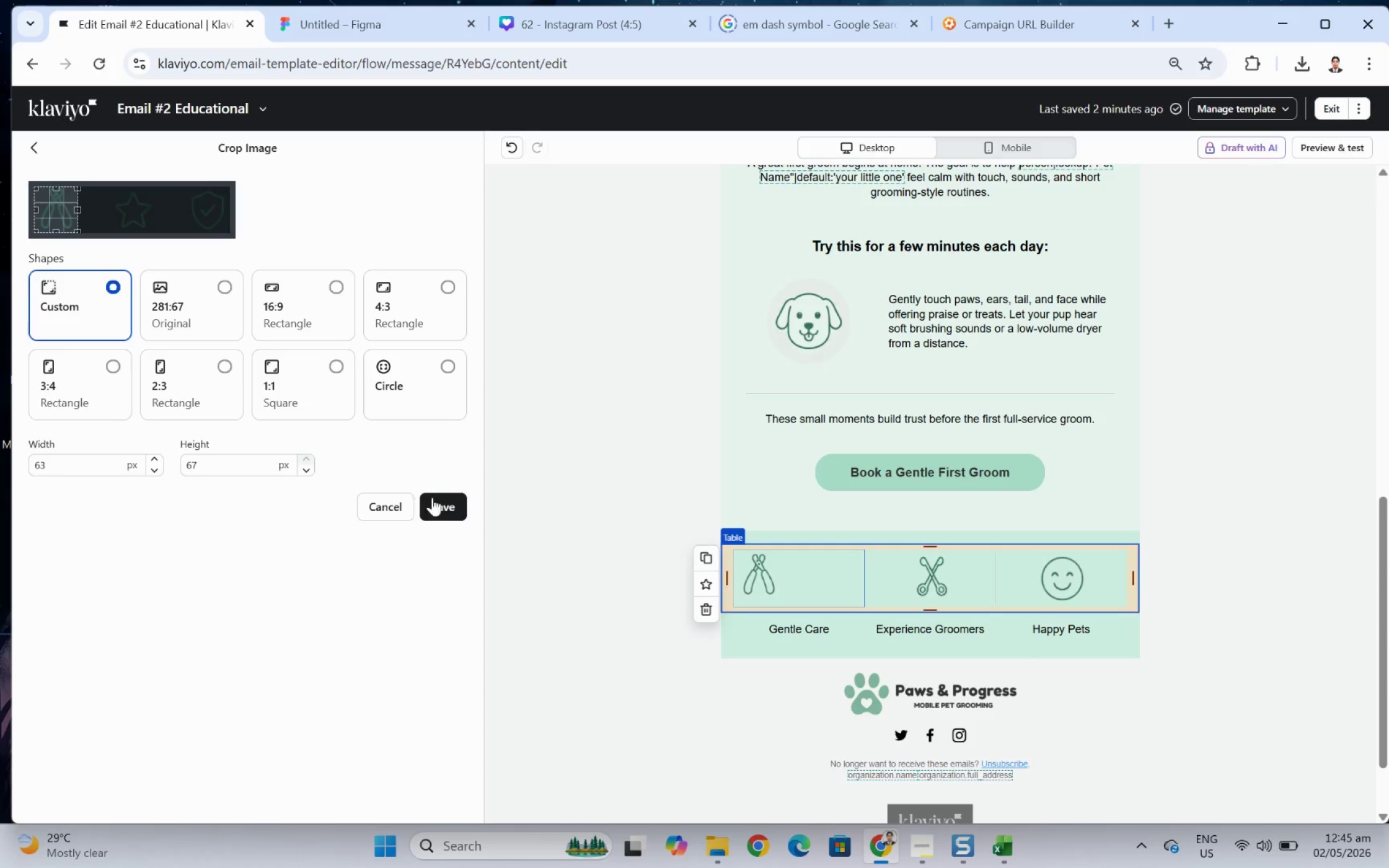 
left_click([440, 500])
 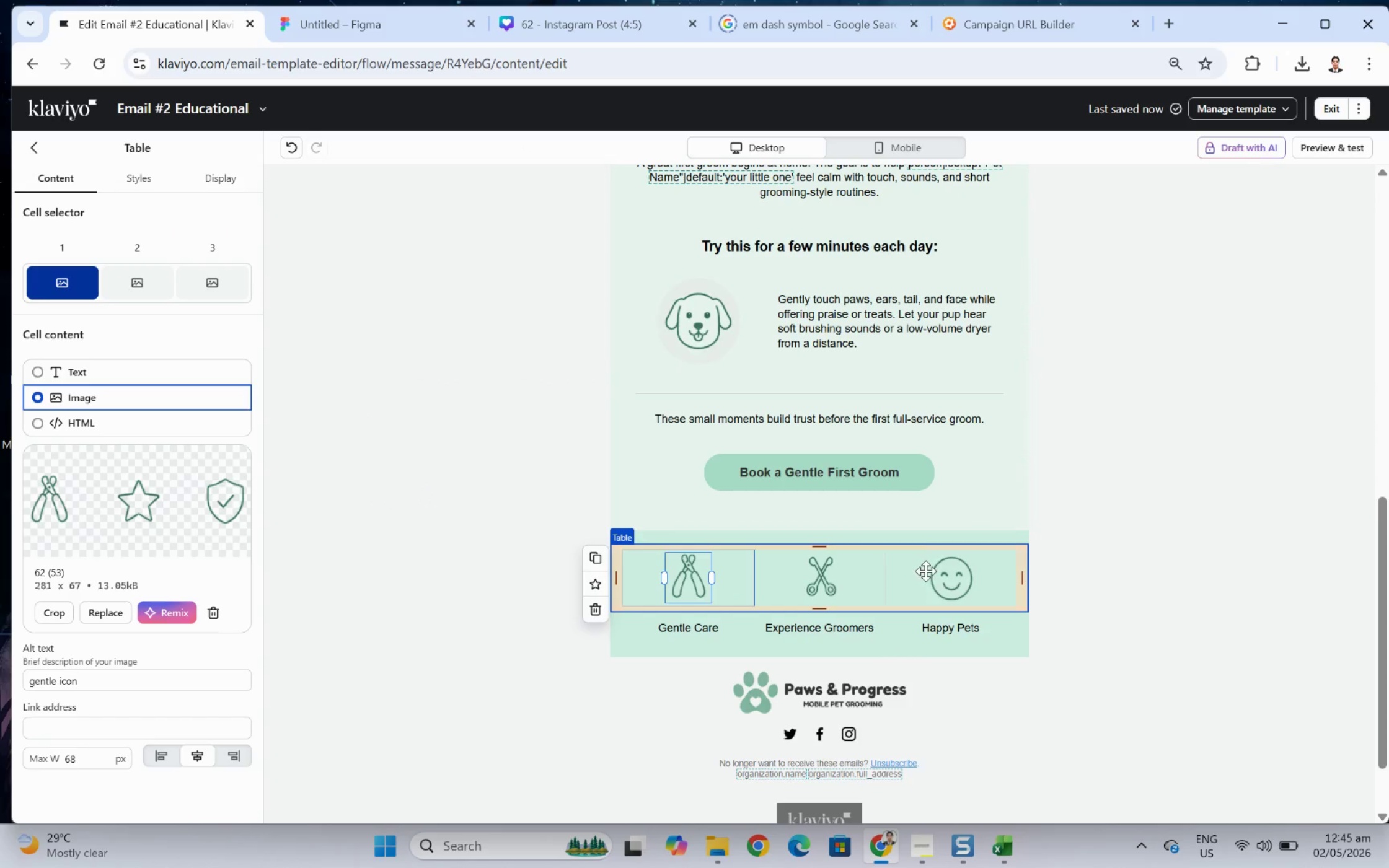 
left_click([1289, 644])
 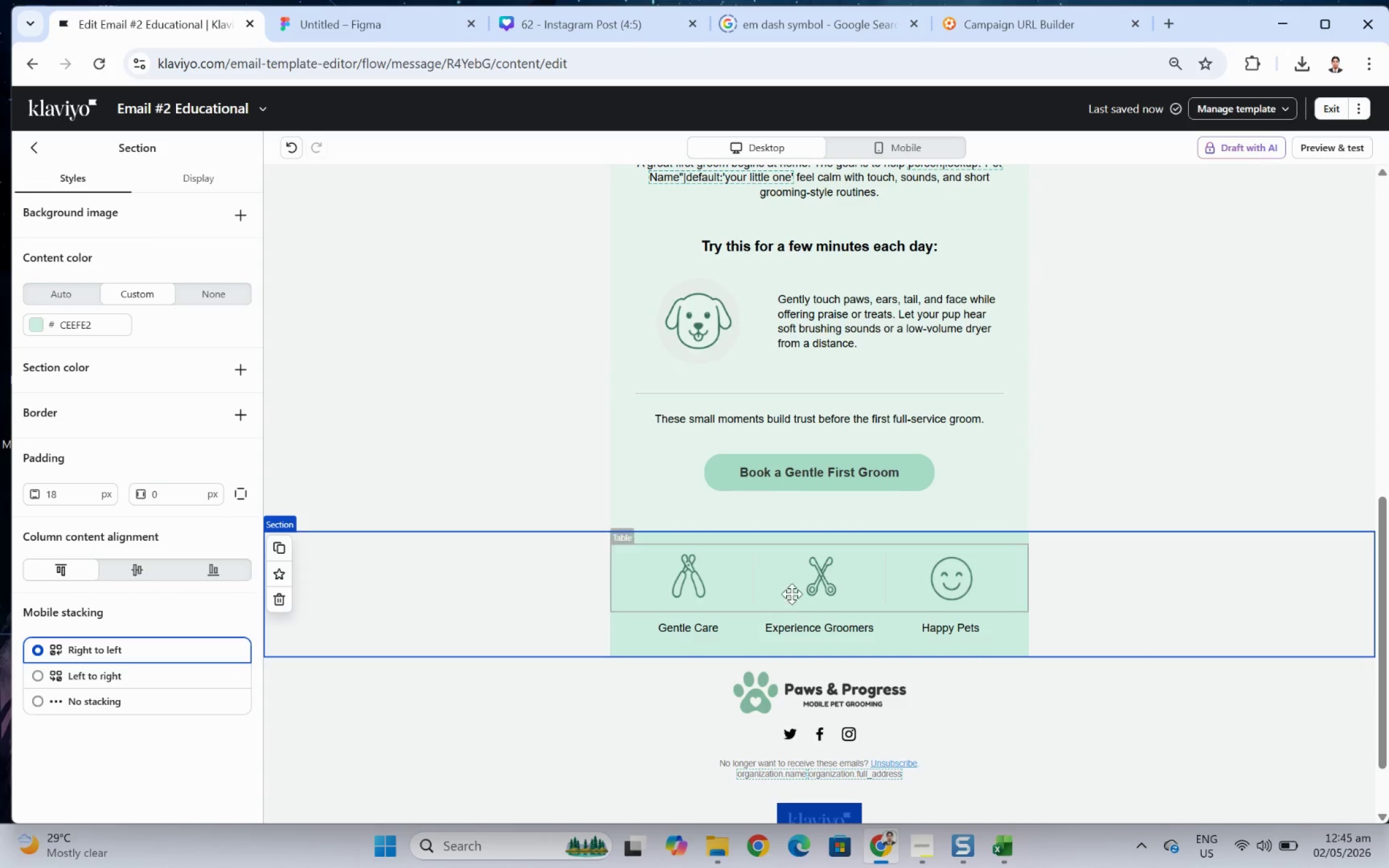 
left_click([813, 582])
 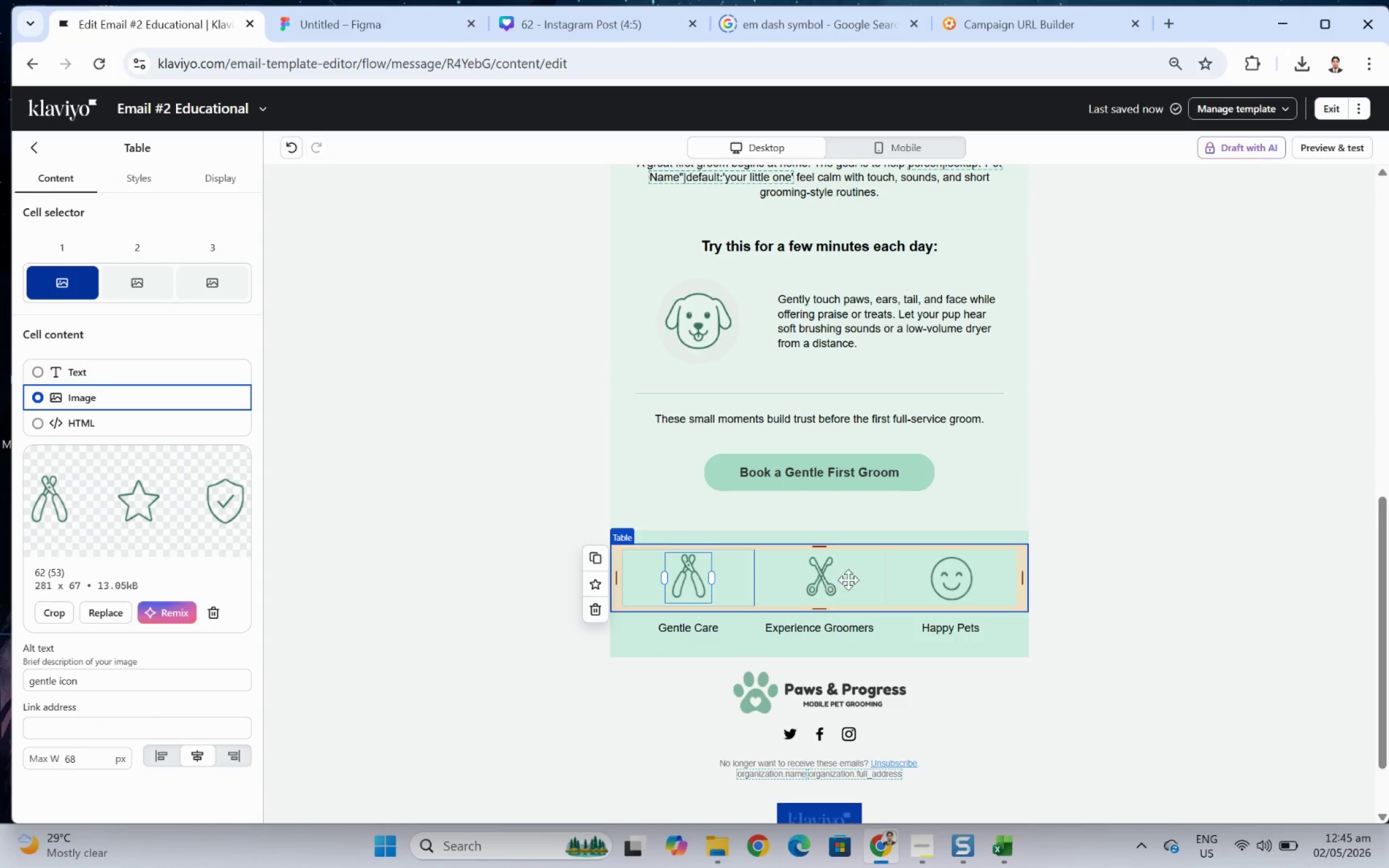 
left_click([822, 579])
 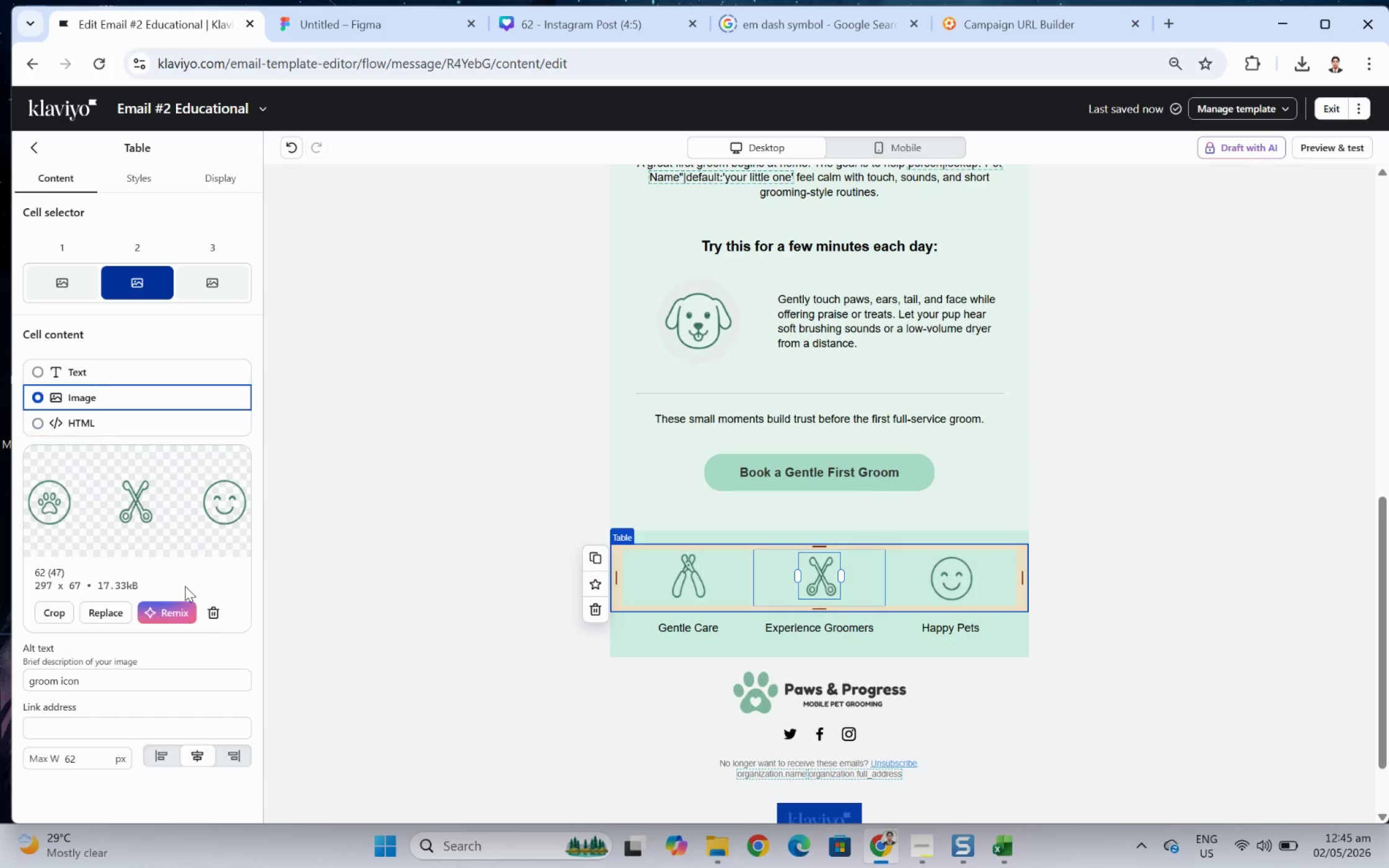 
left_click([104, 603])
 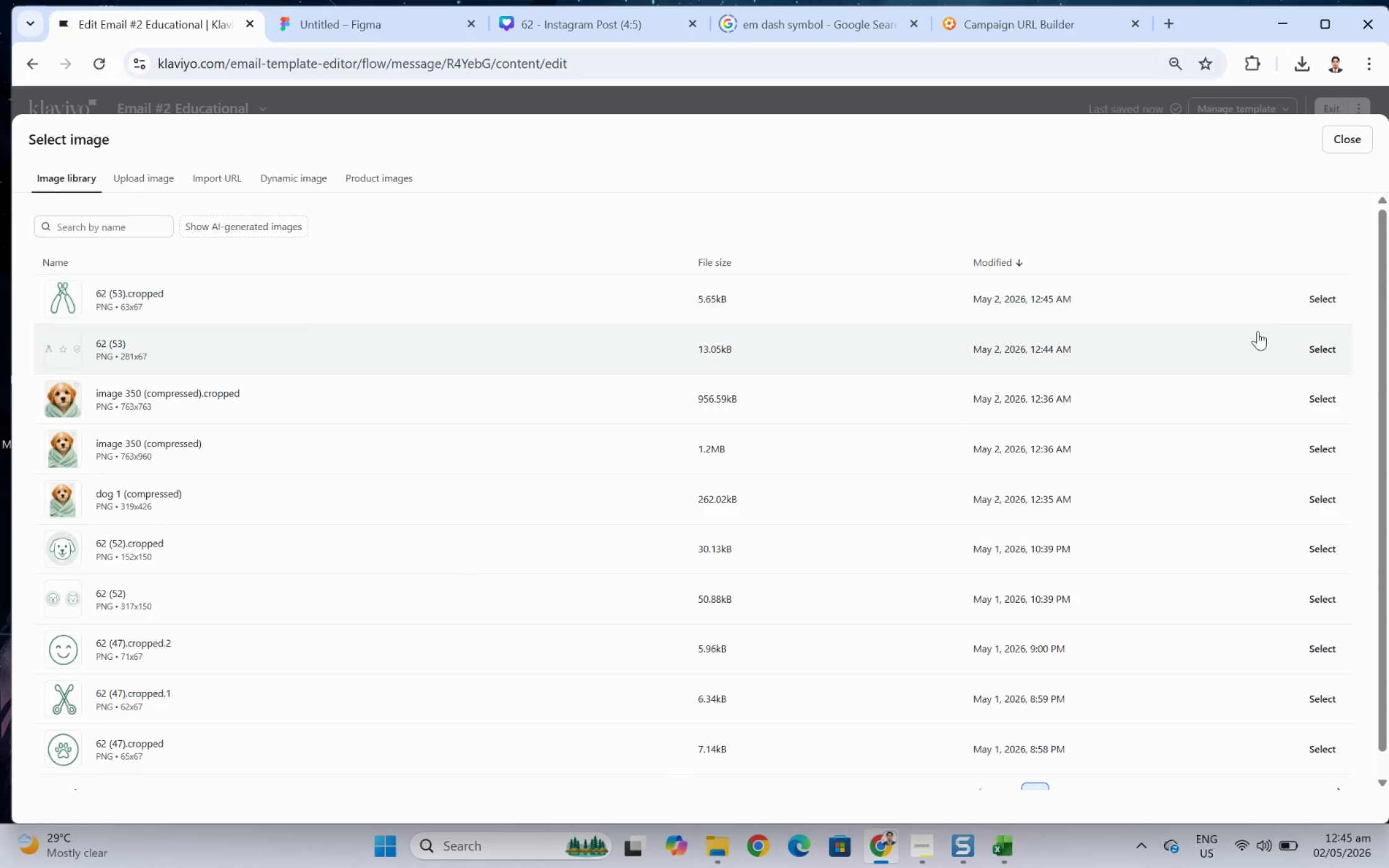 
left_click([1316, 343])
 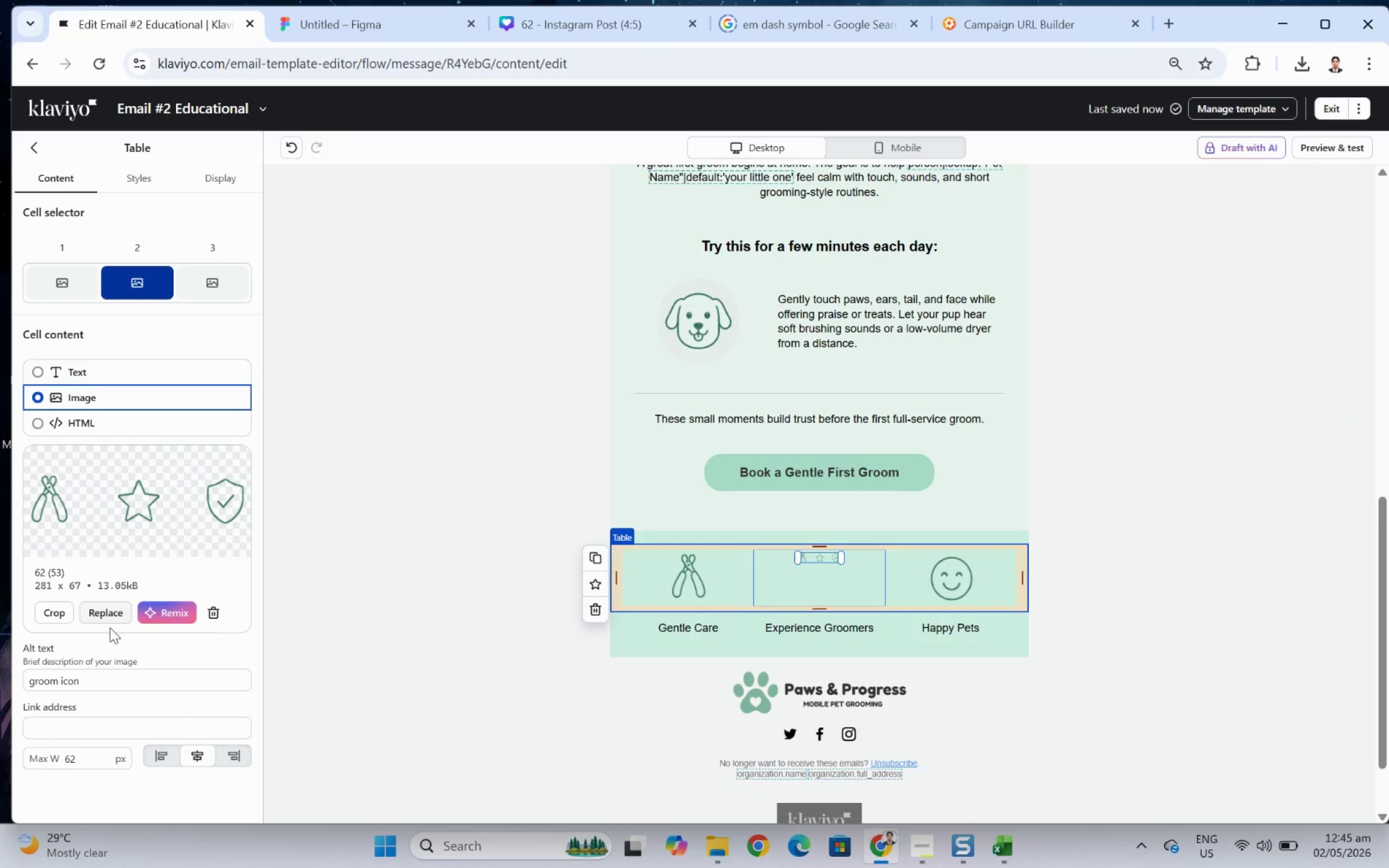 
left_click([66, 605])
 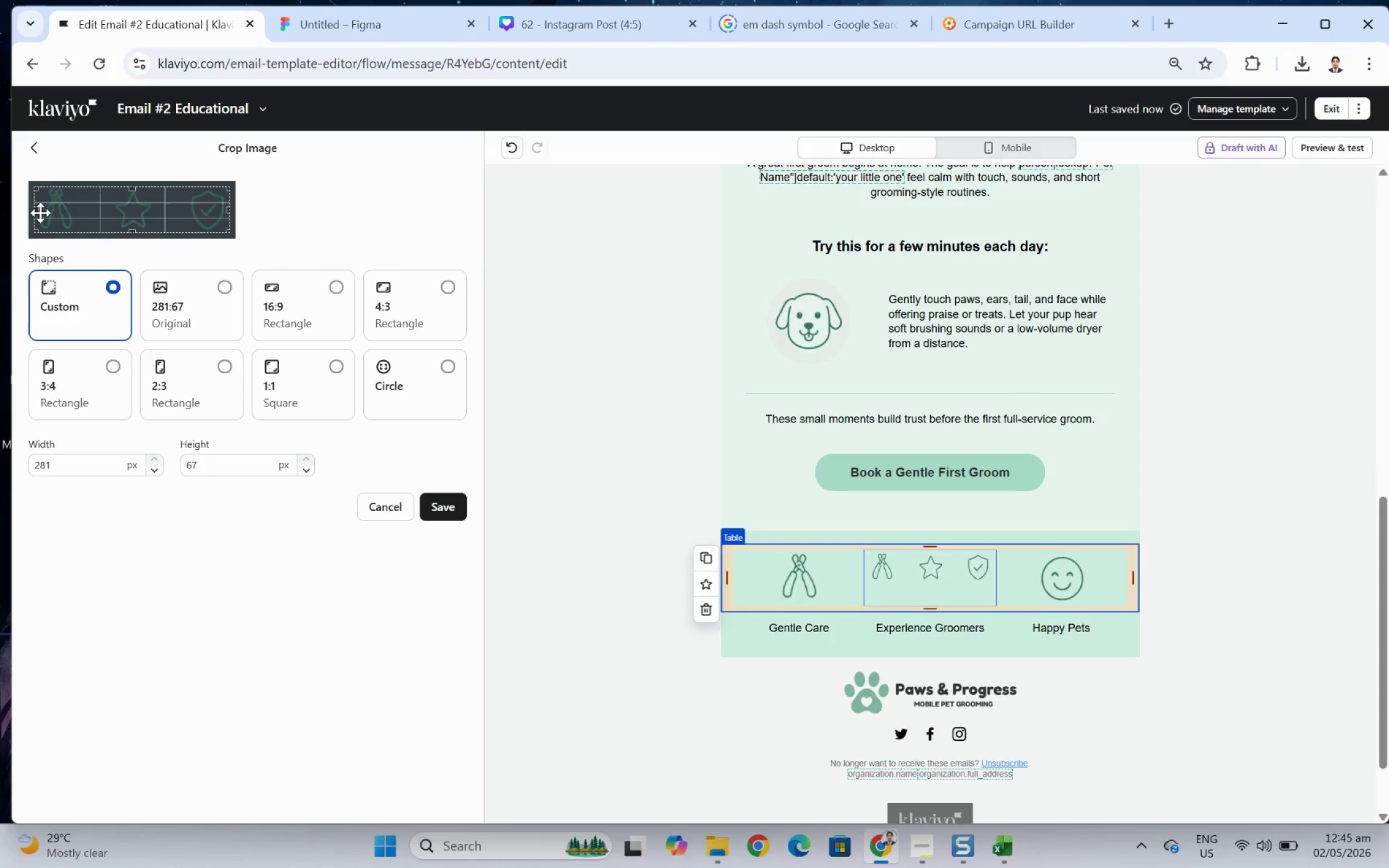 
left_click([38, 212])
 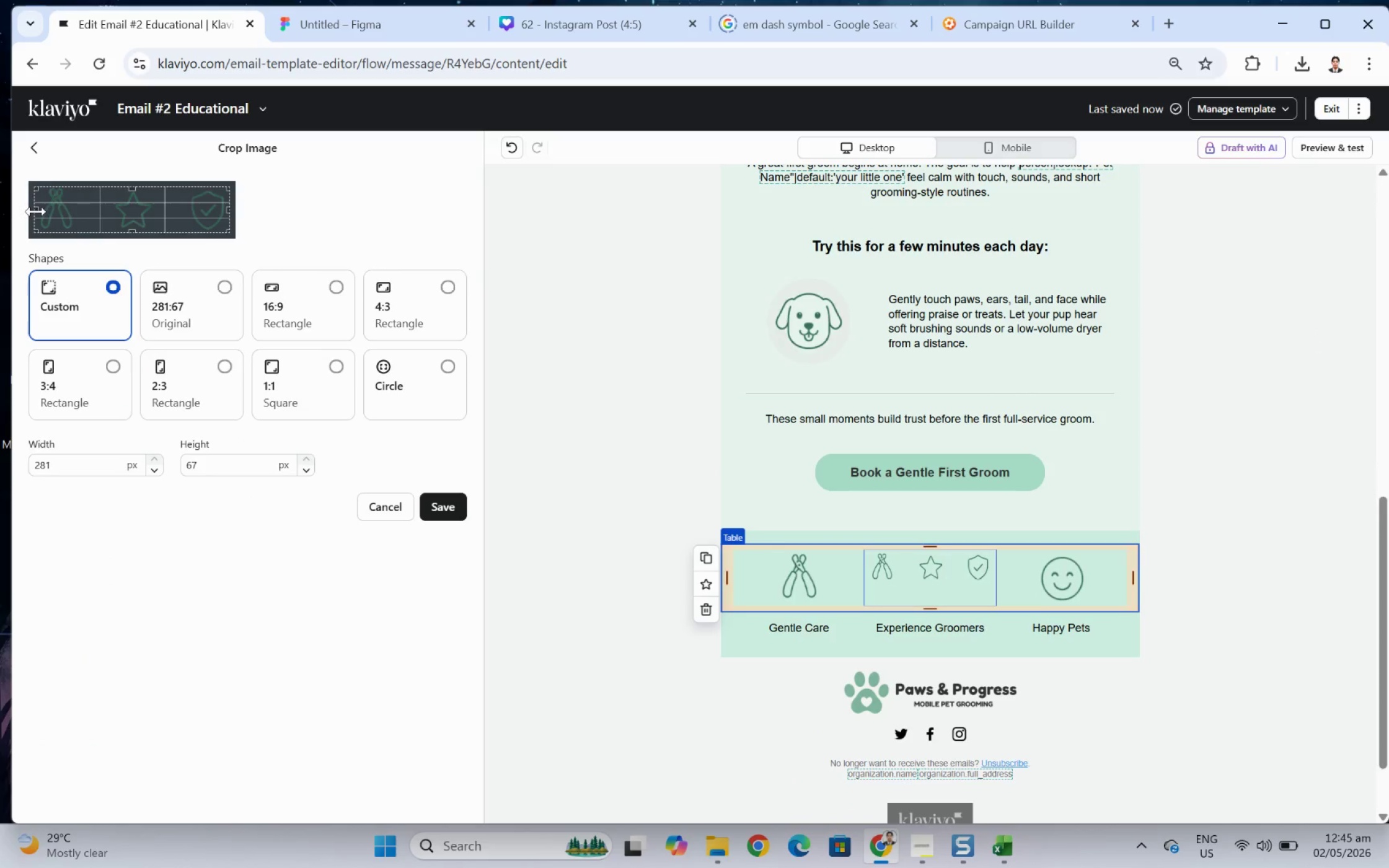 
left_click_drag(start_coordinate=[36, 211], to_coordinate=[111, 218])
 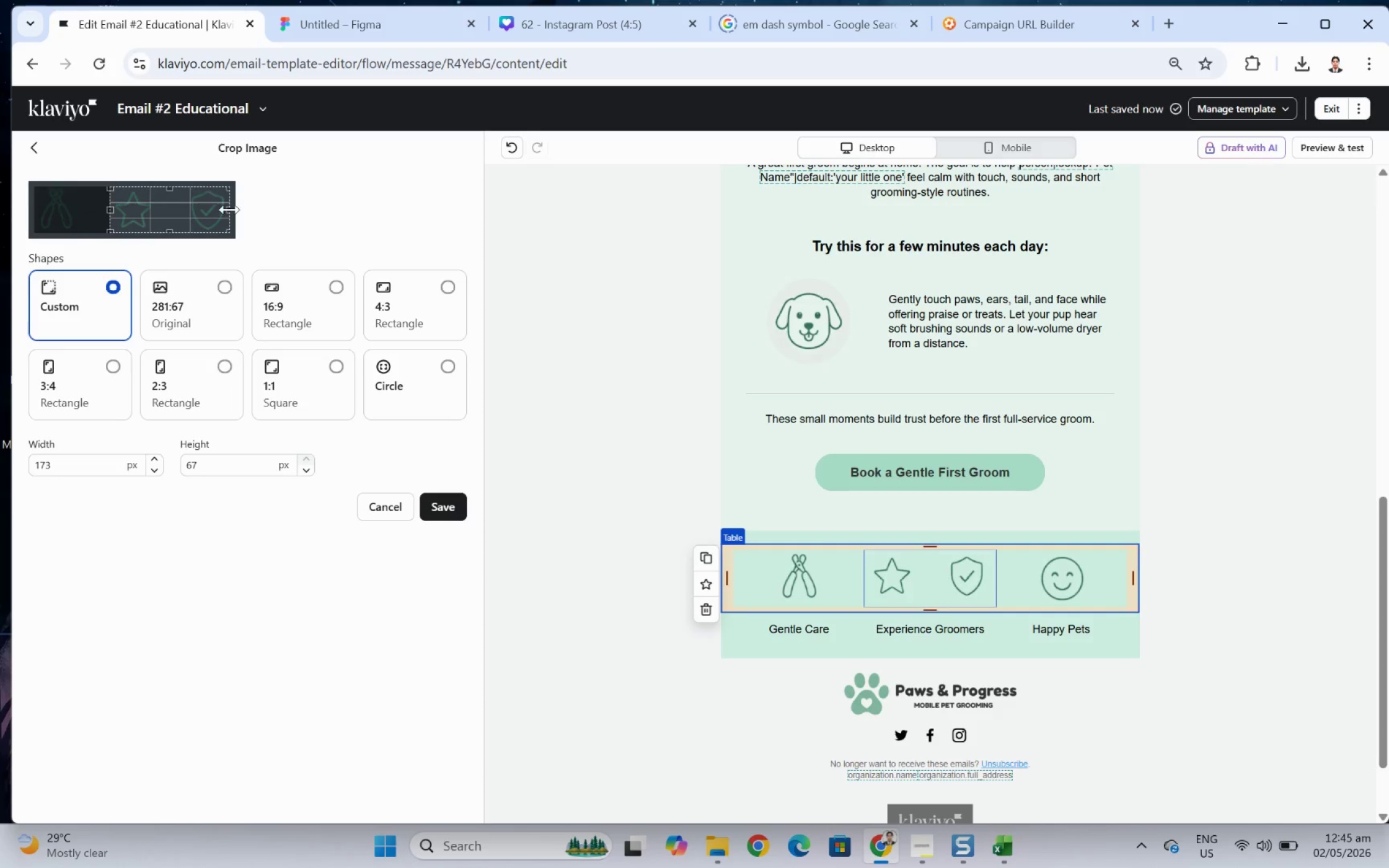 
left_click_drag(start_coordinate=[229, 209], to_coordinate=[151, 222])
 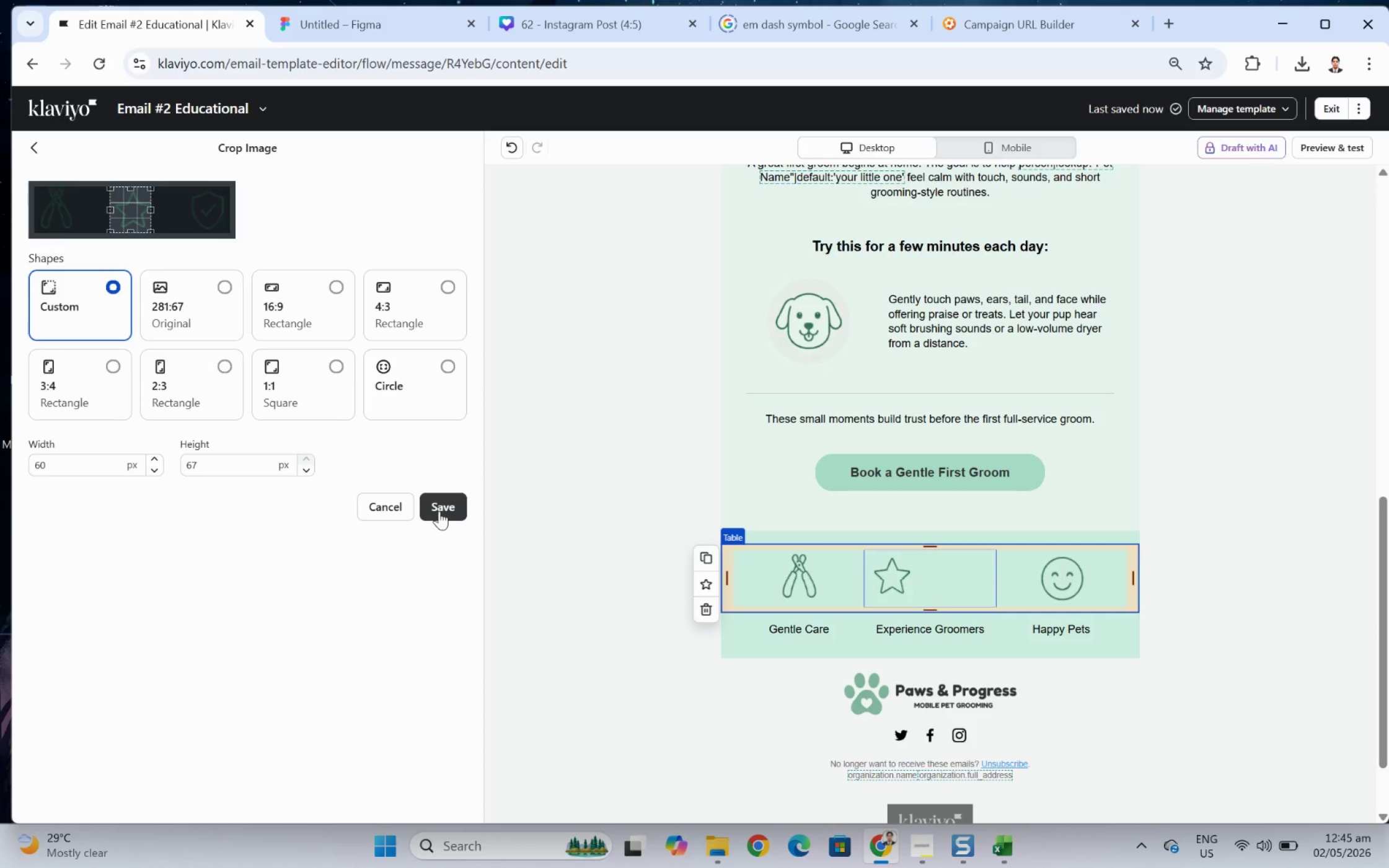 
left_click([452, 510])
 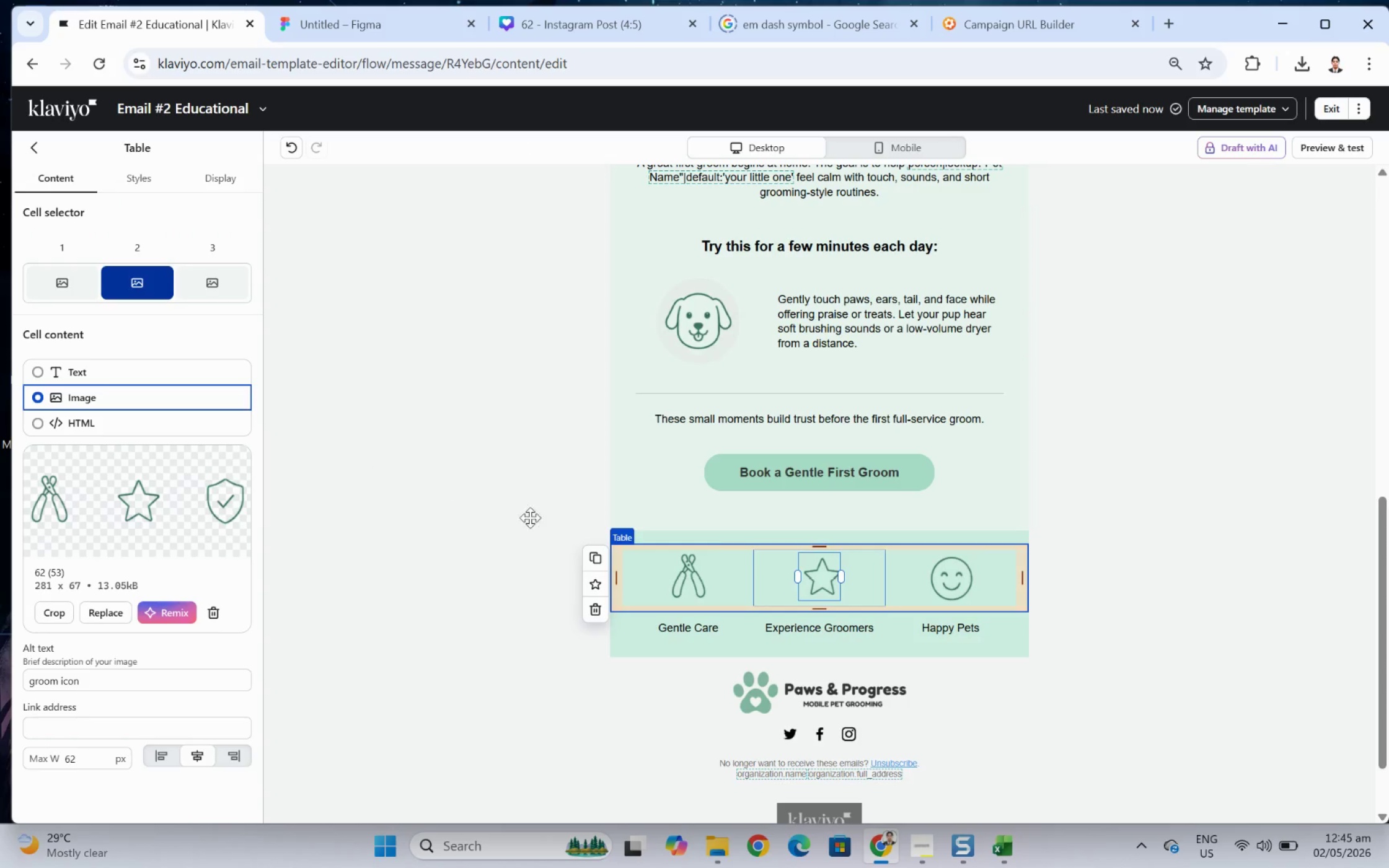 
left_click([988, 676])
 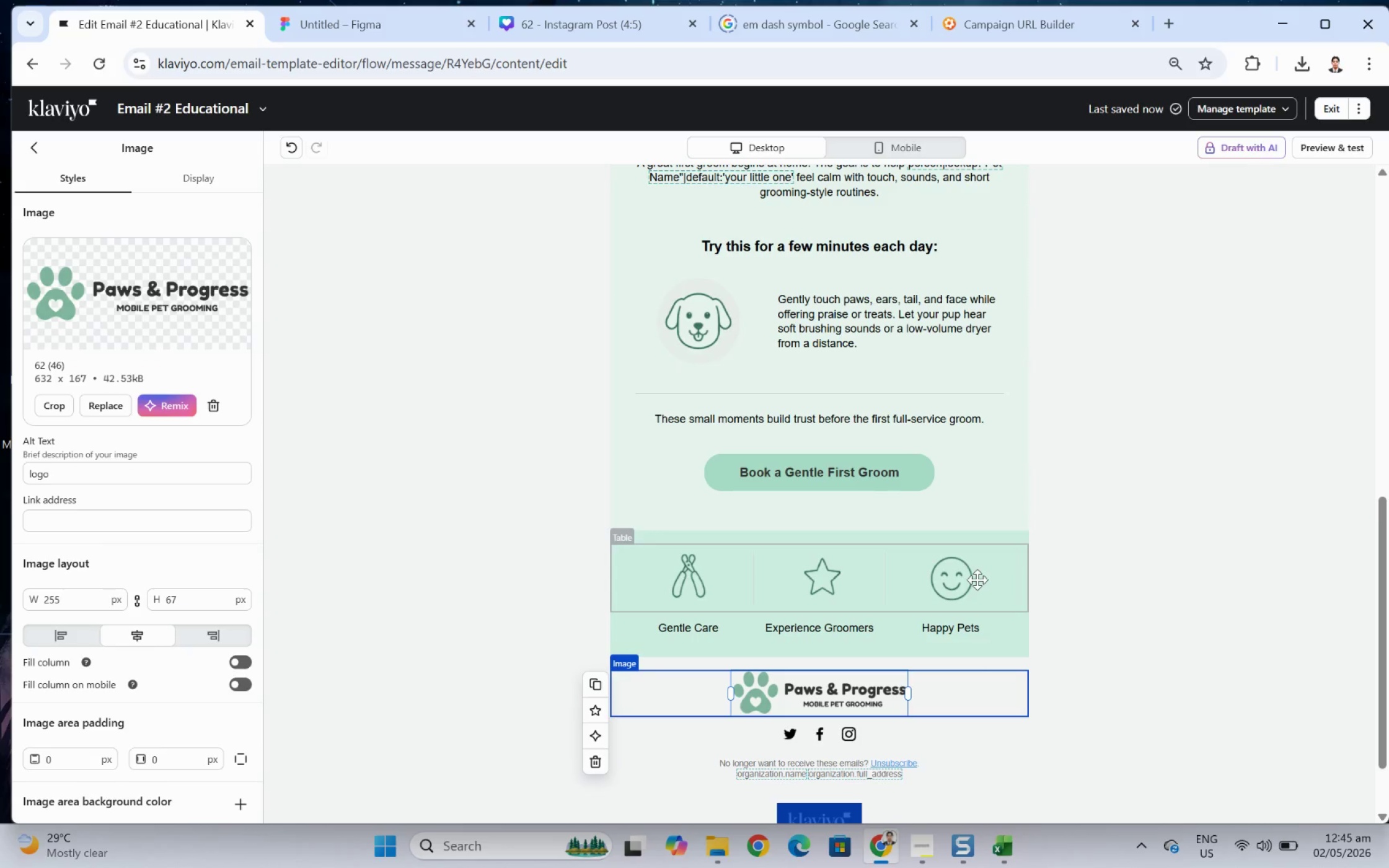 
left_click([977, 579])
 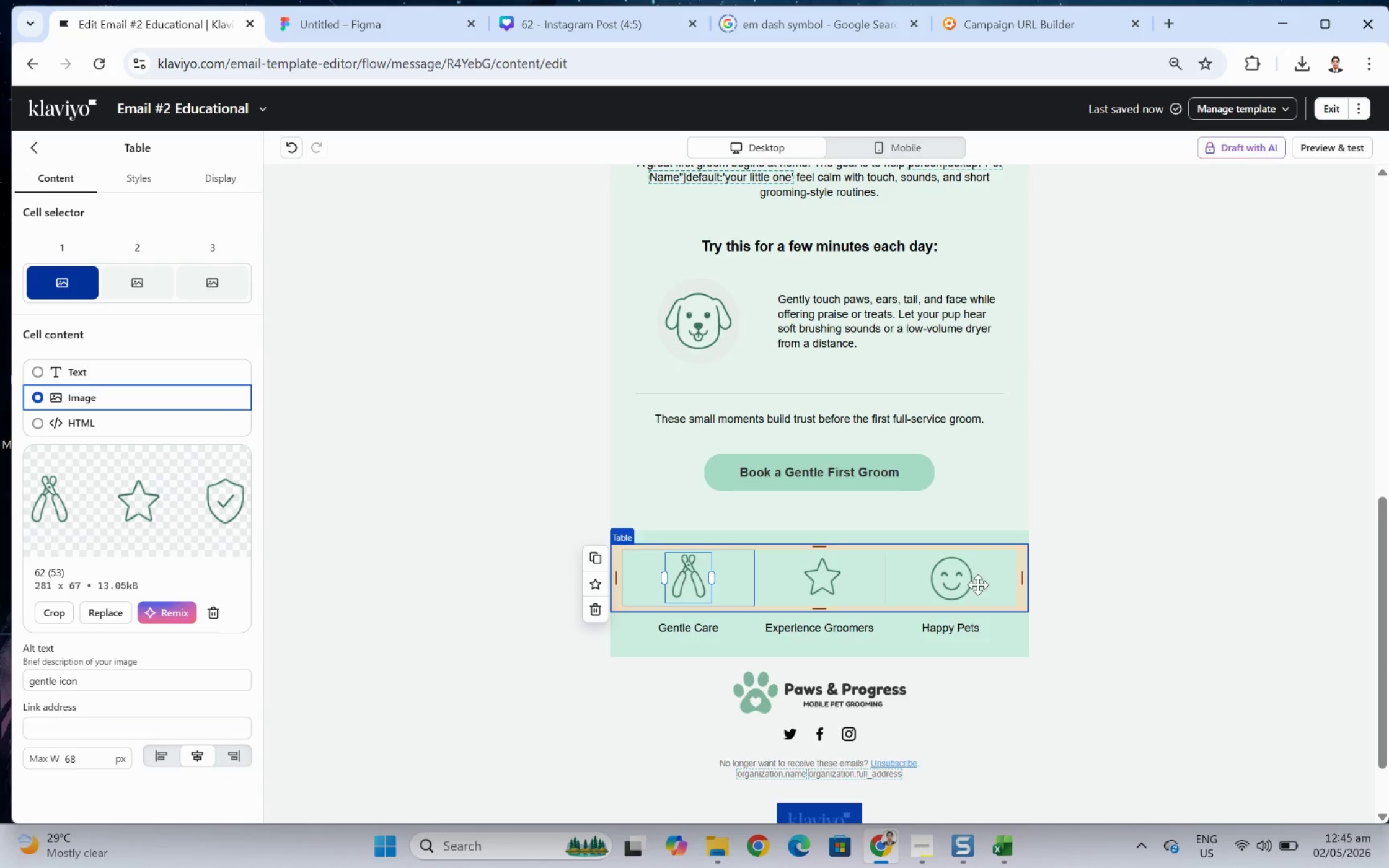 
left_click([959, 581])
 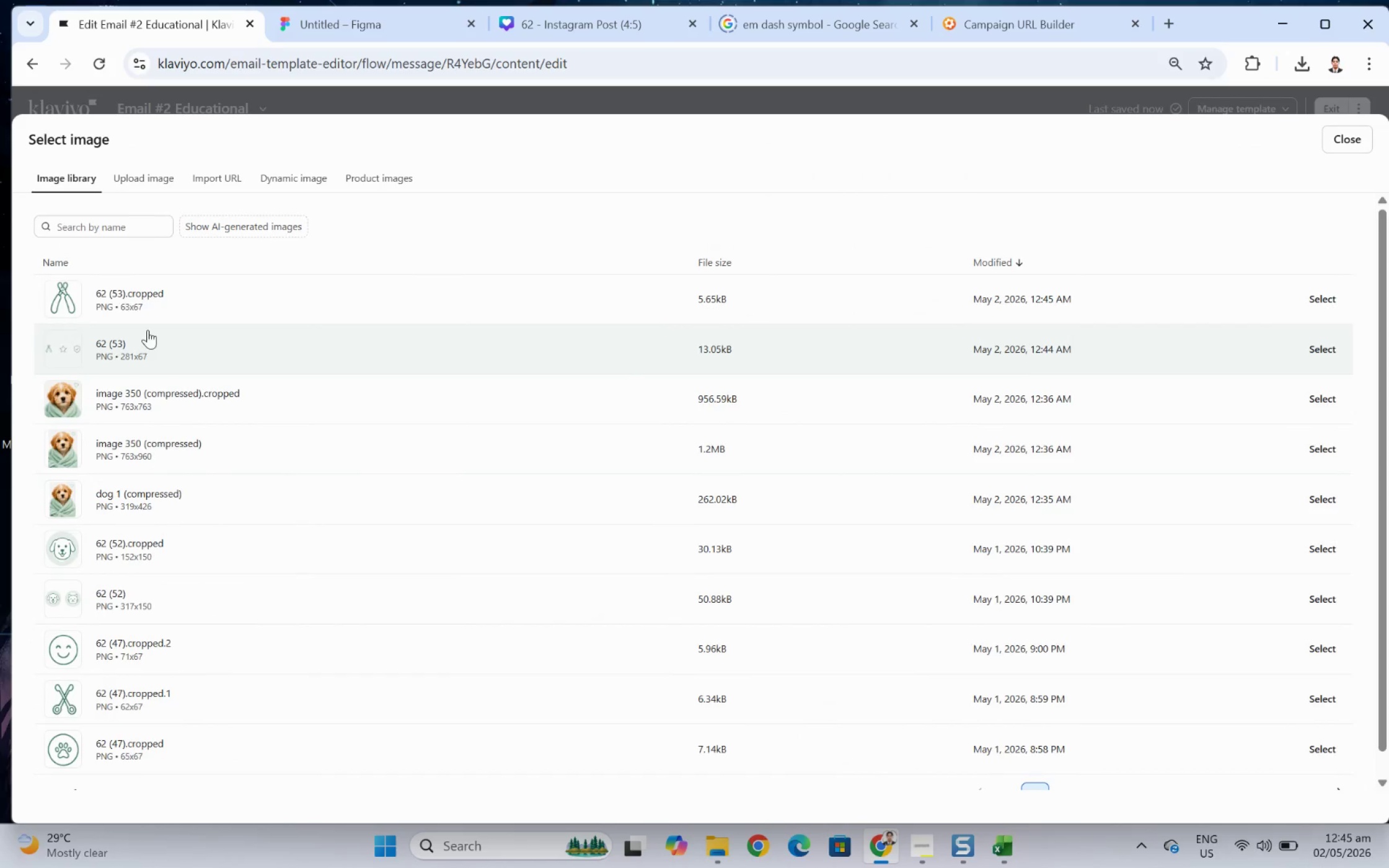 
left_click([141, 187])
 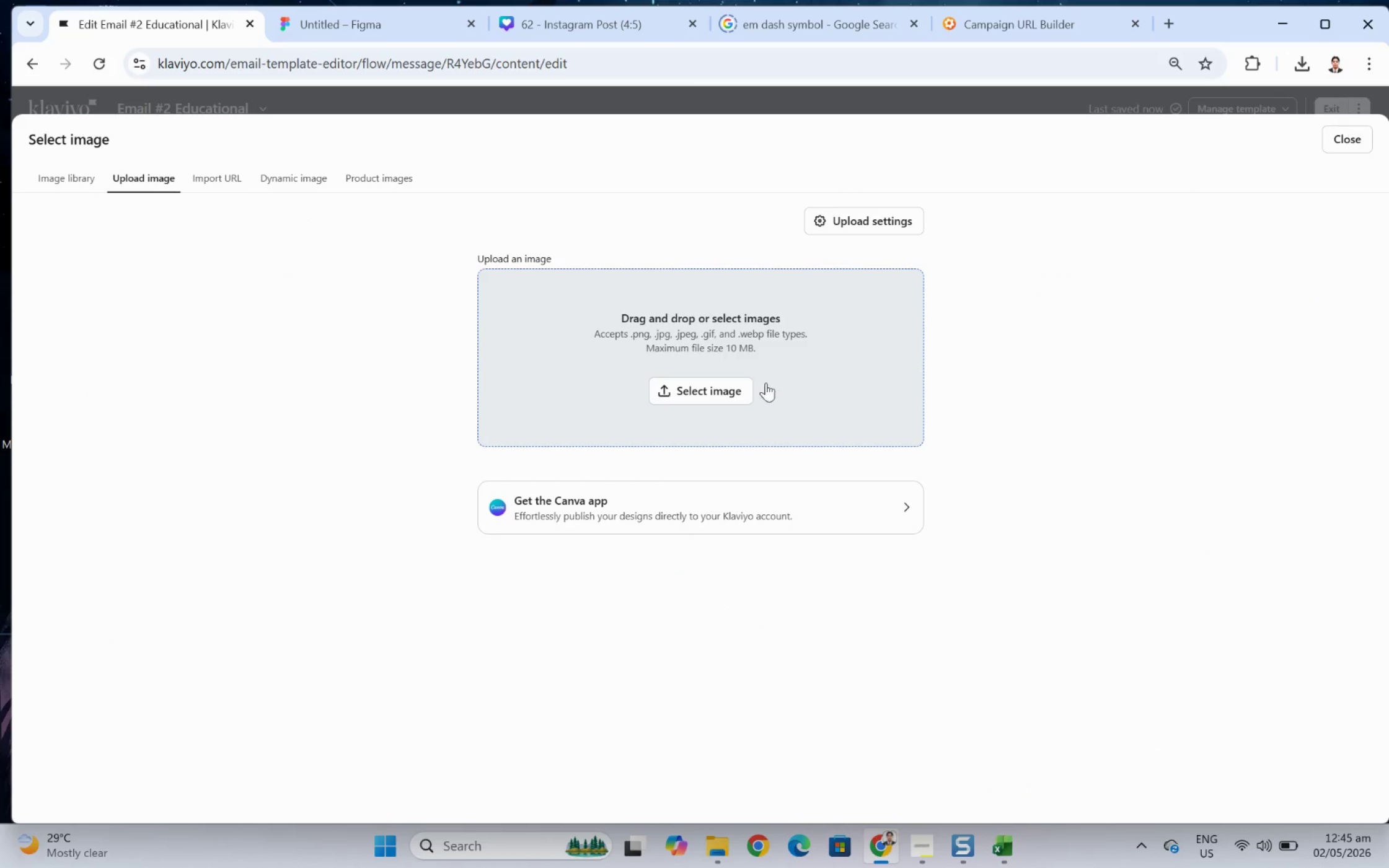 
left_click([741, 388])
 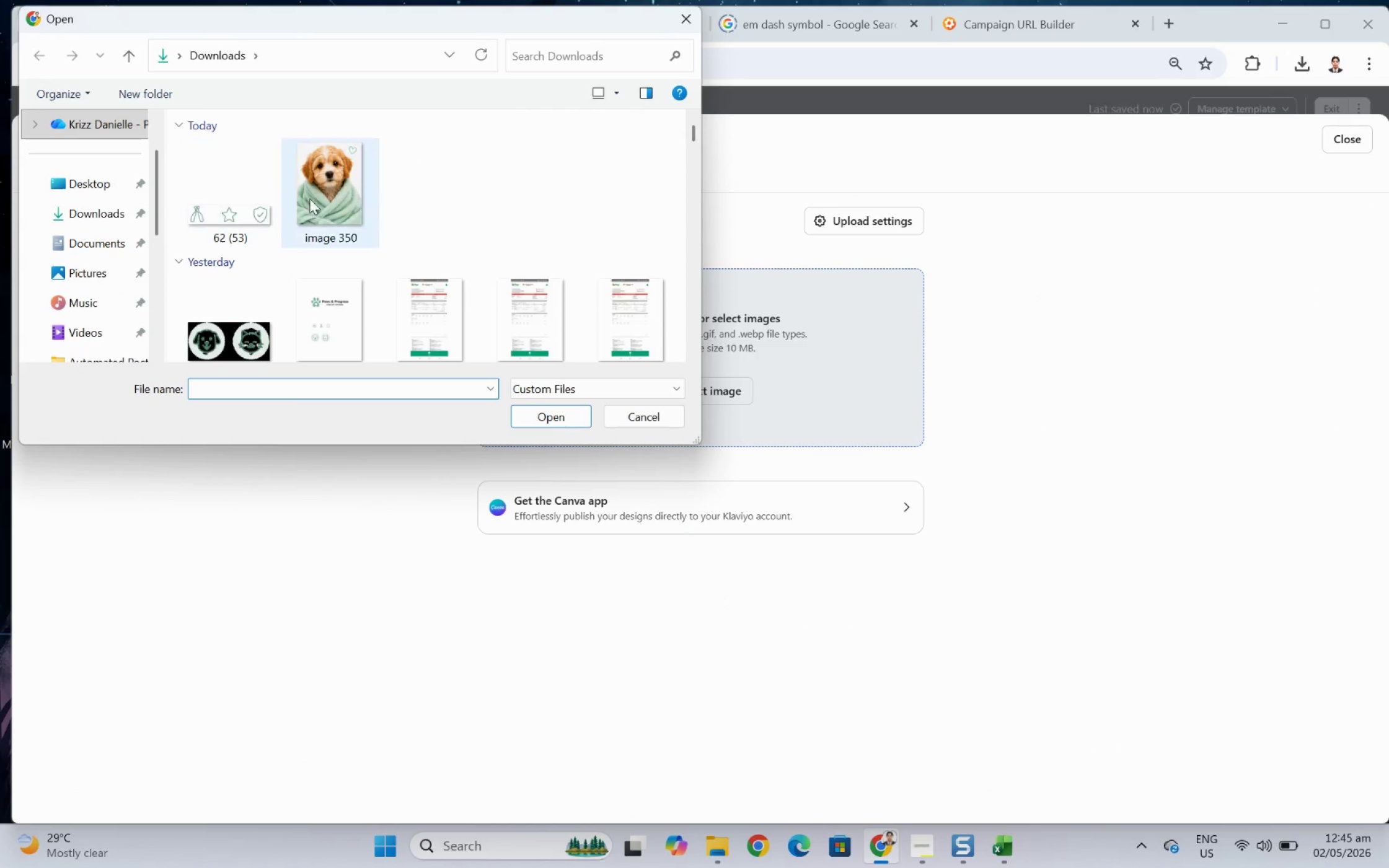 
double_click([249, 198])
 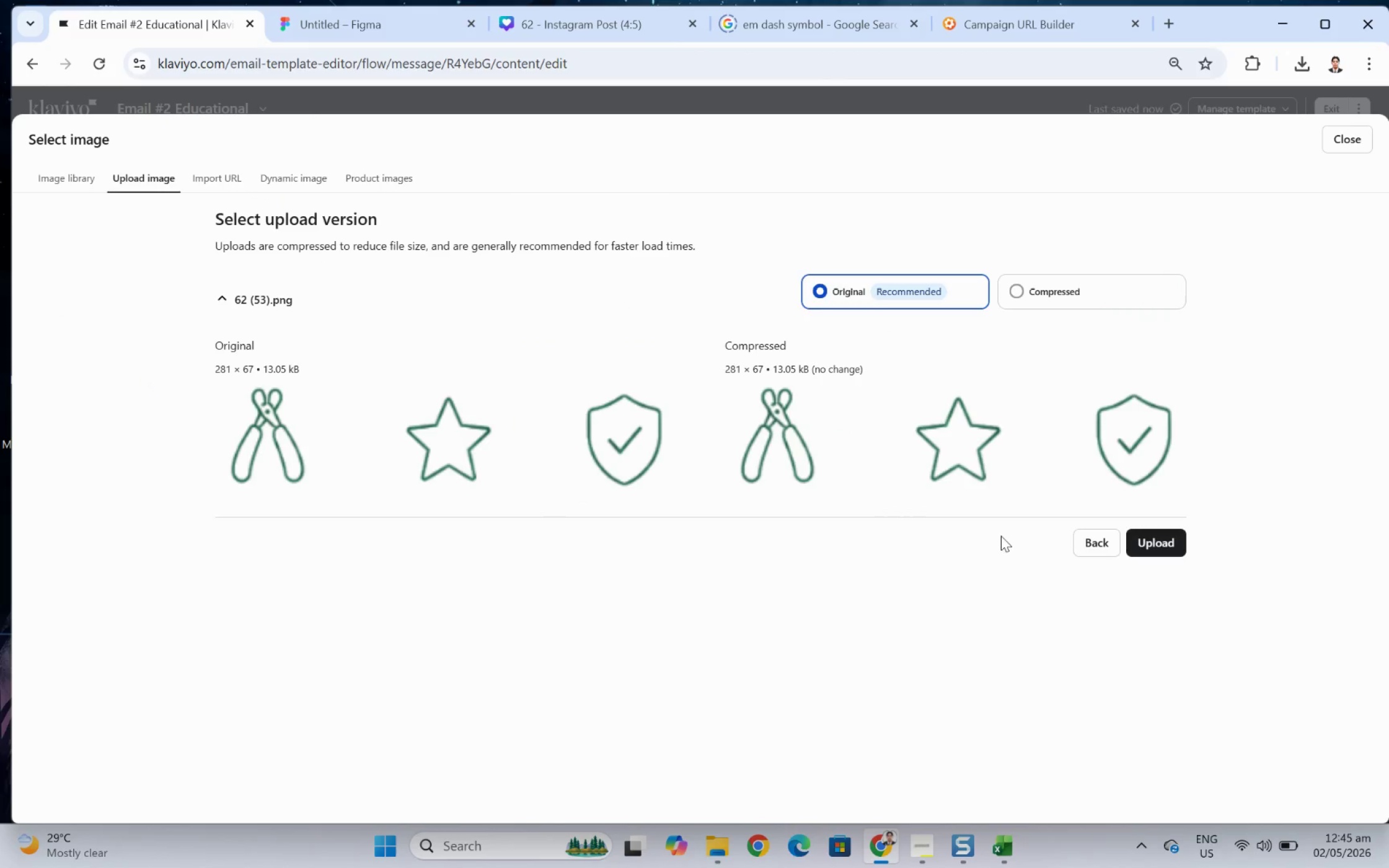 
left_click([1090, 545])
 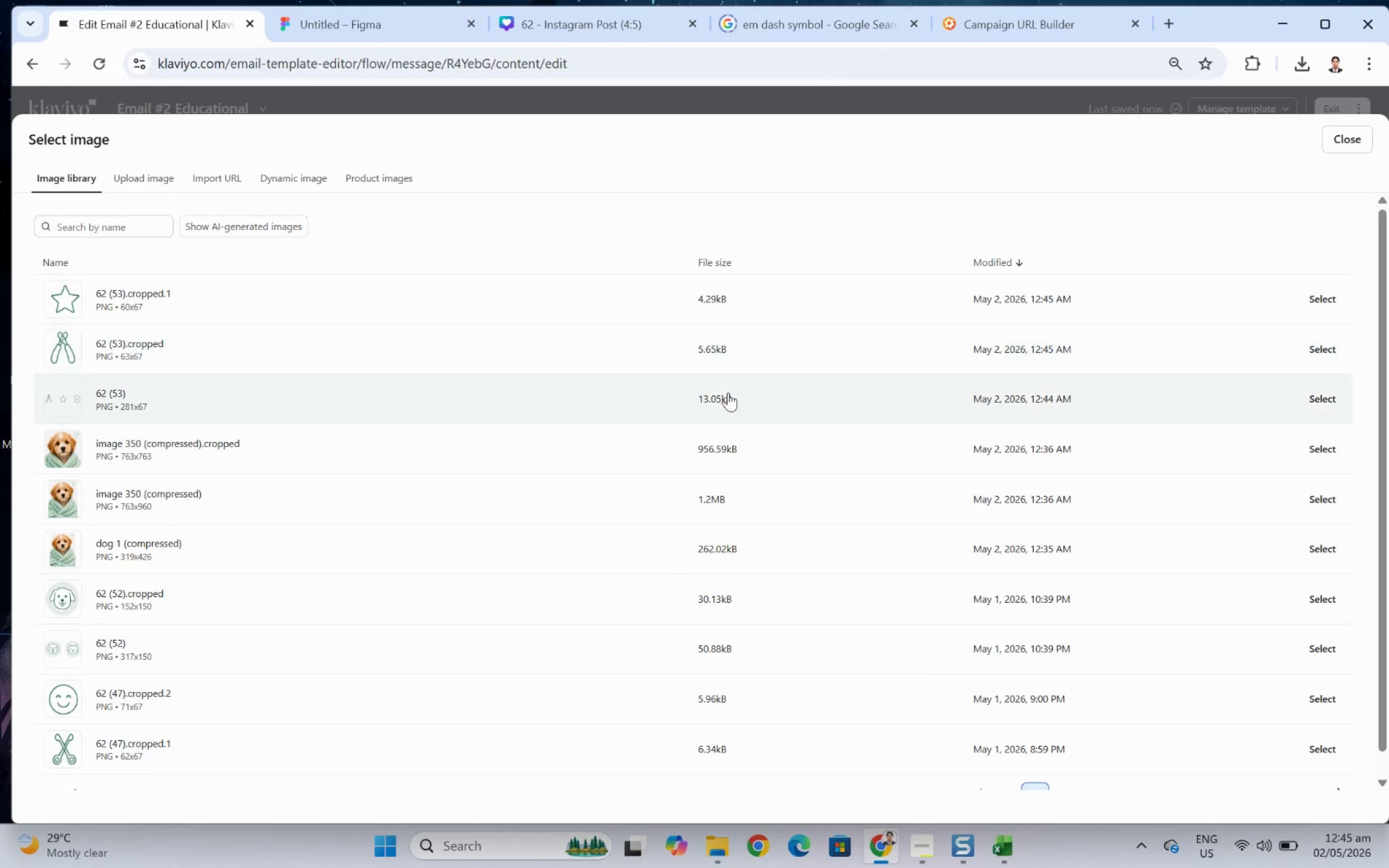 
left_click([1305, 399])
 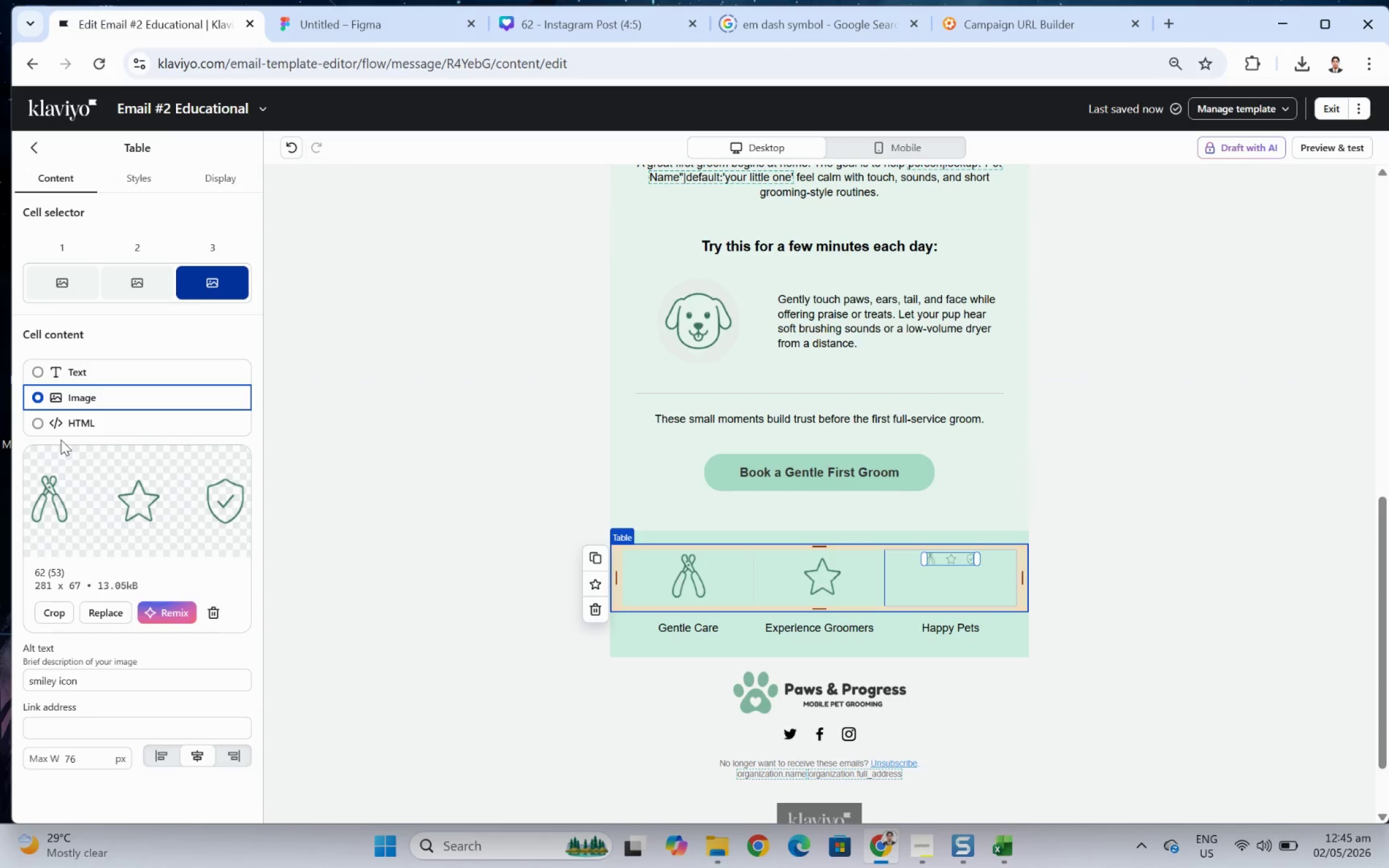 
left_click([62, 613])
 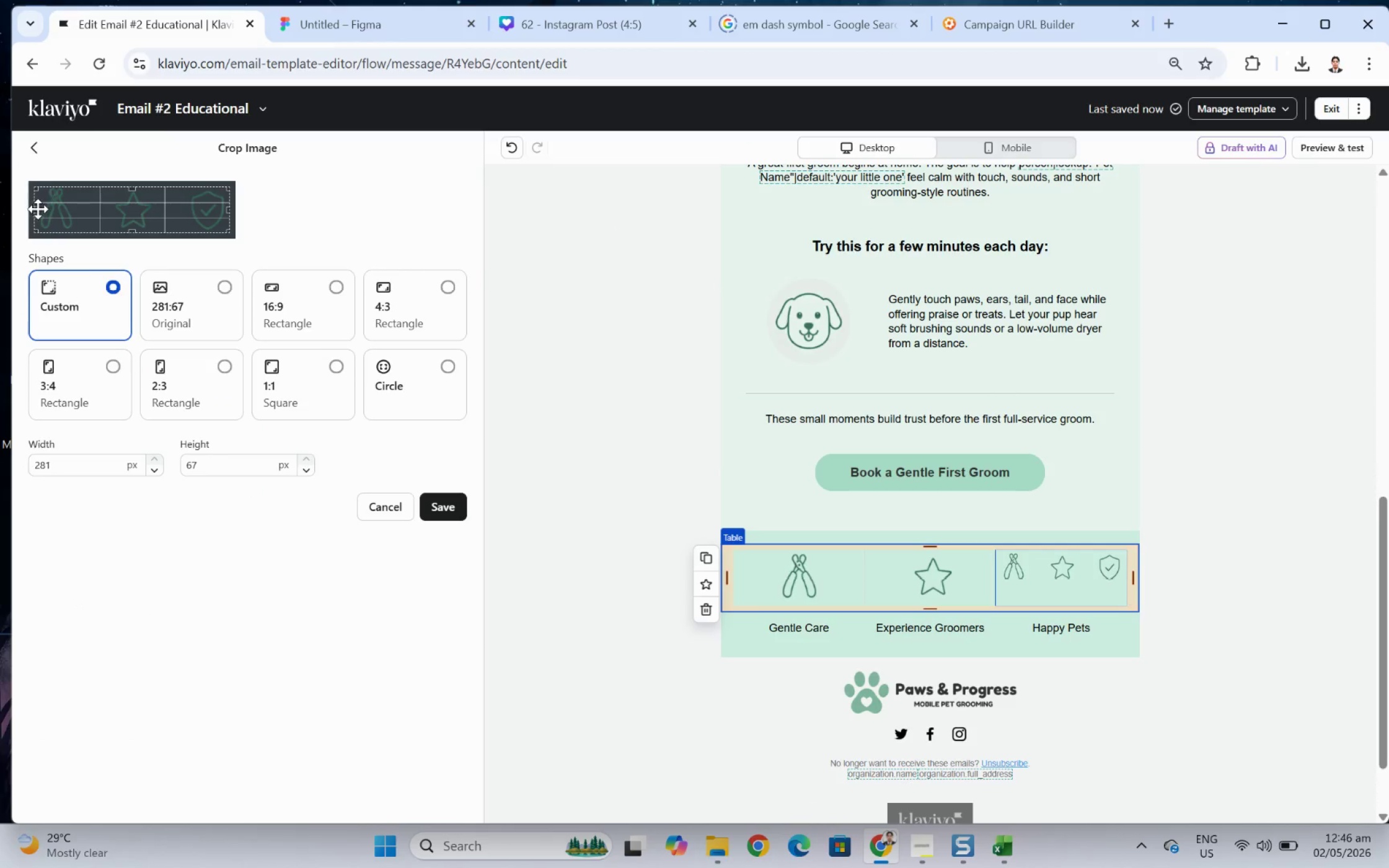 
left_click_drag(start_coordinate=[37, 208], to_coordinate=[188, 211])
 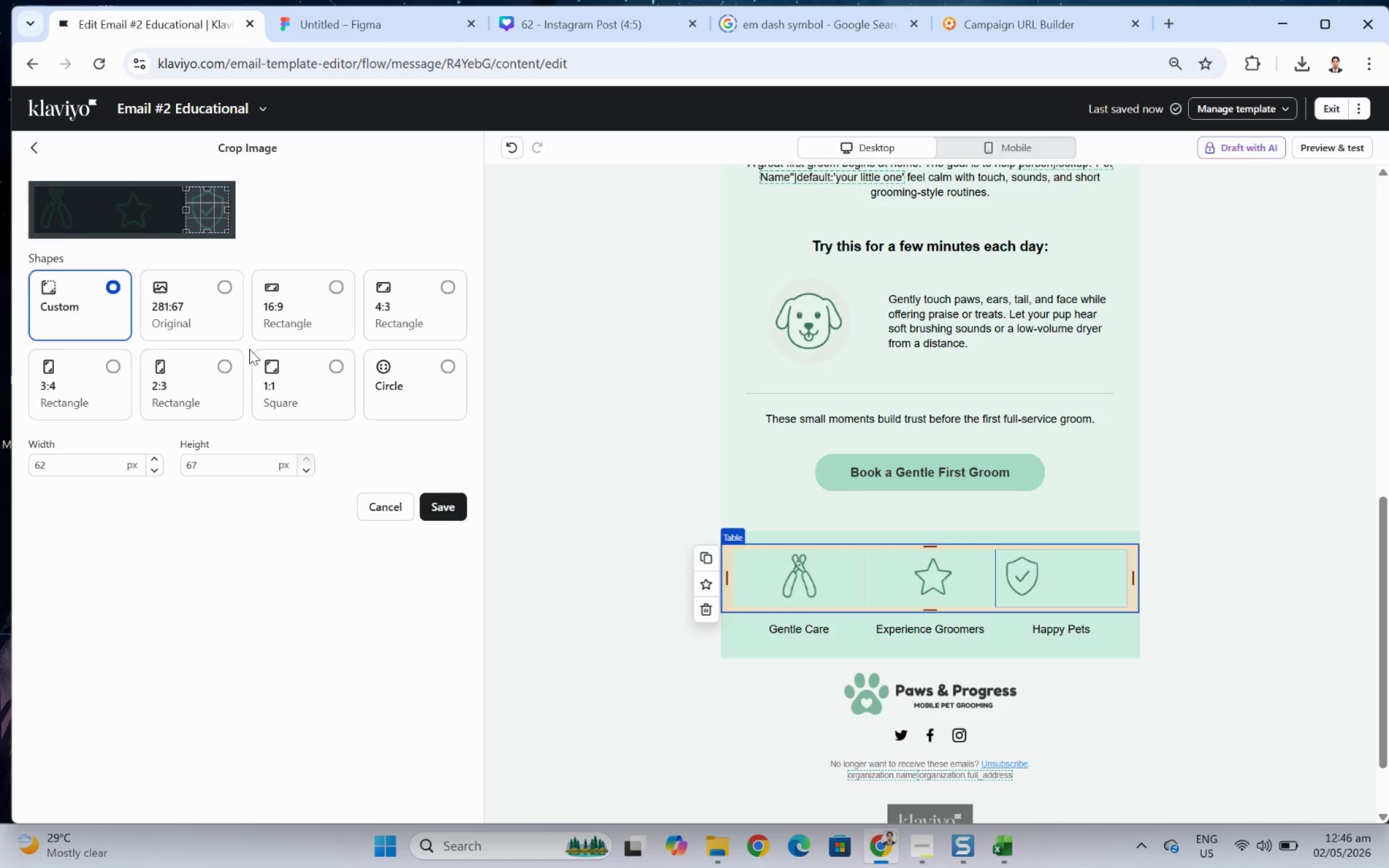 
wait(6.06)
 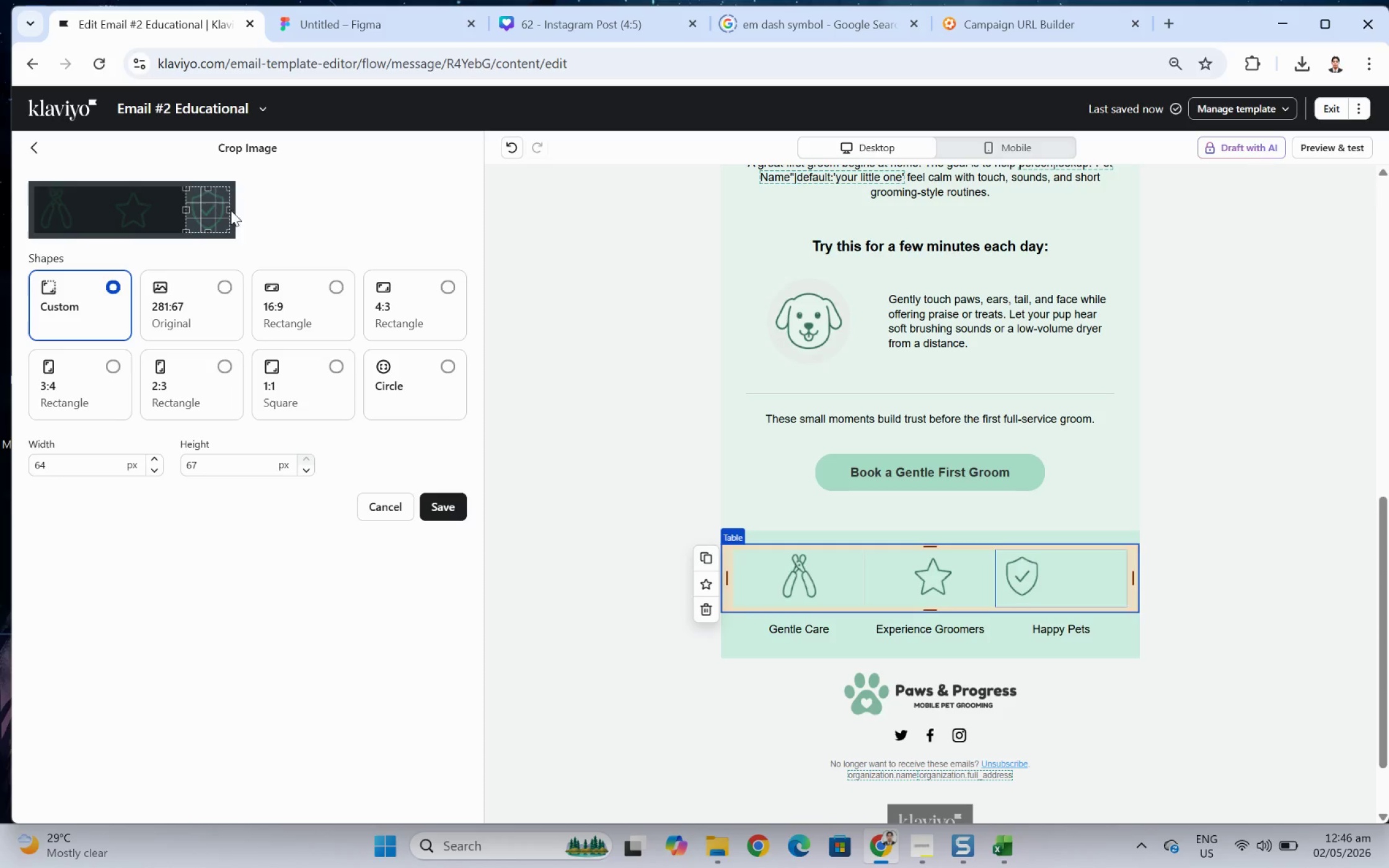 
left_click([461, 511])
 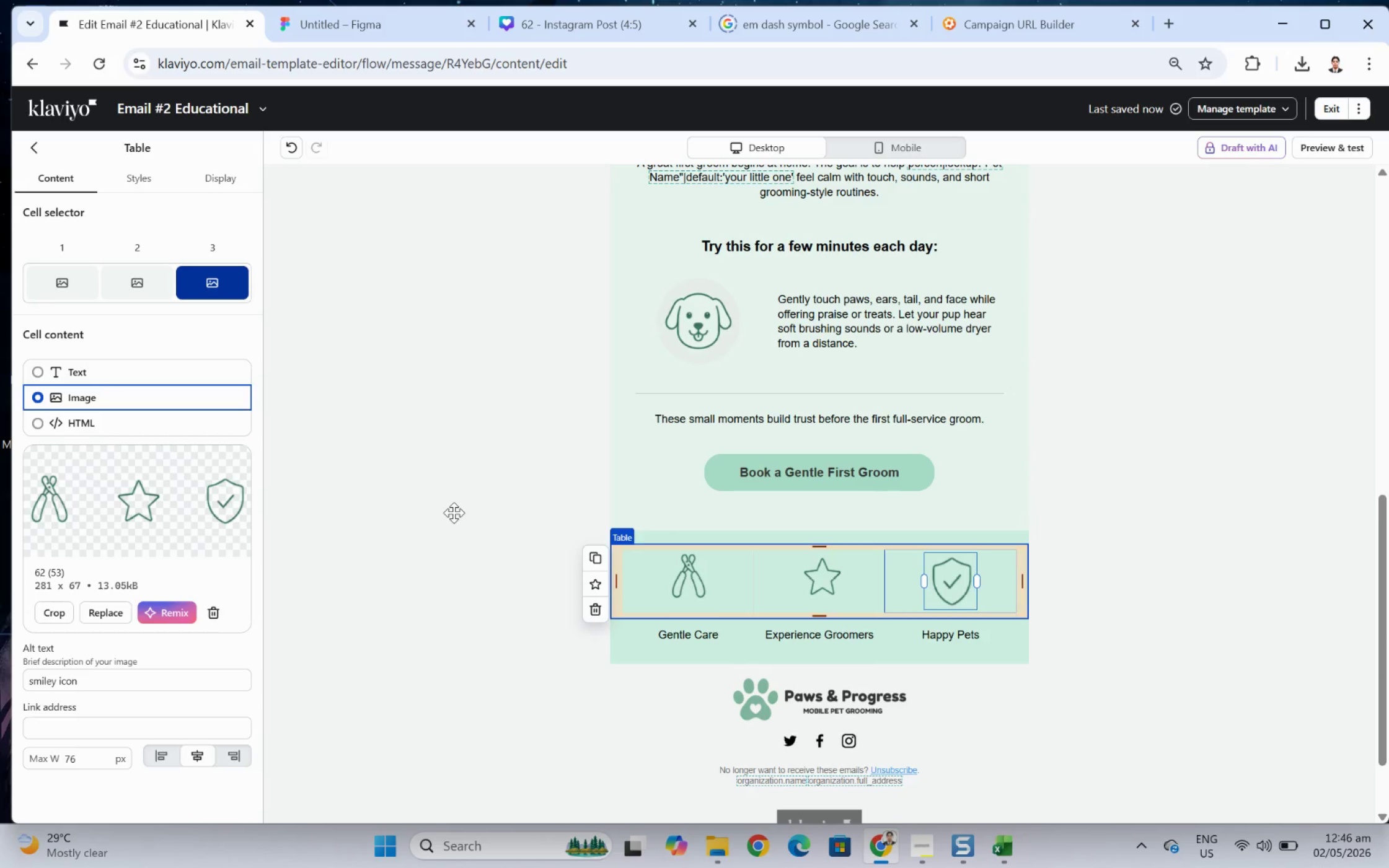 
wait(11.38)
 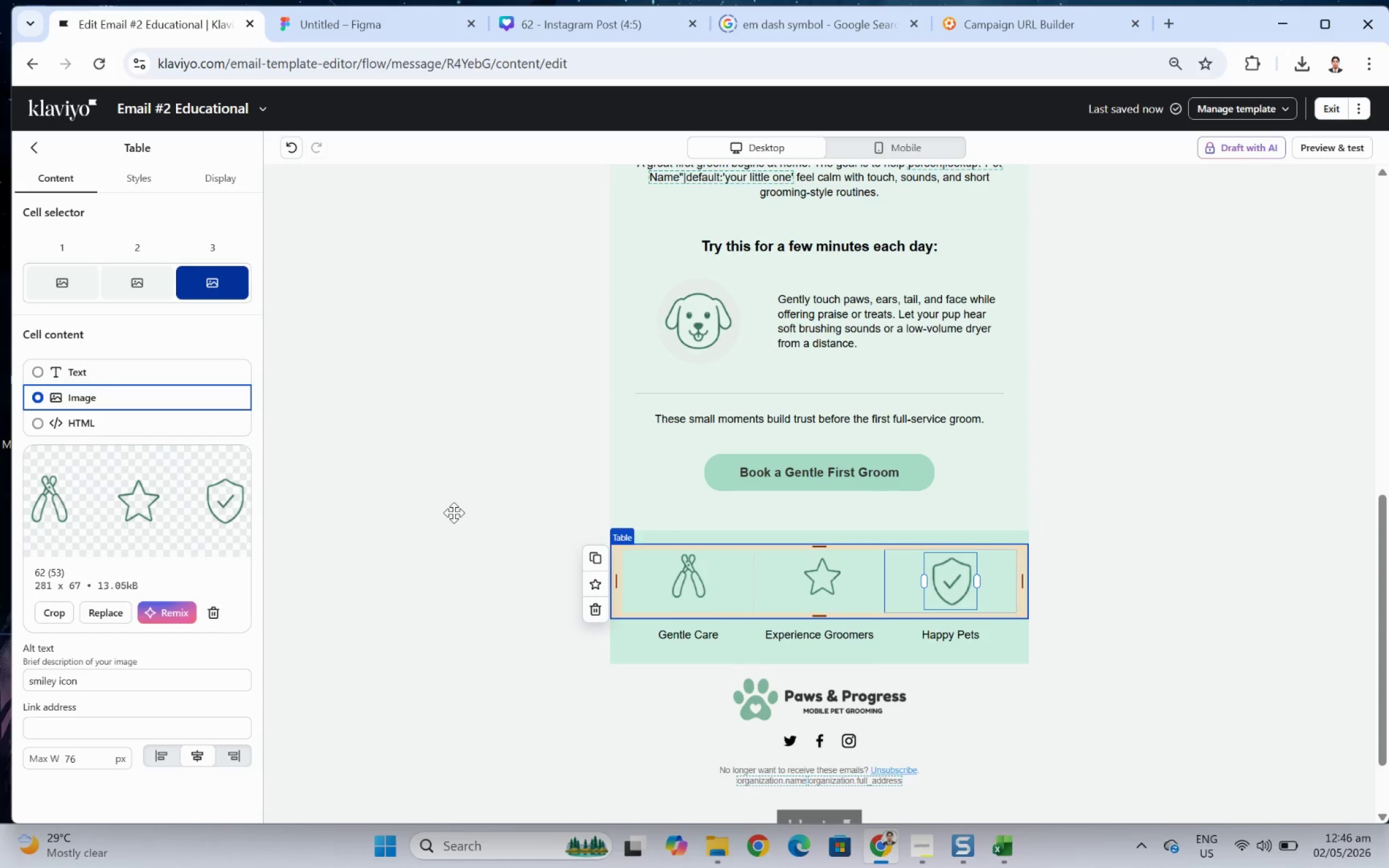 
left_click([1047, 727])
 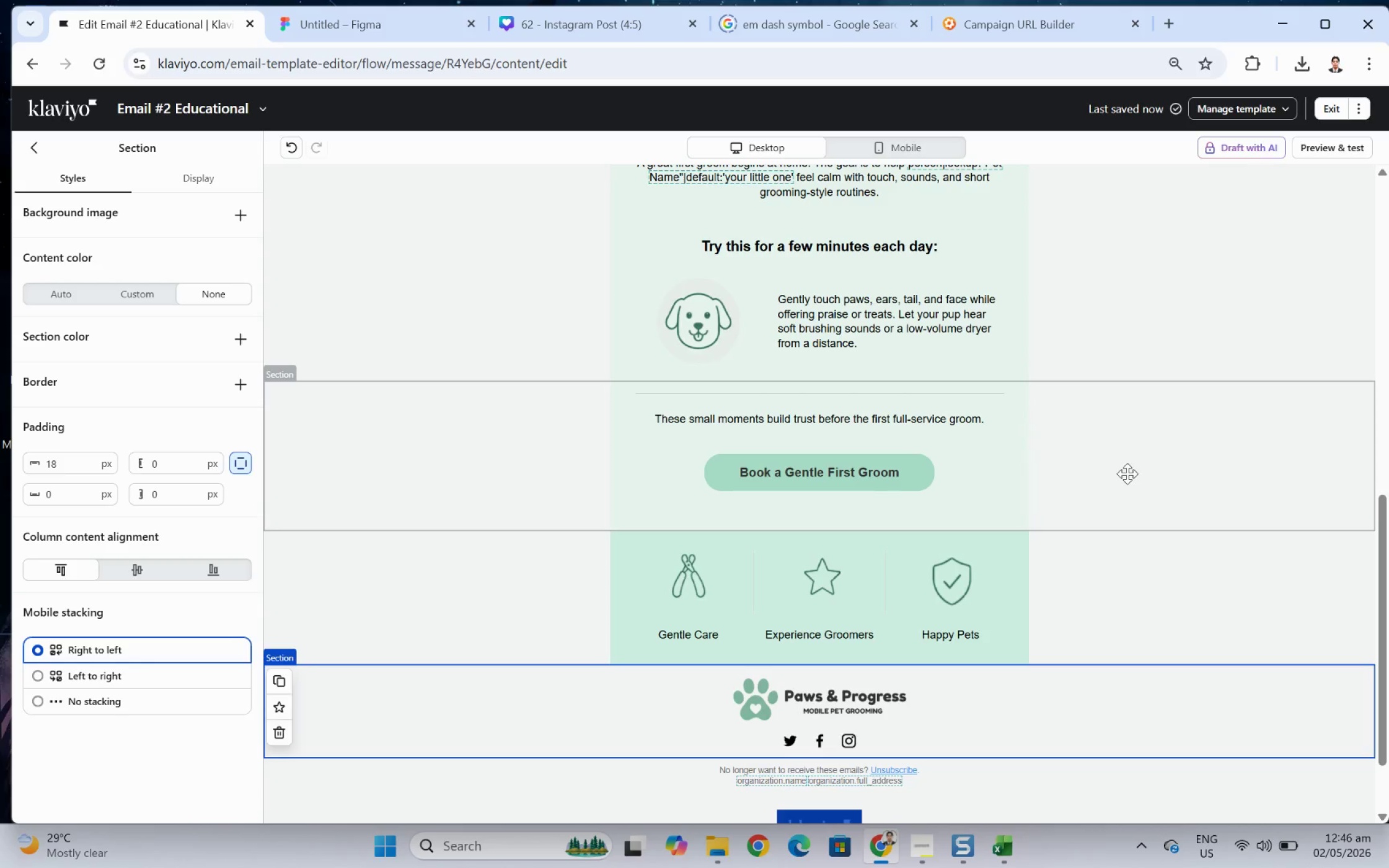 
scroll: coordinate [1127, 473], scroll_direction: up, amount: 1.0
 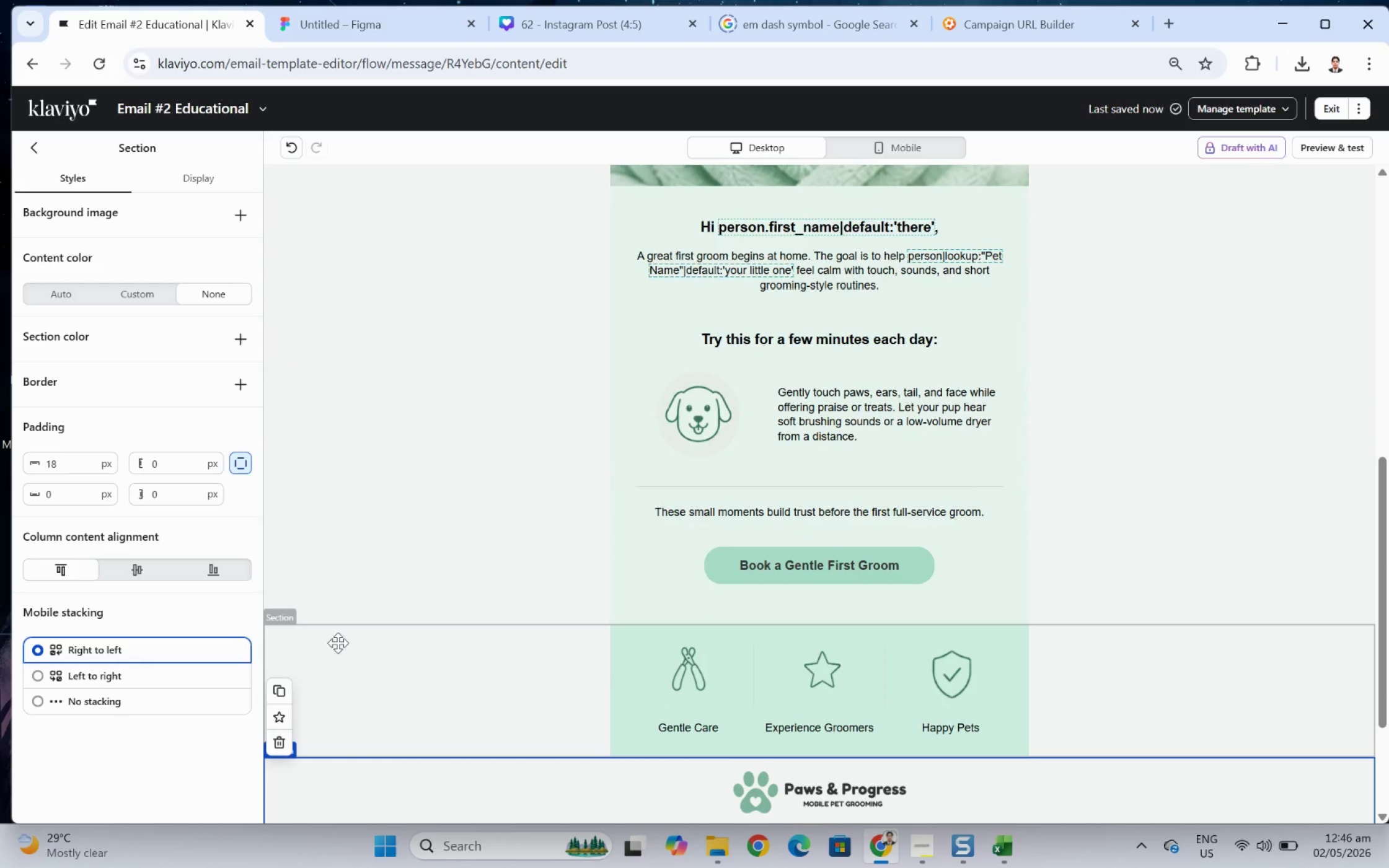 
mouse_move([717, 665])
 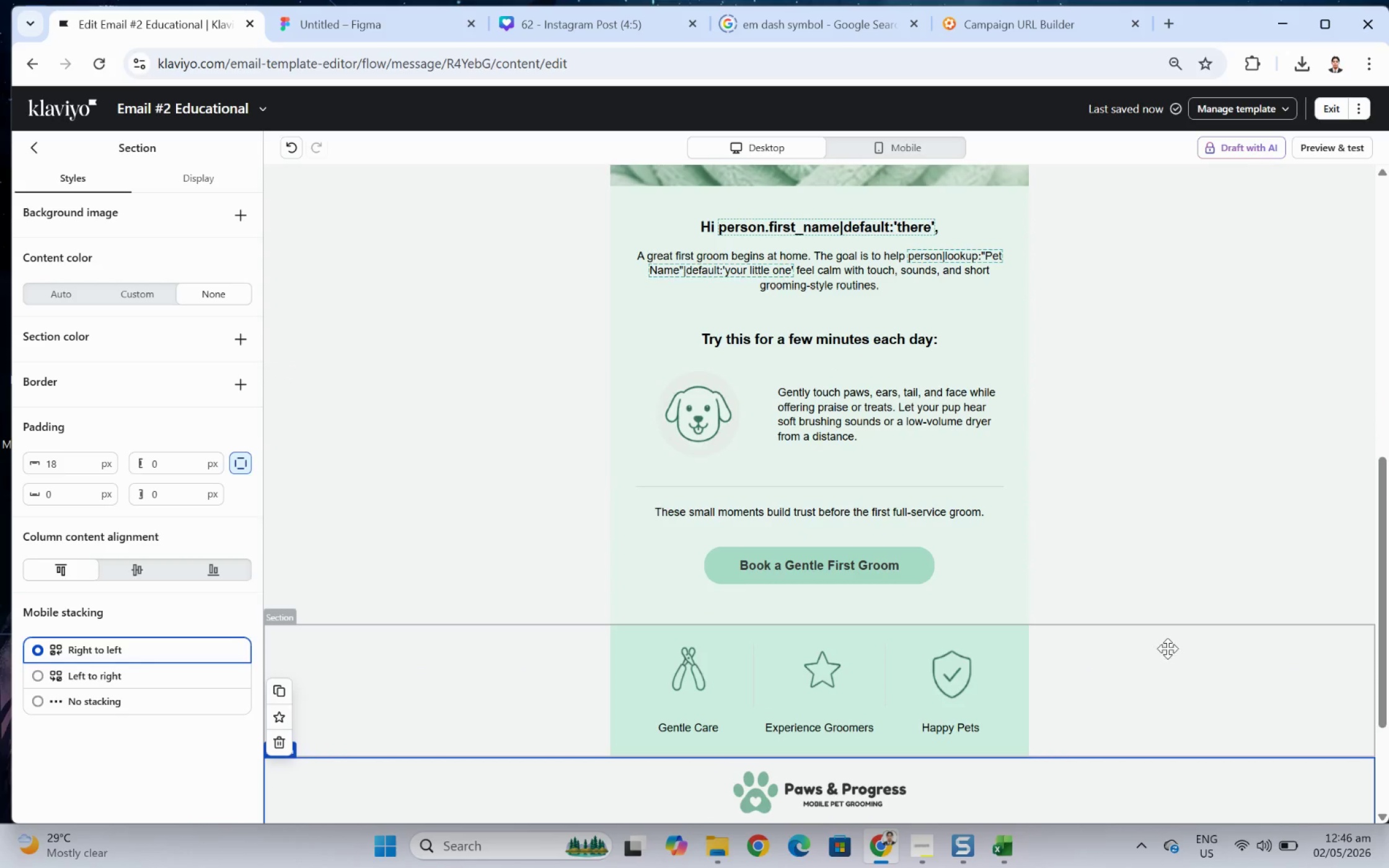 
scroll: coordinate [1165, 646], scroll_direction: down, amount: 2.0
 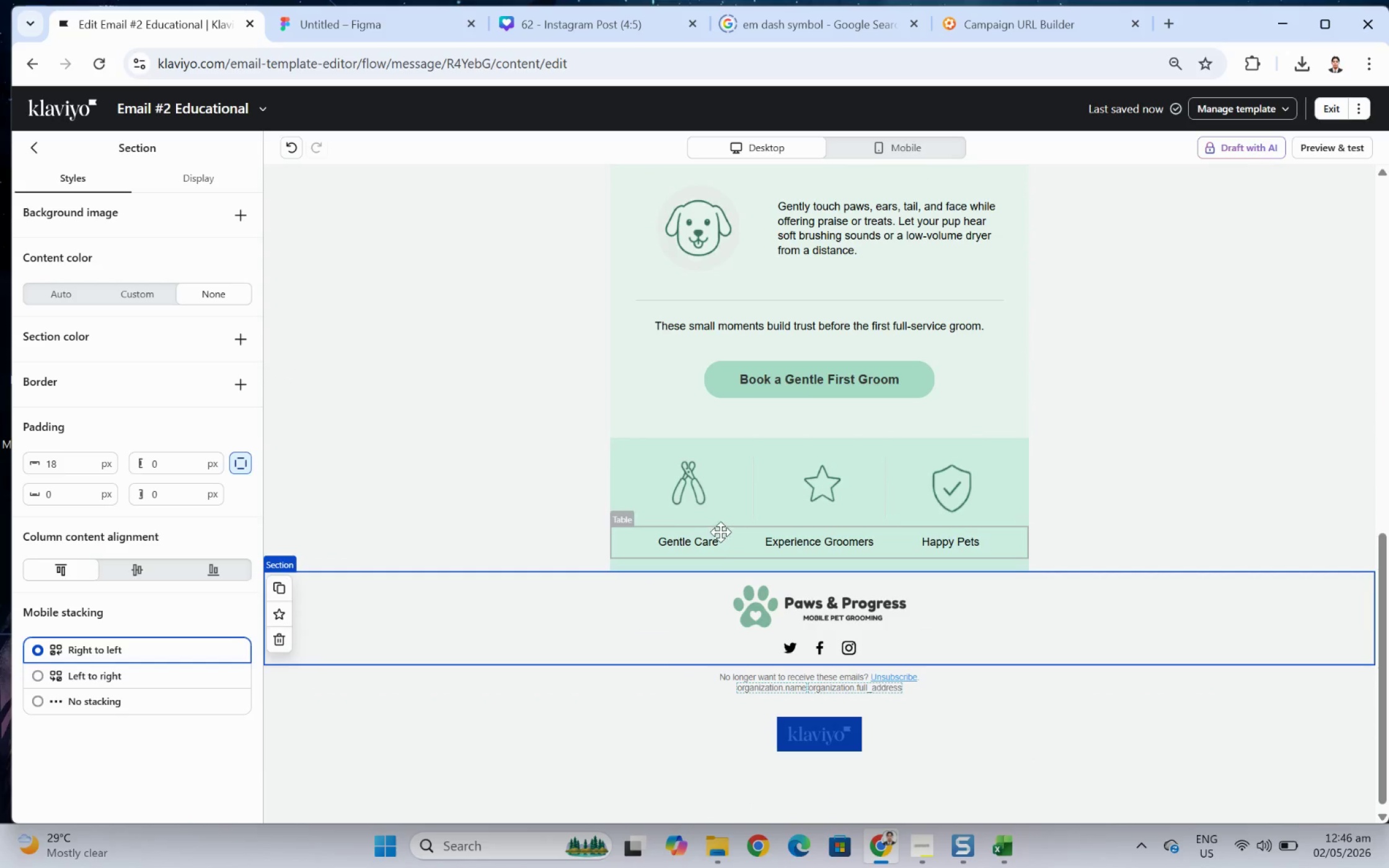 
left_click([692, 546])
 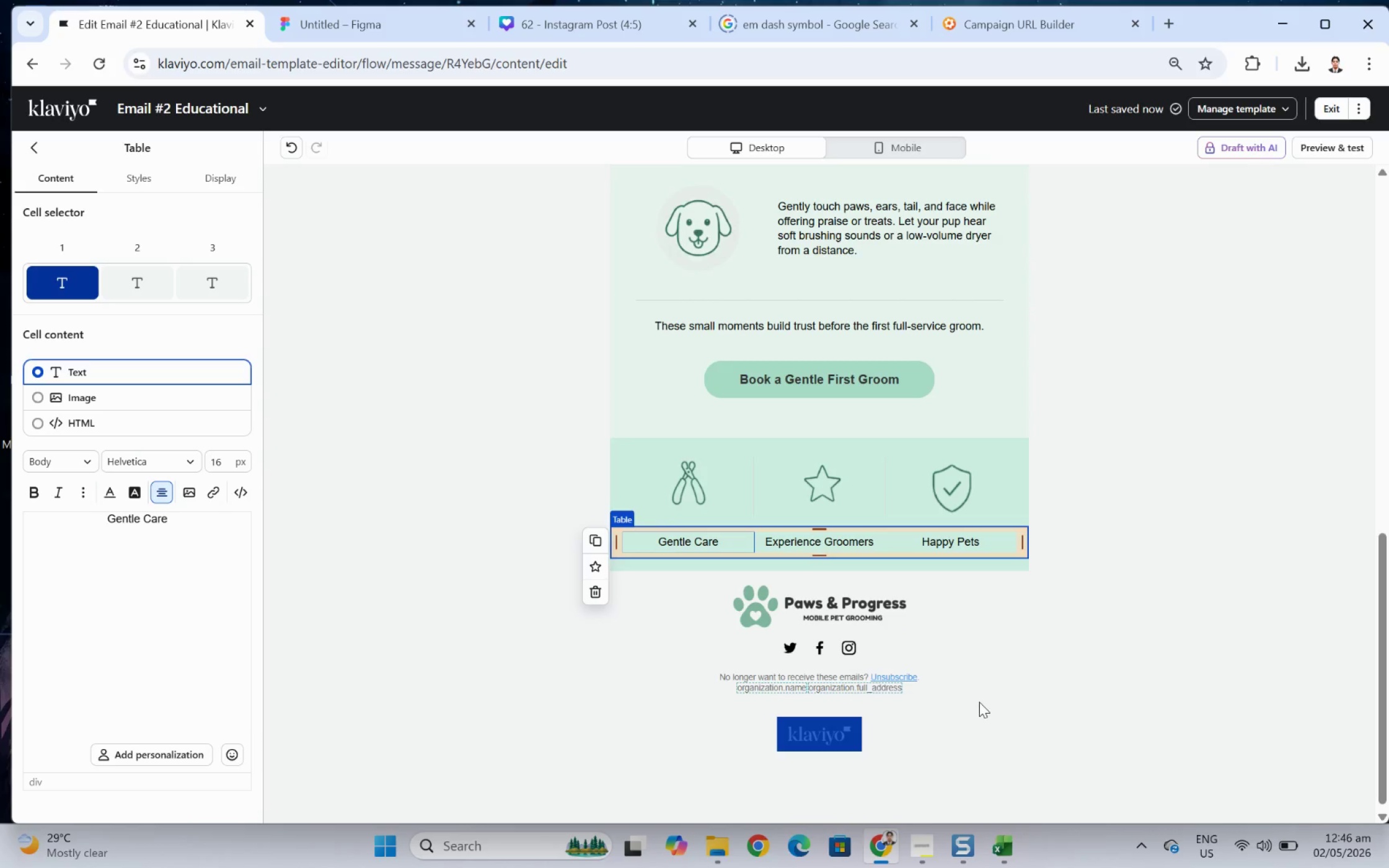 
wait(29.69)
 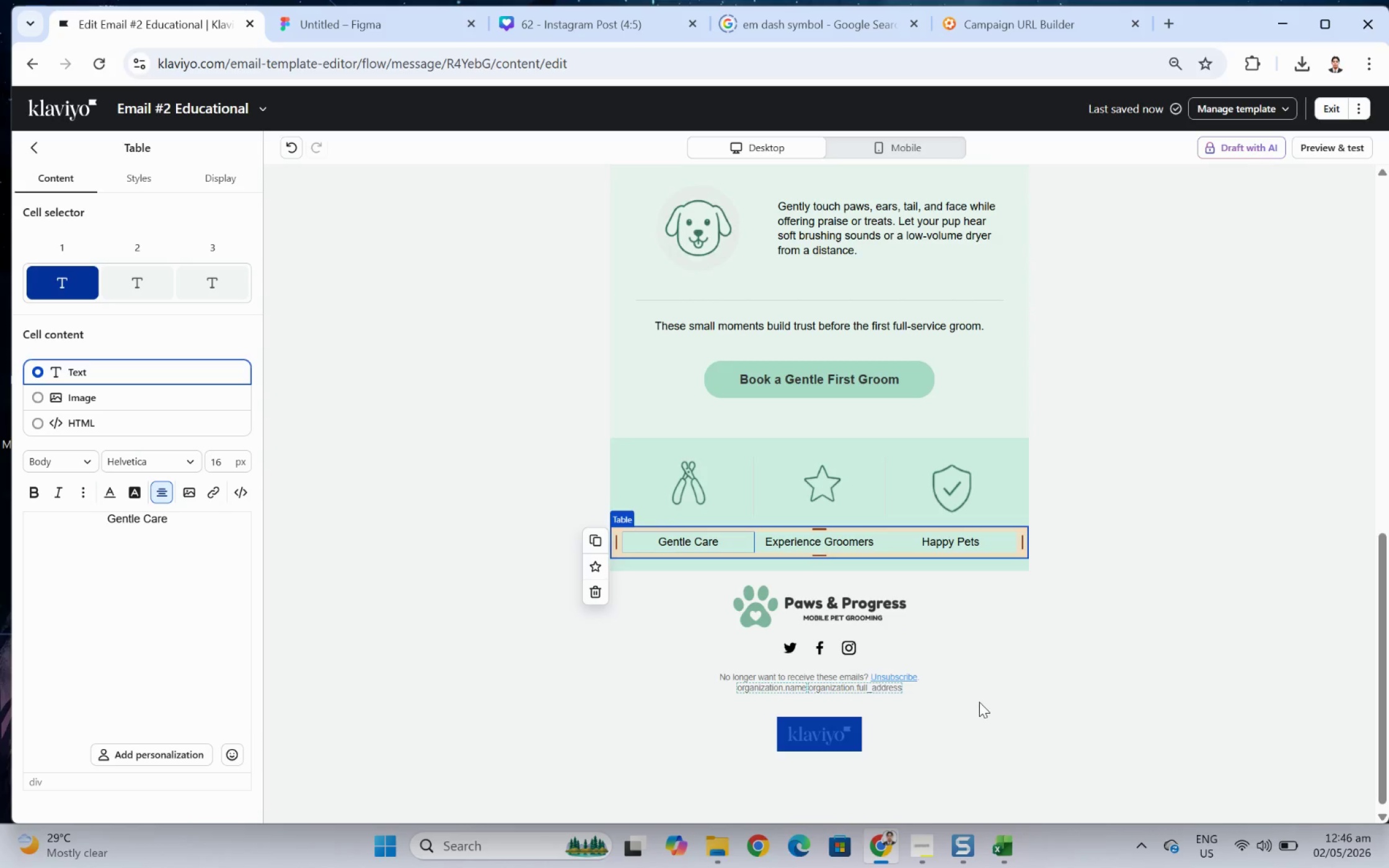 
double_click([699, 540])
 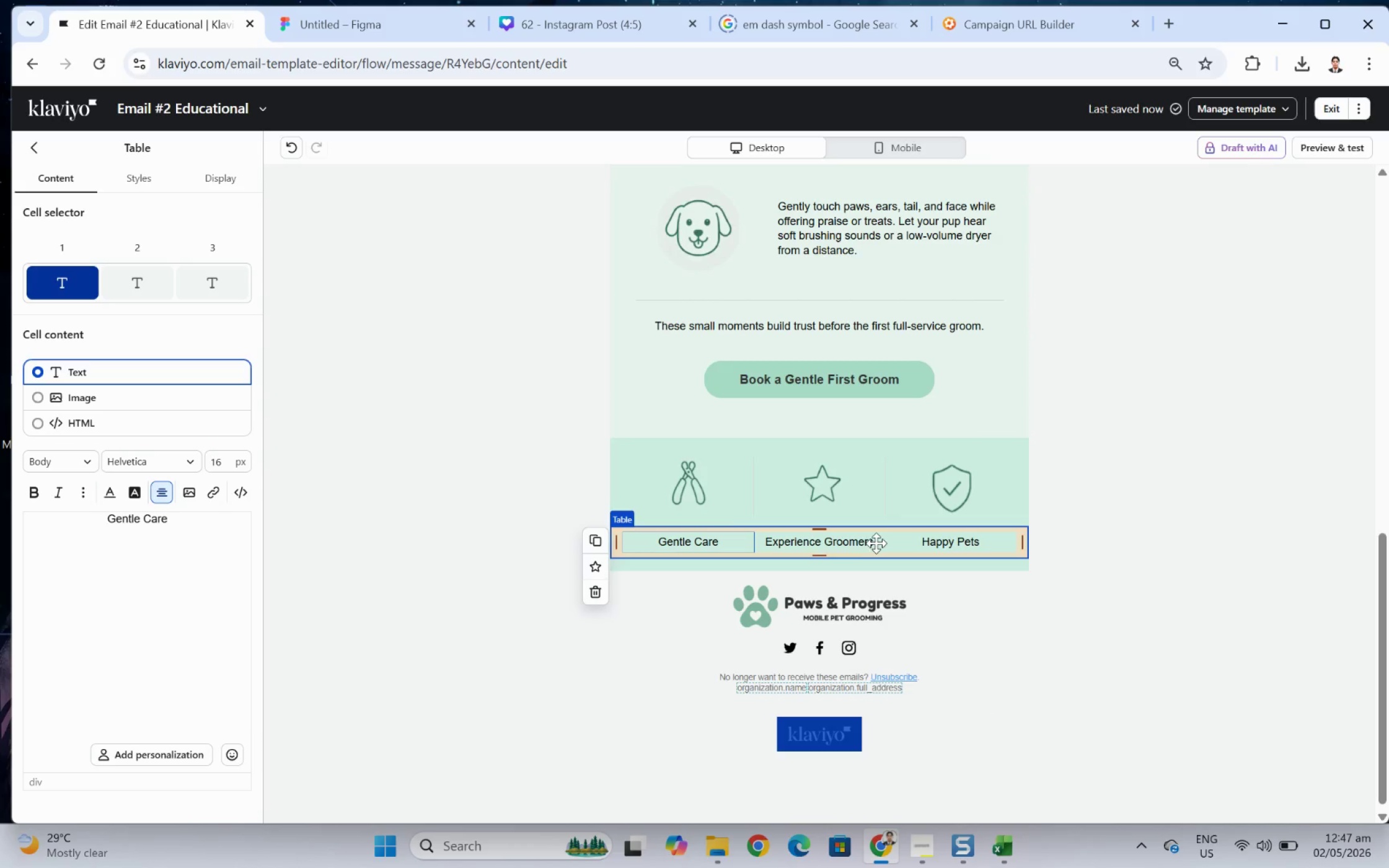 
left_click([862, 540])
 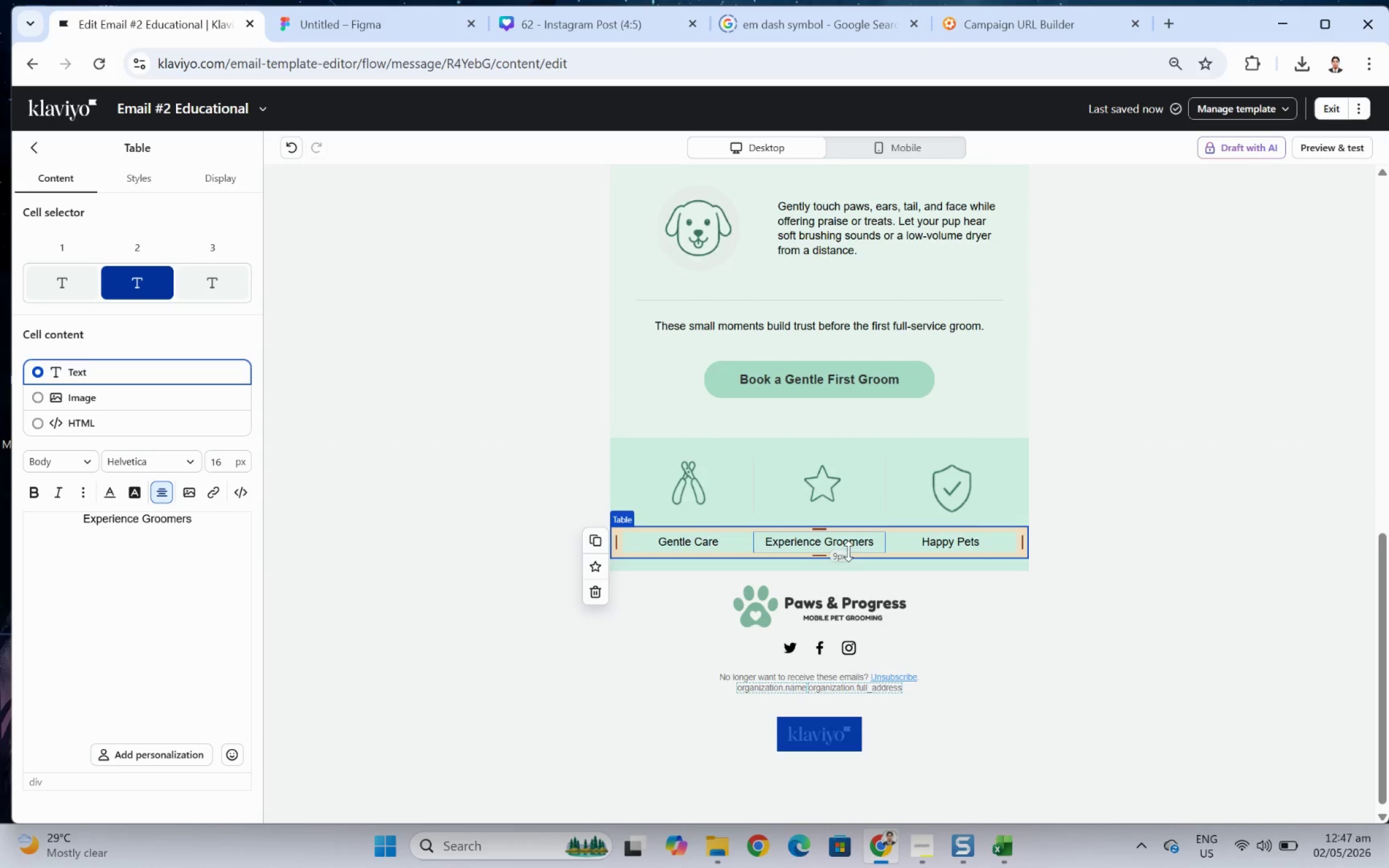 
double_click([850, 540])
 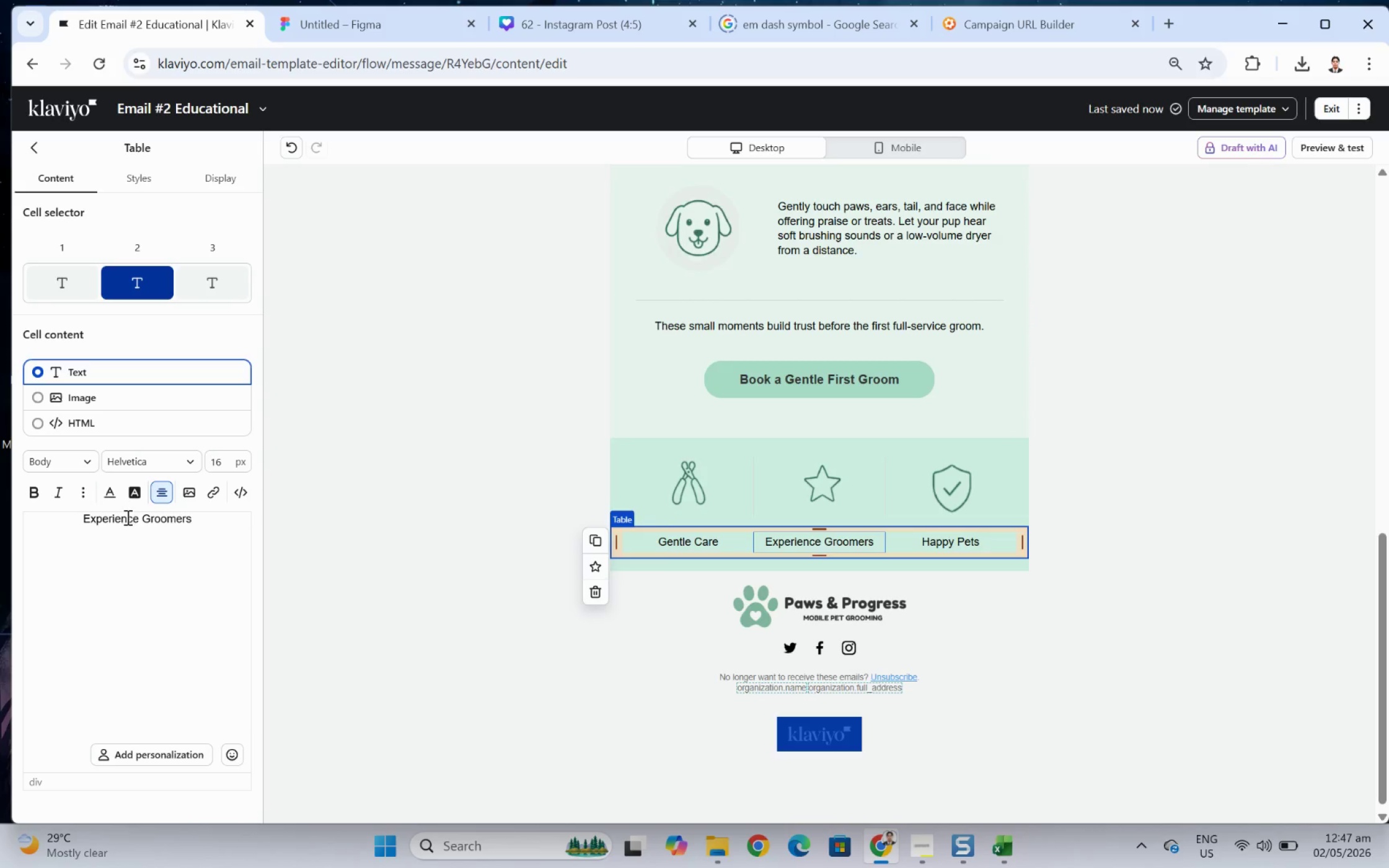 
double_click([129, 517])
 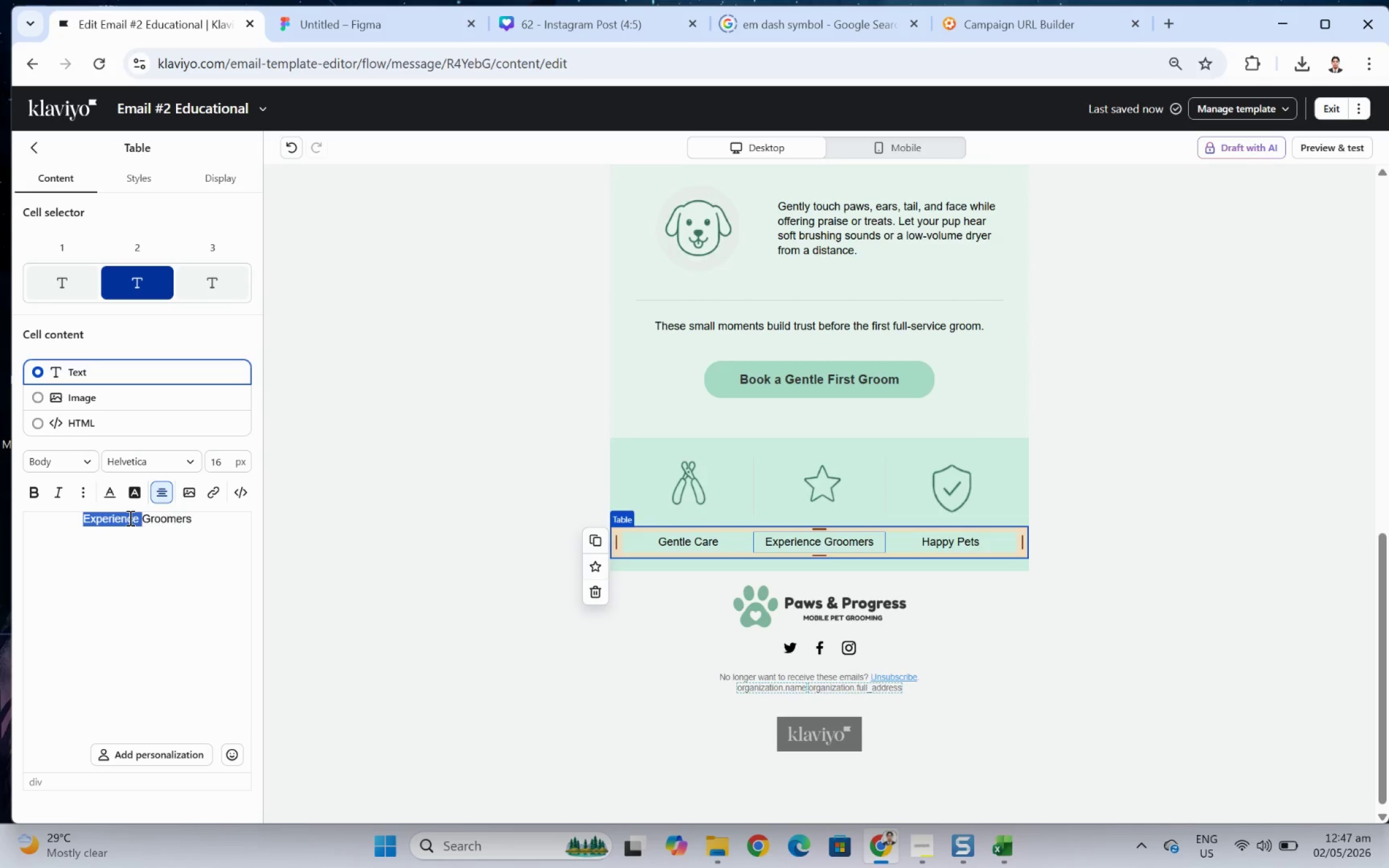 
triple_click([129, 517])
 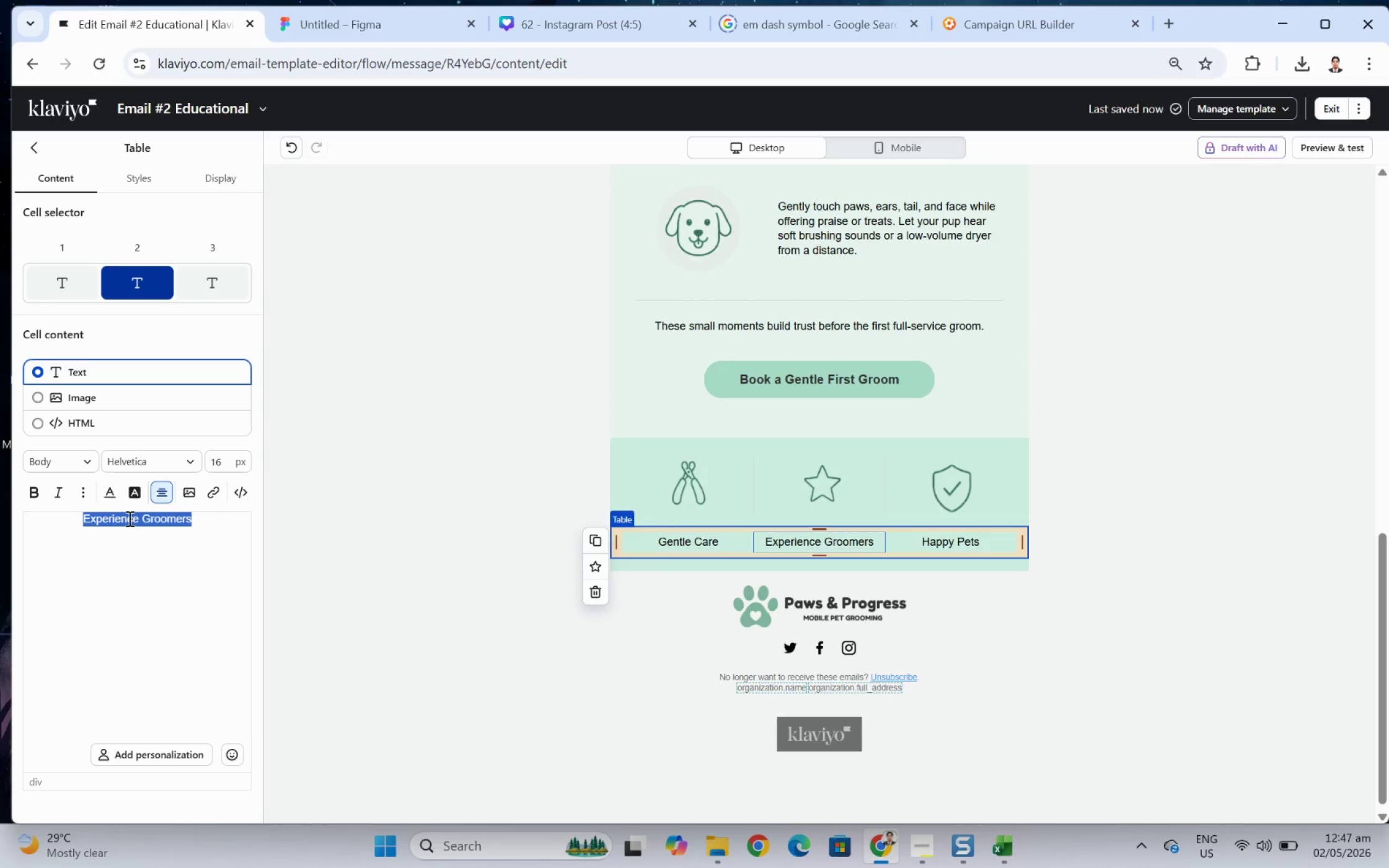 
wait(6.17)
 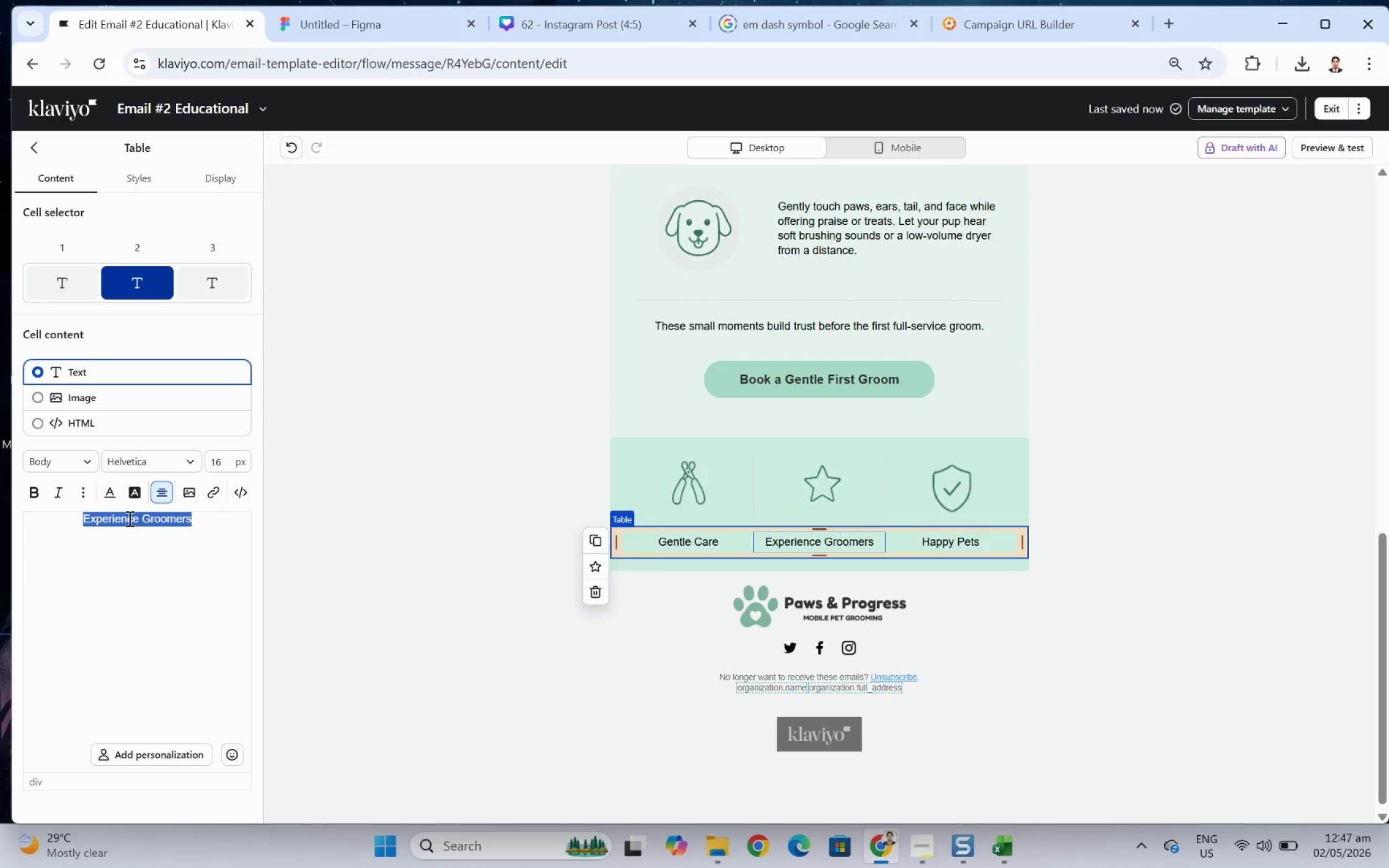 
type(Positive Experience)
 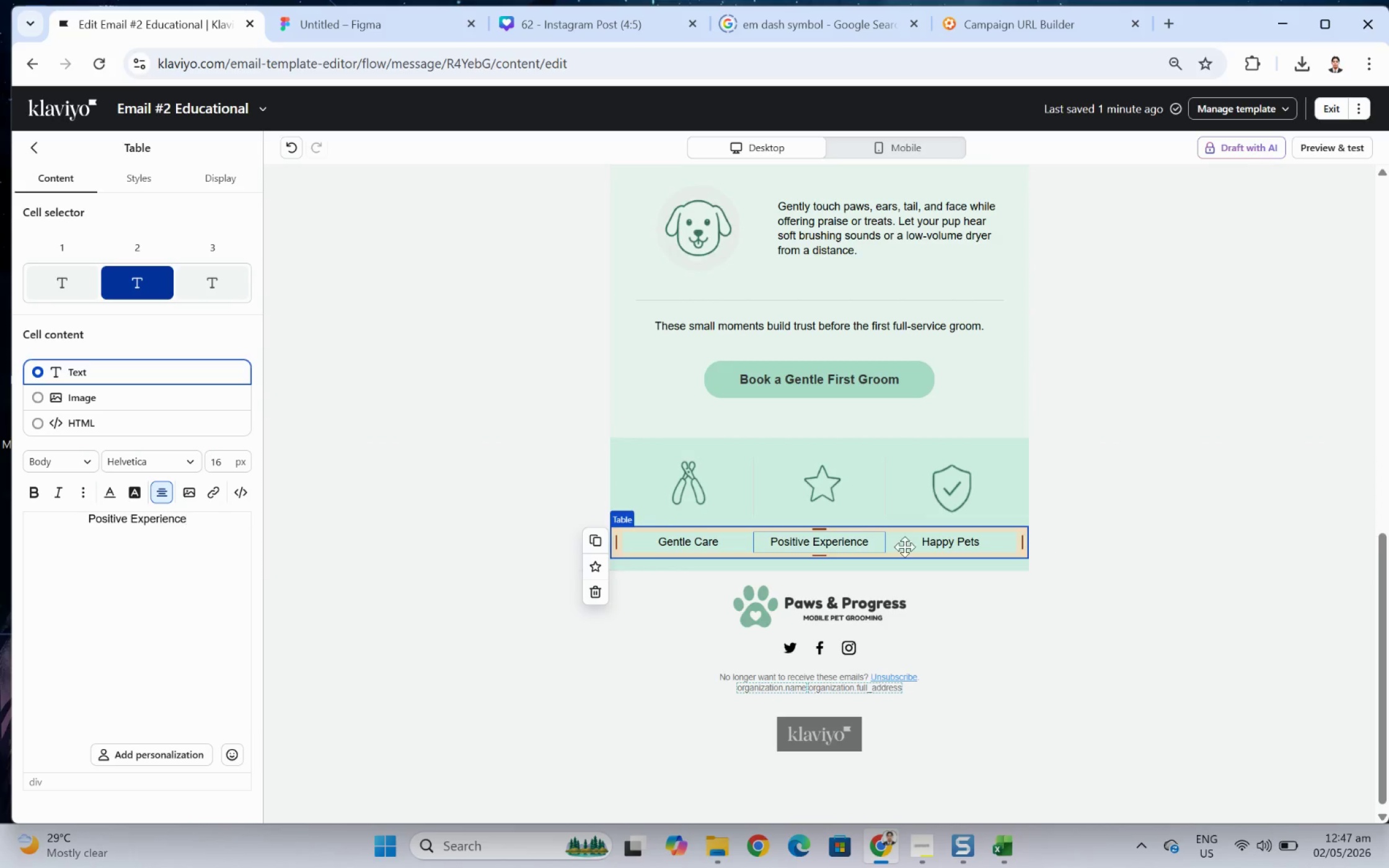 
left_click([940, 530])
 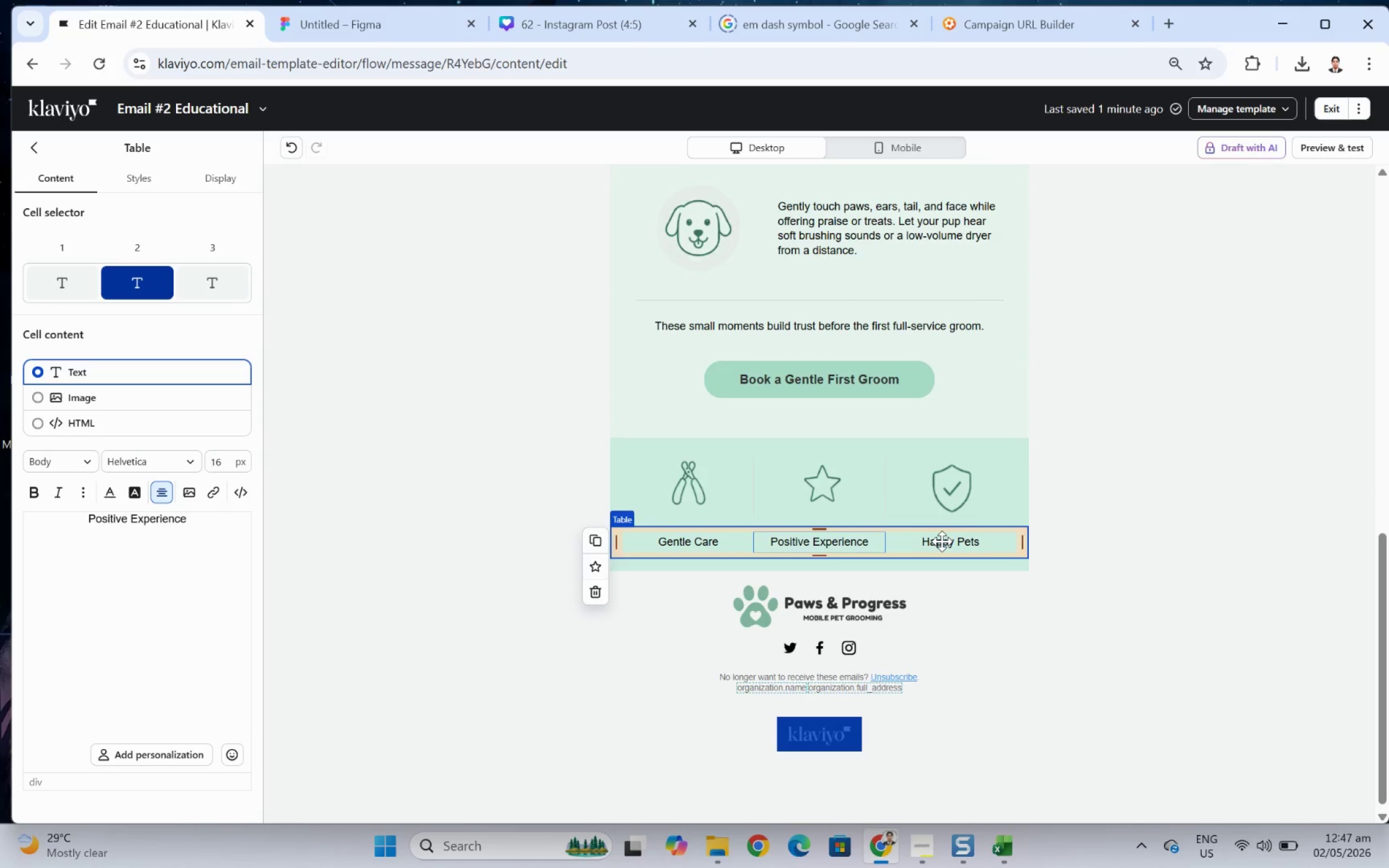 
left_click([941, 541])
 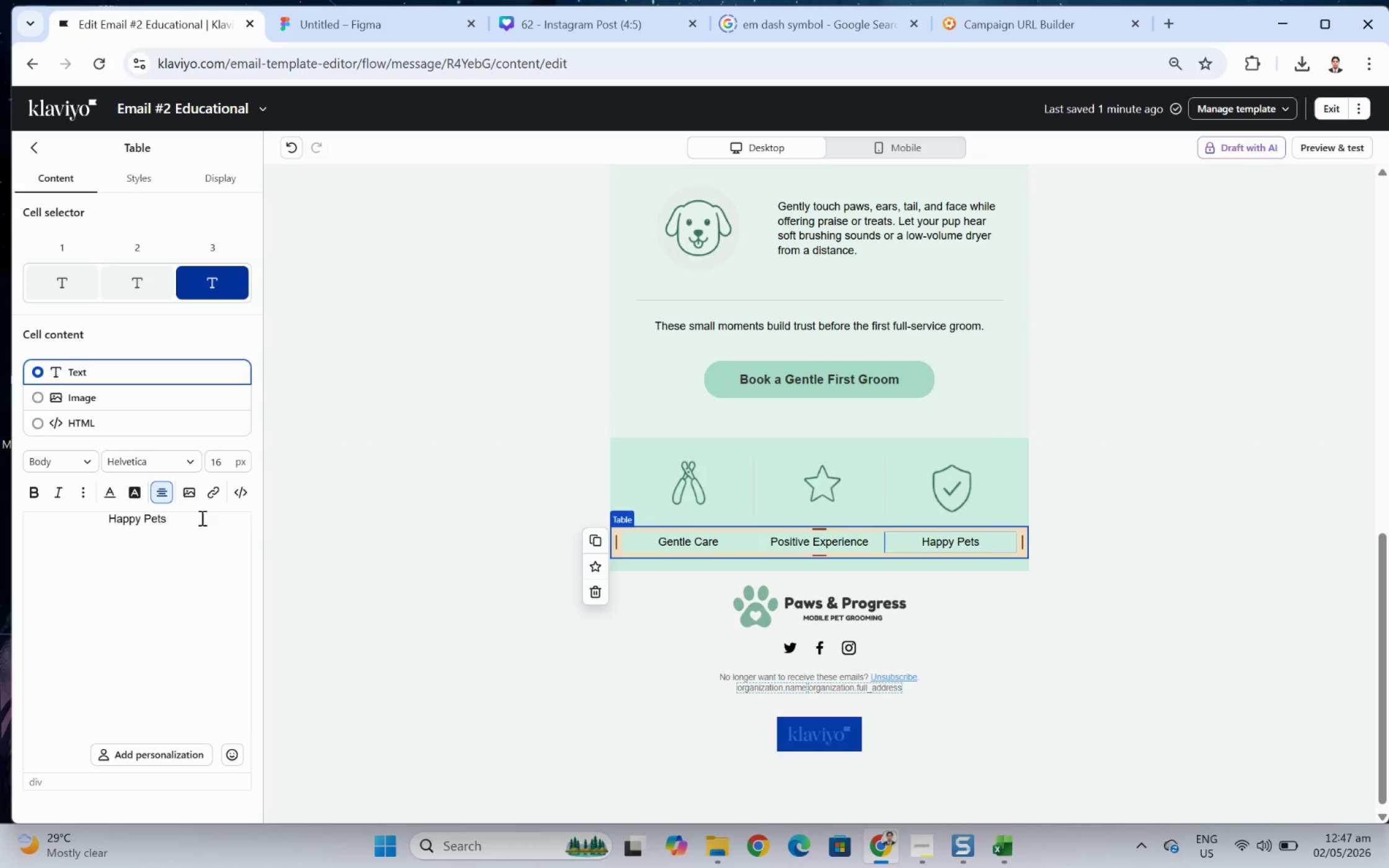 
double_click([201, 517])
 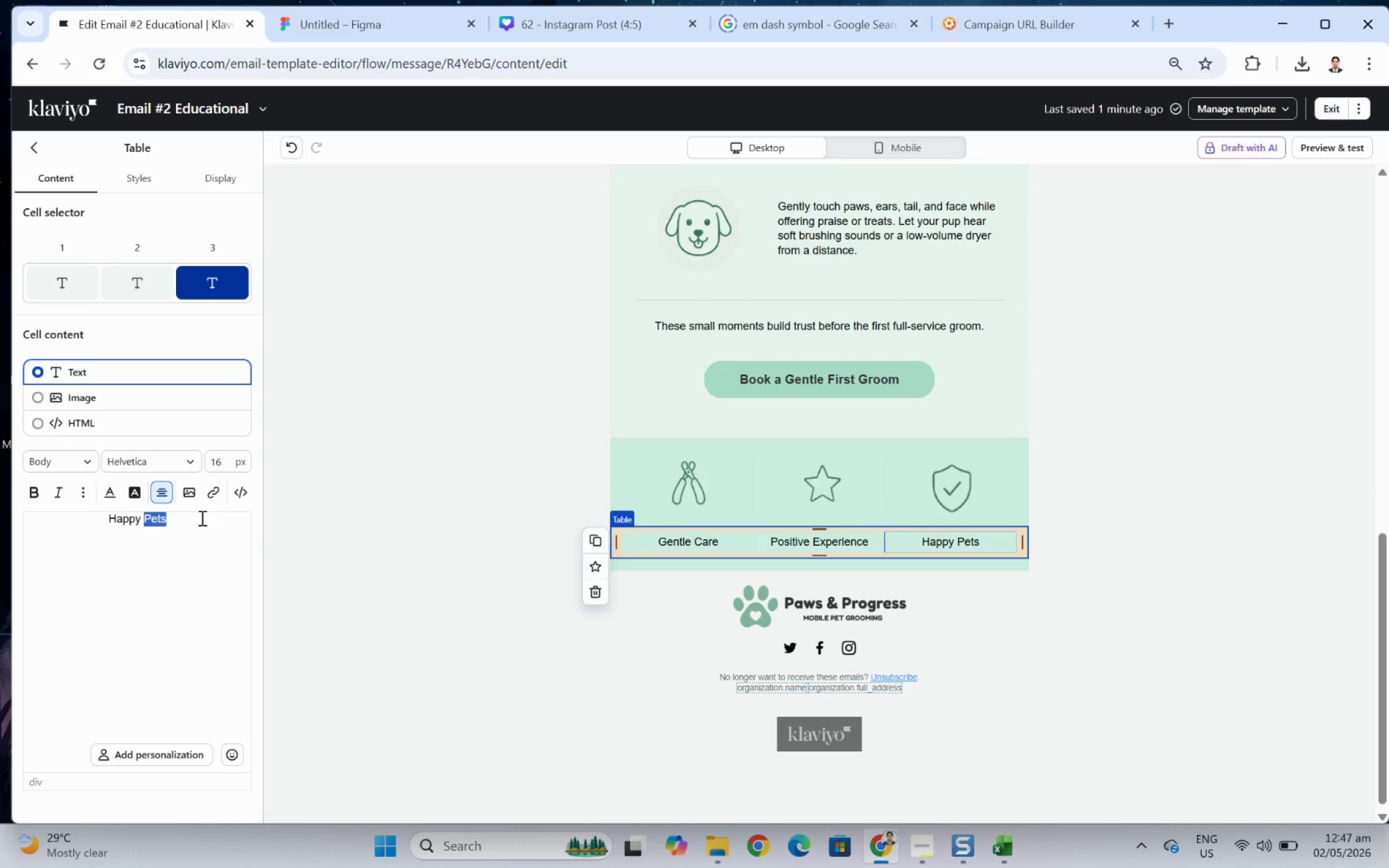 
triple_click([201, 517])
 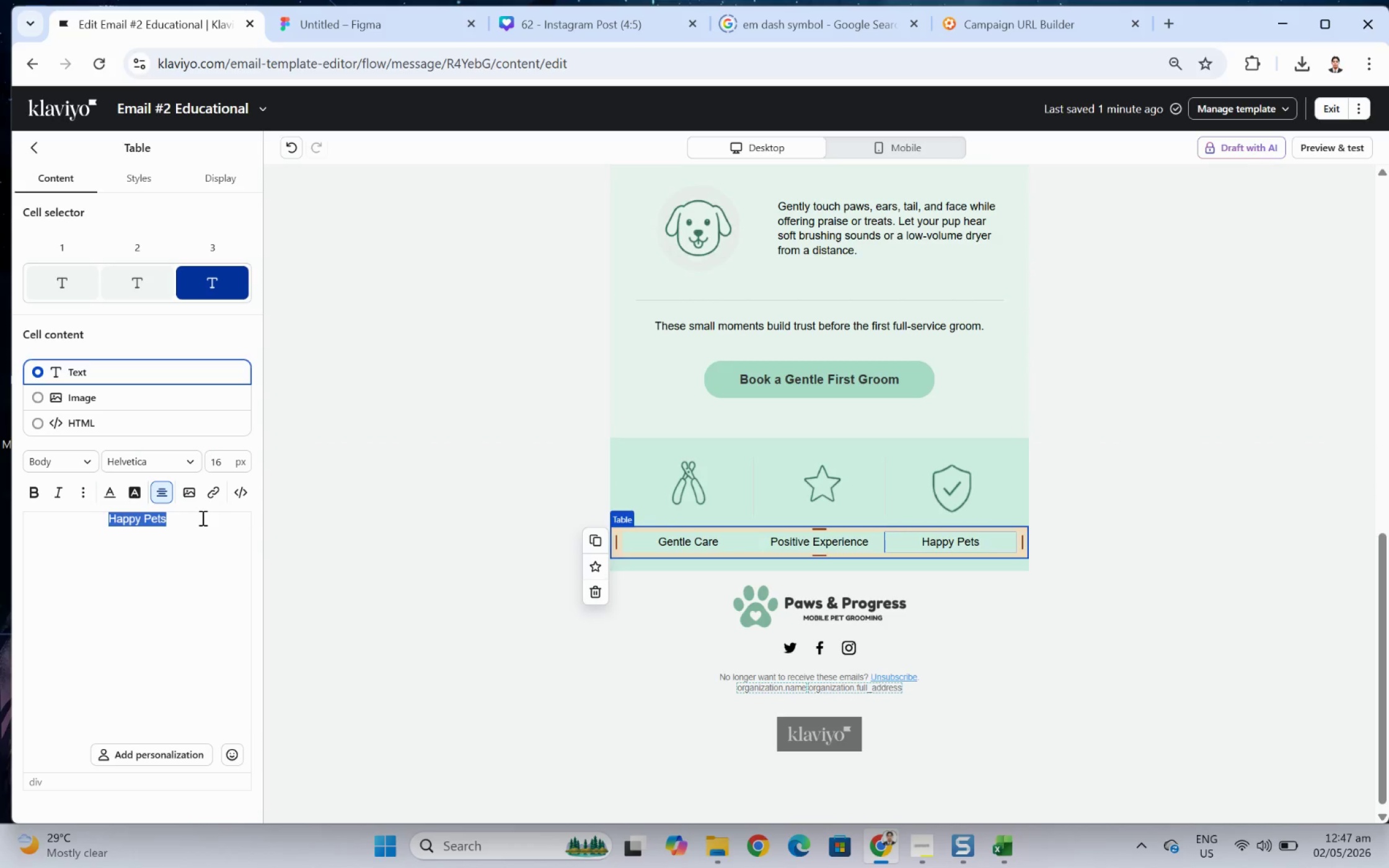 
type(Built on Trust)
 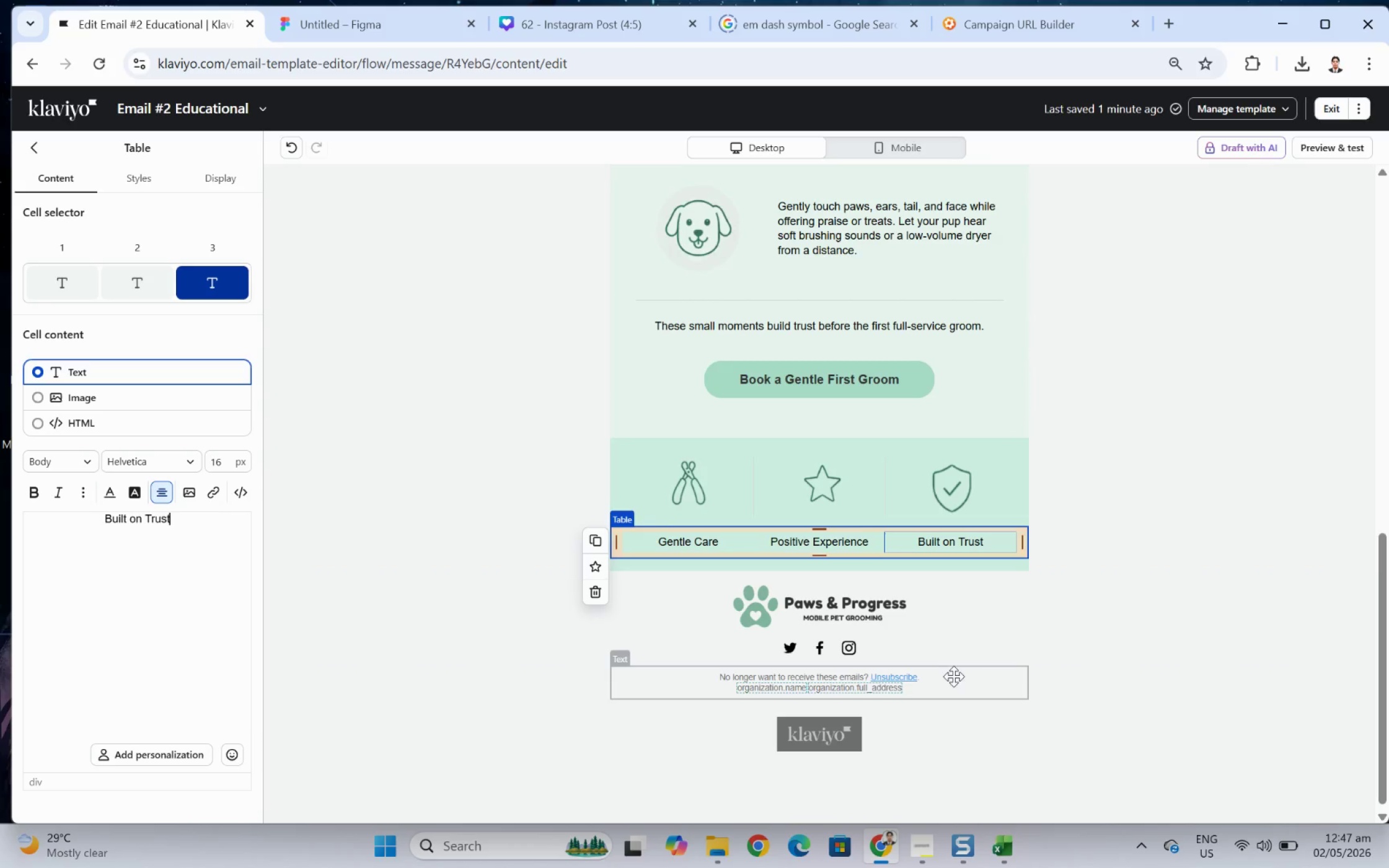 
left_click([1034, 683])
 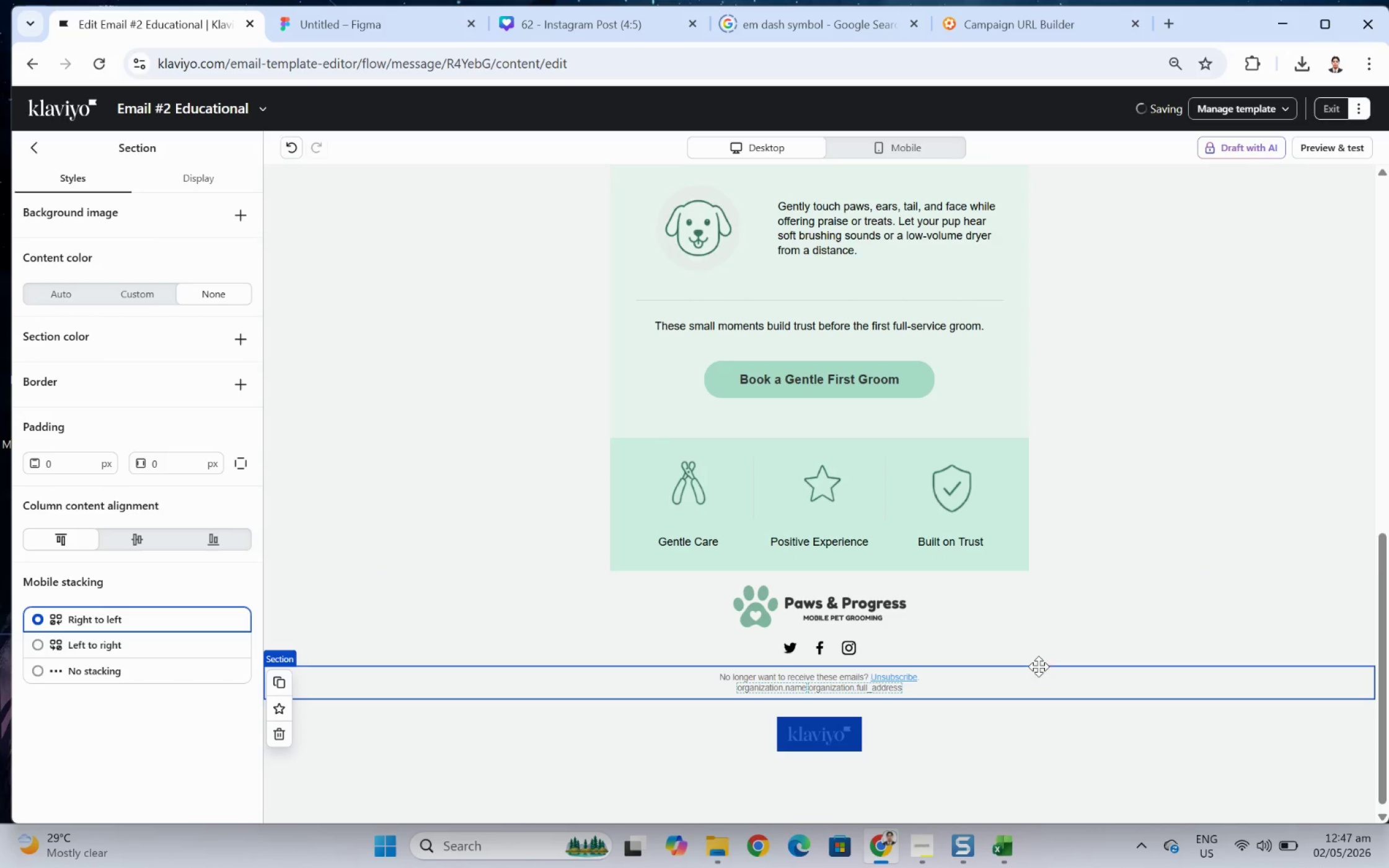 
scroll: coordinate [1233, 408], scroll_direction: up, amount: 4.0
 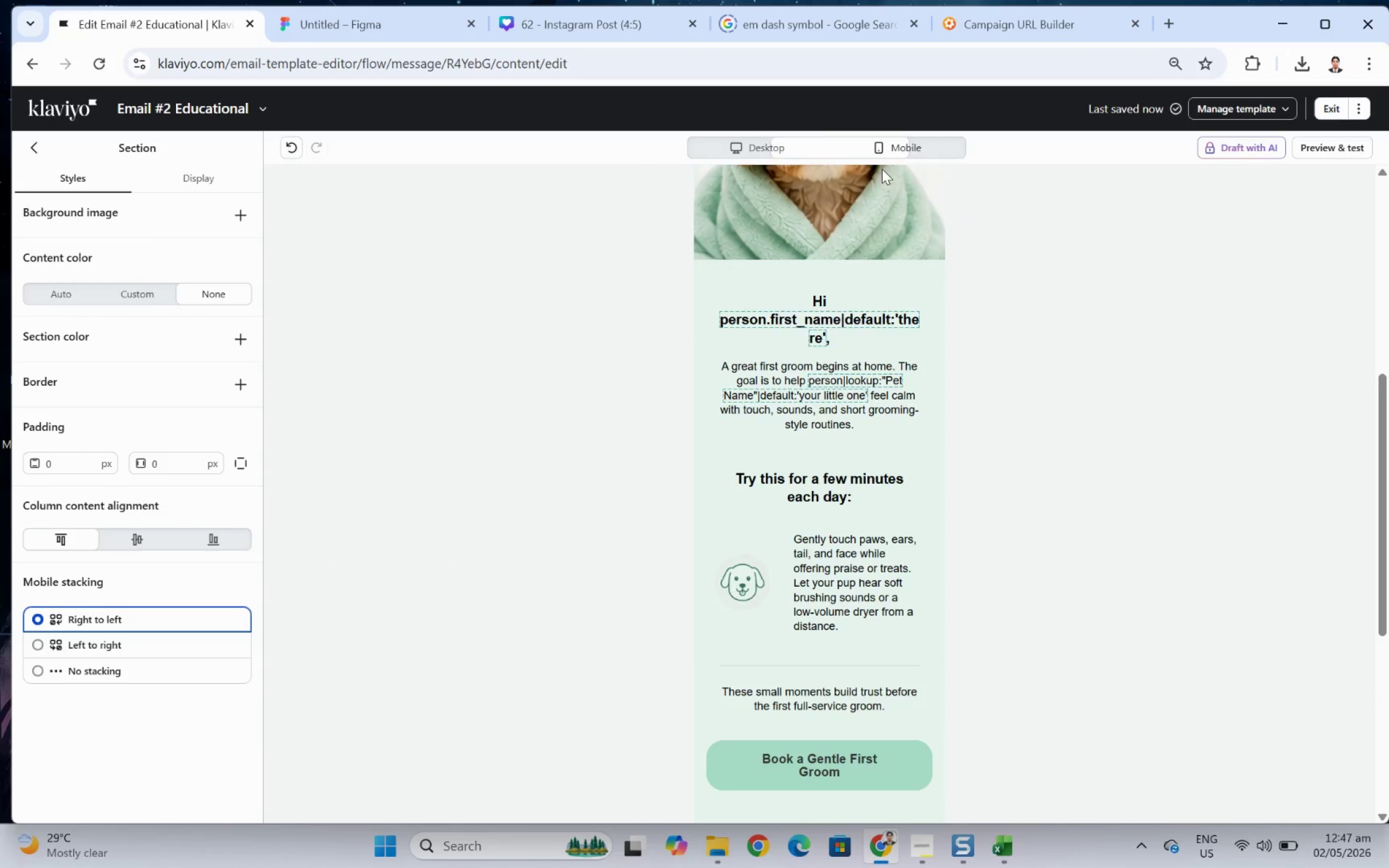 
scroll: coordinate [955, 522], scroll_direction: down, amount: 3.0
 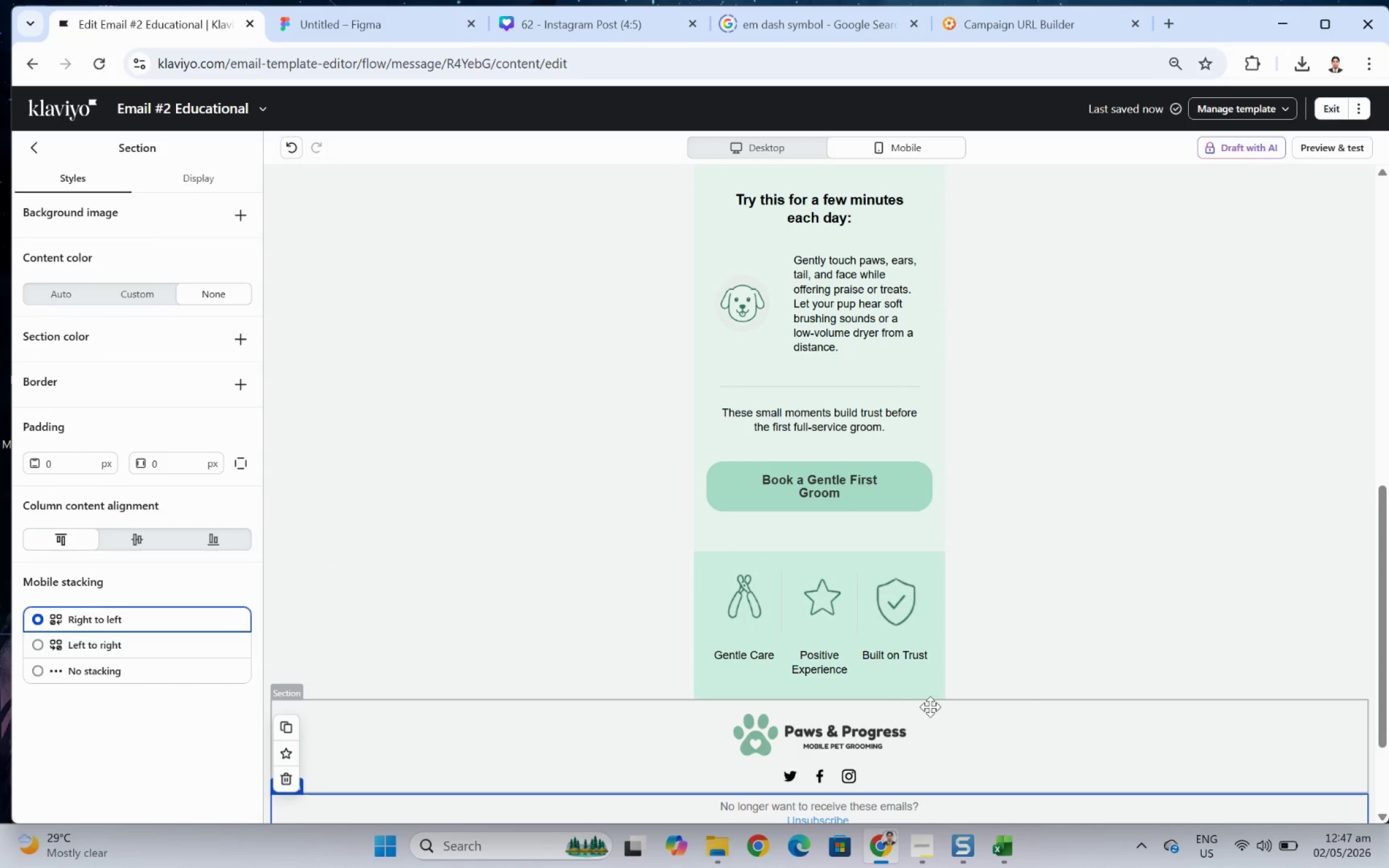 
left_click([809, 662])
 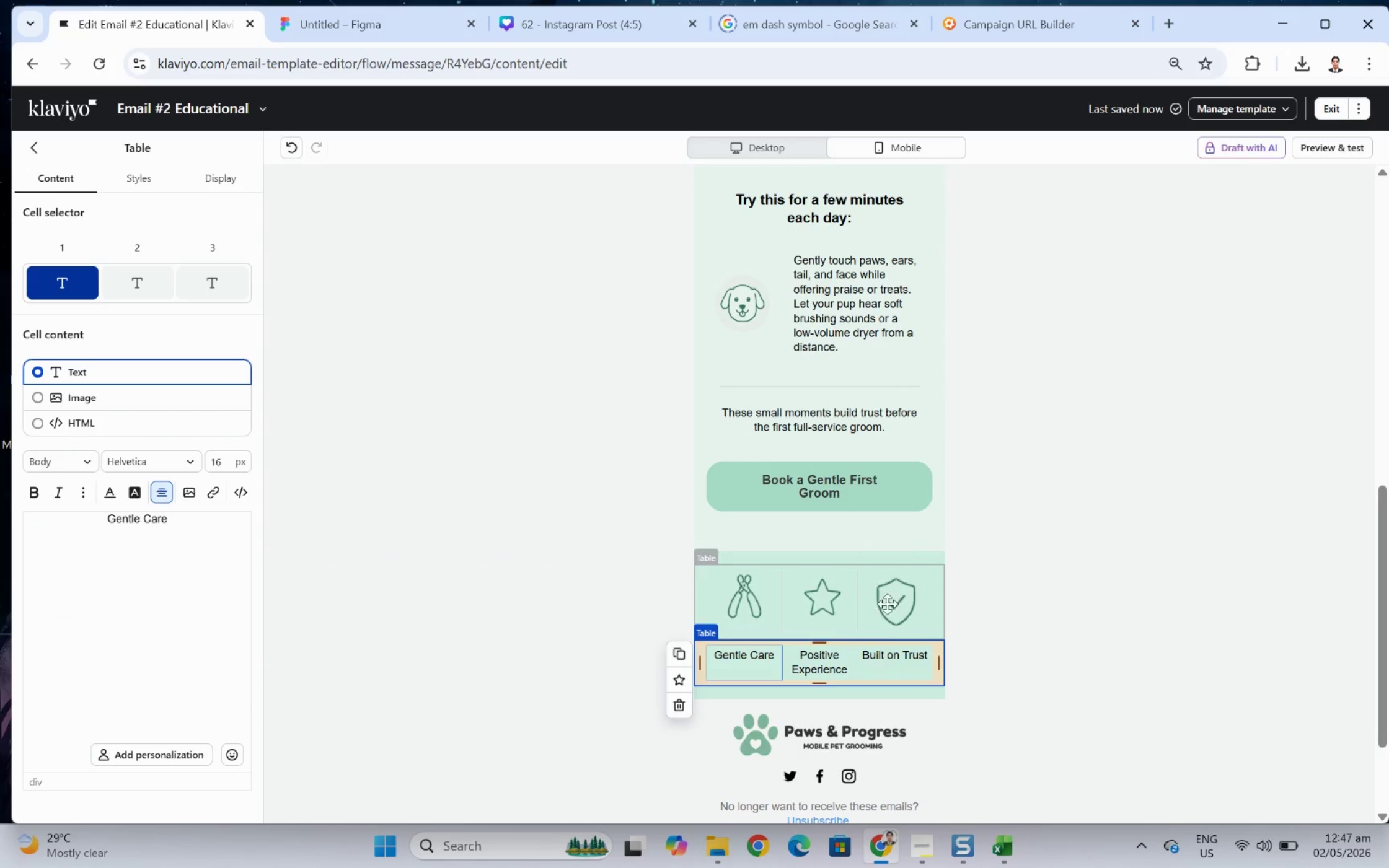 
wait(5.33)
 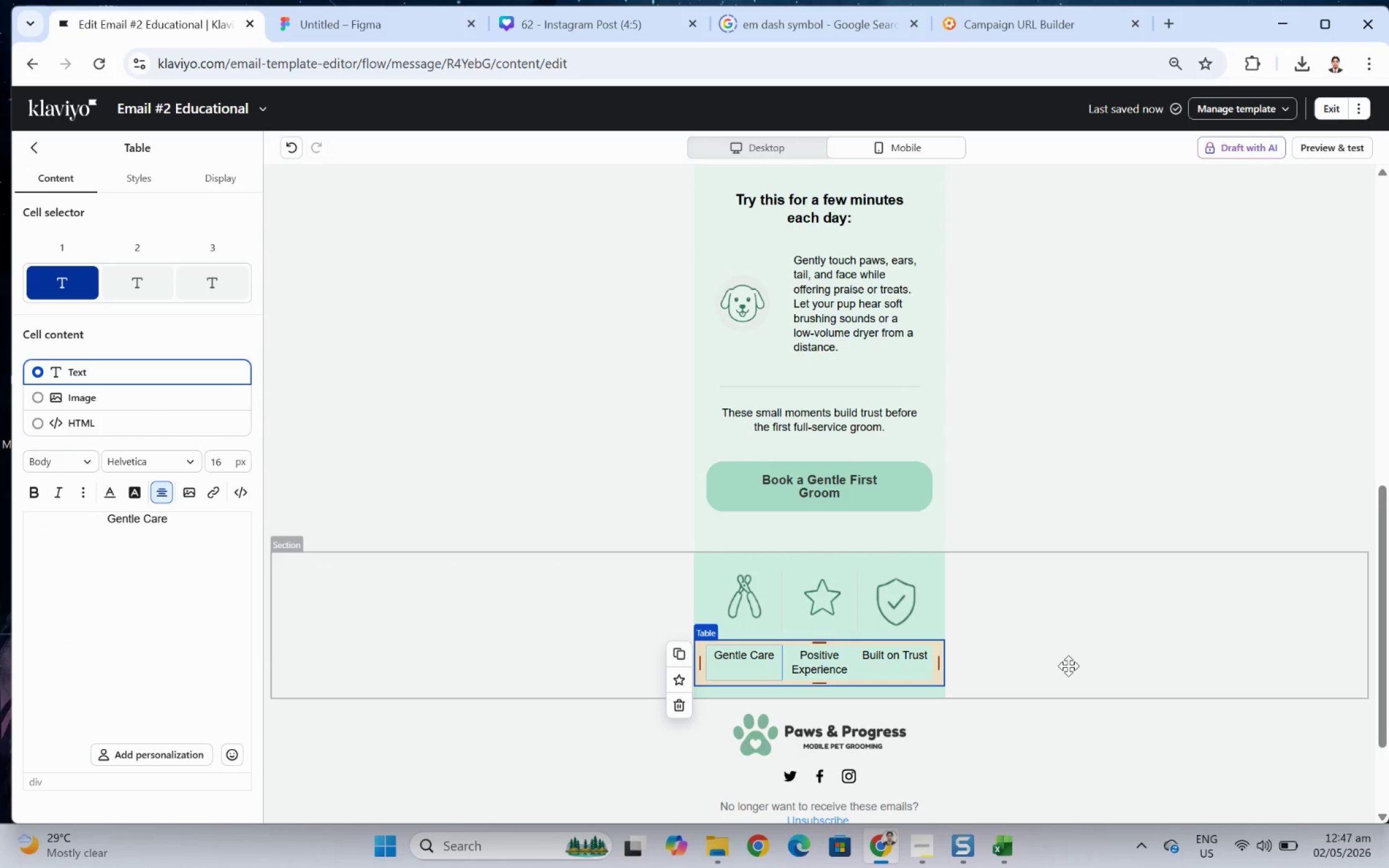 
left_click([612, 628])
 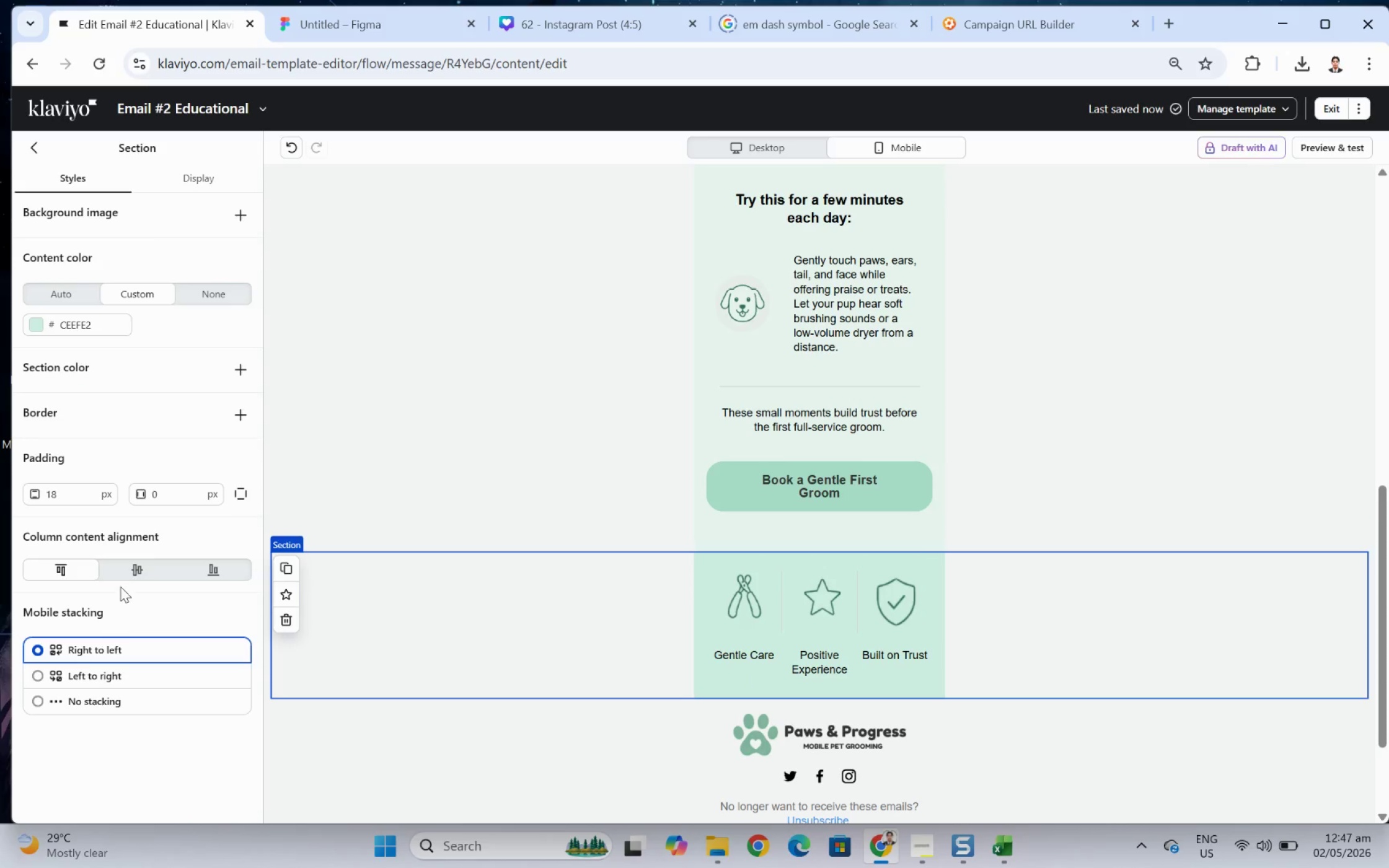 
left_click([128, 567])
 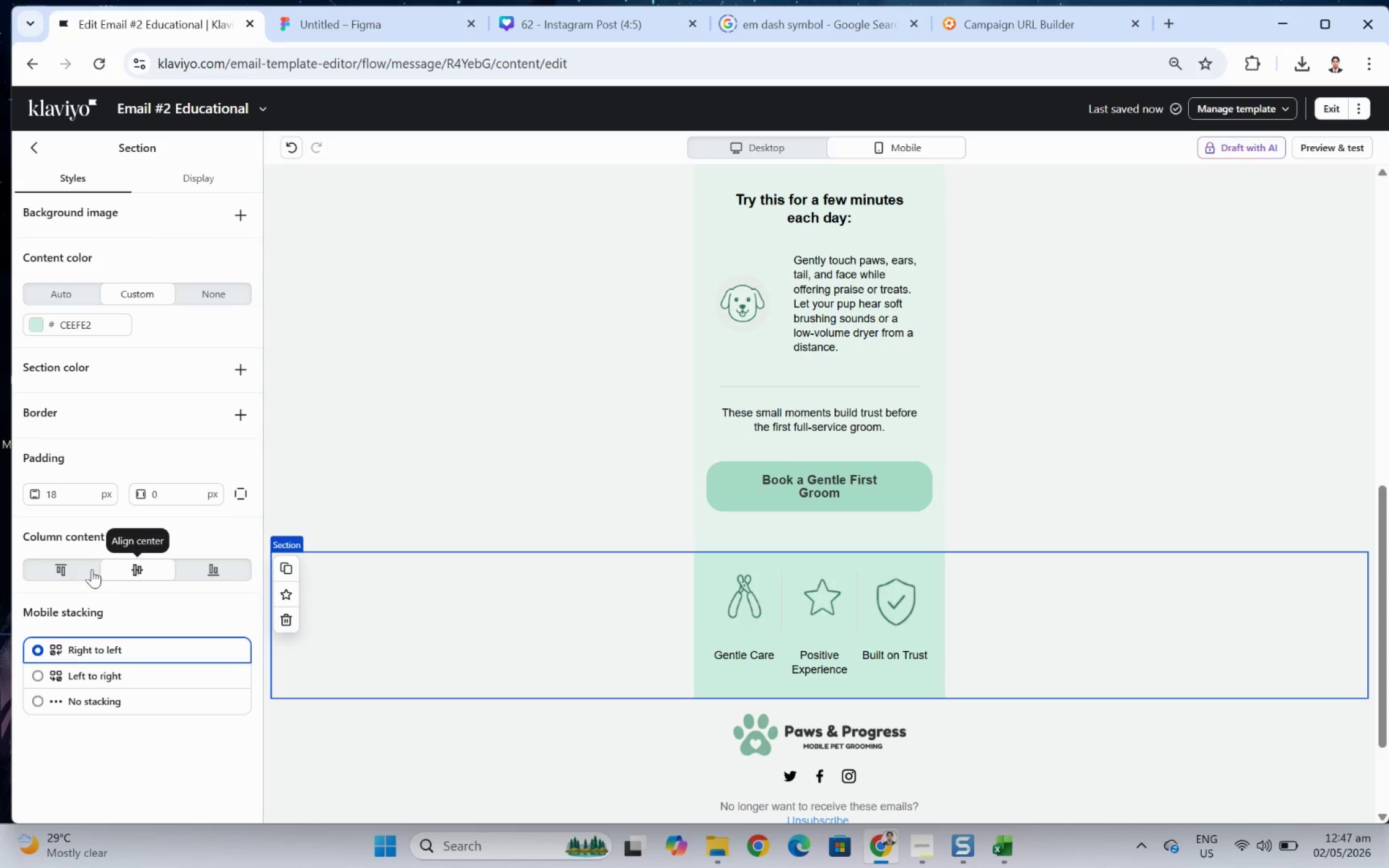 
left_click([88, 569])
 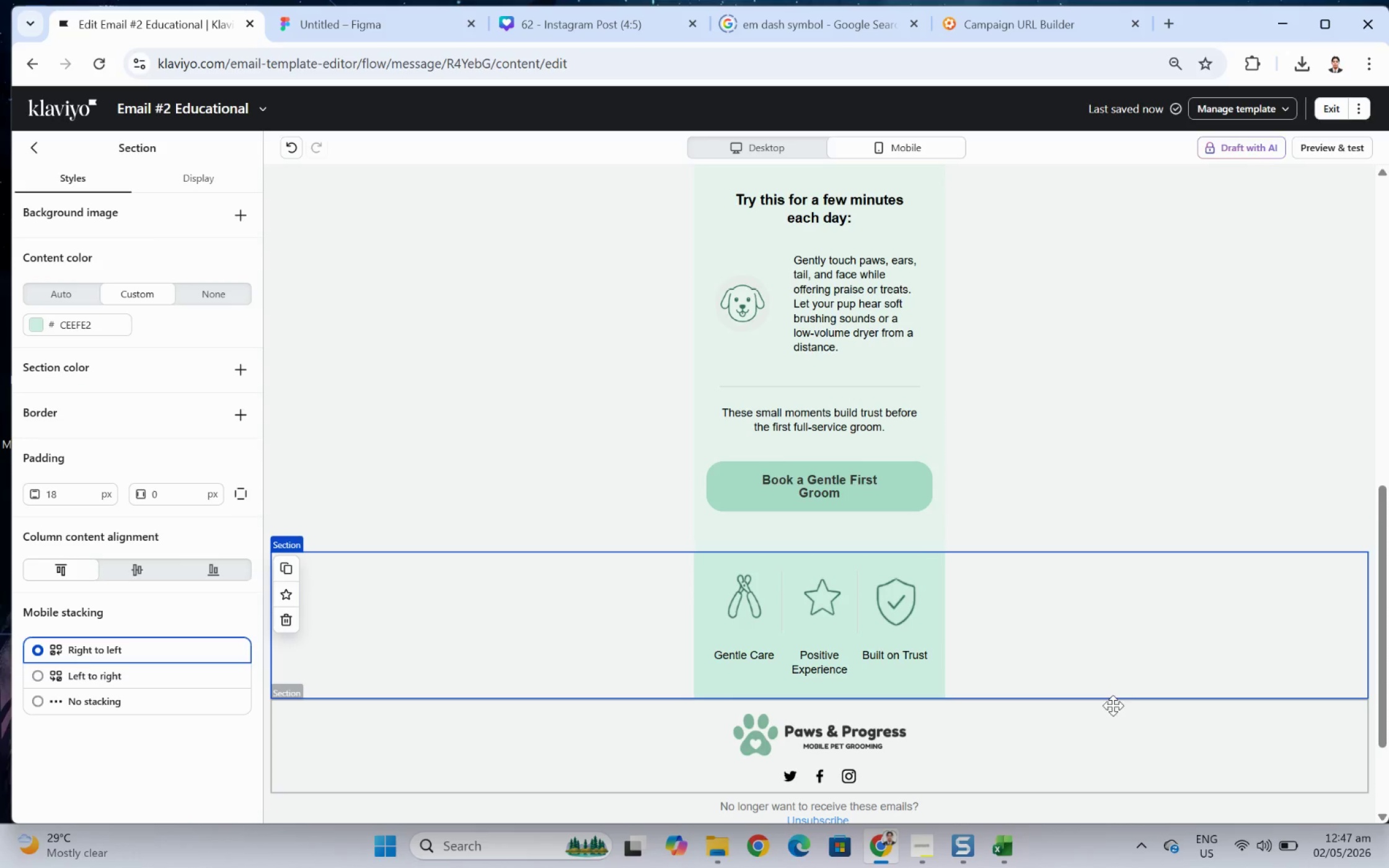 
left_click([1112, 700])
 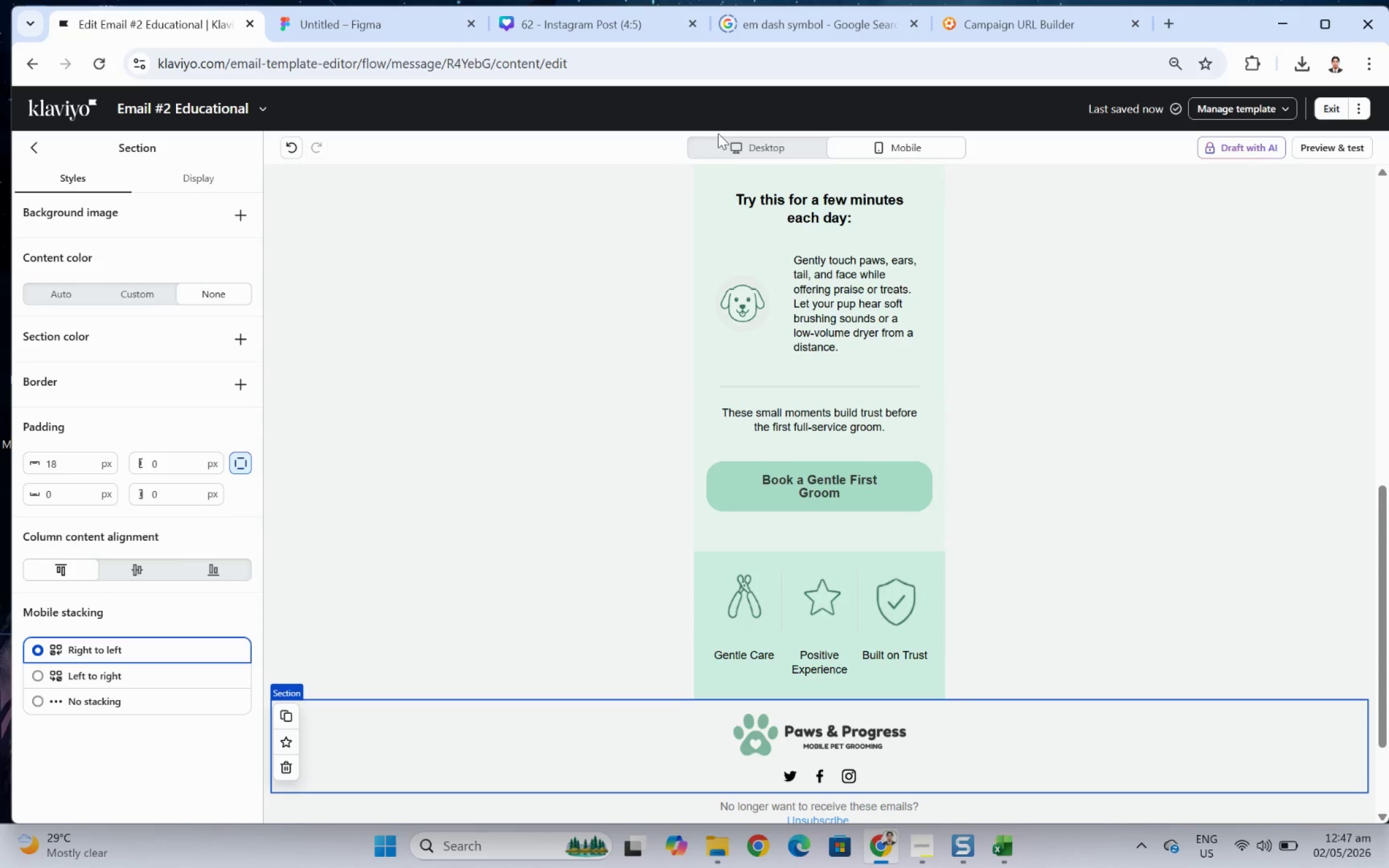 
left_click([735, 145])
 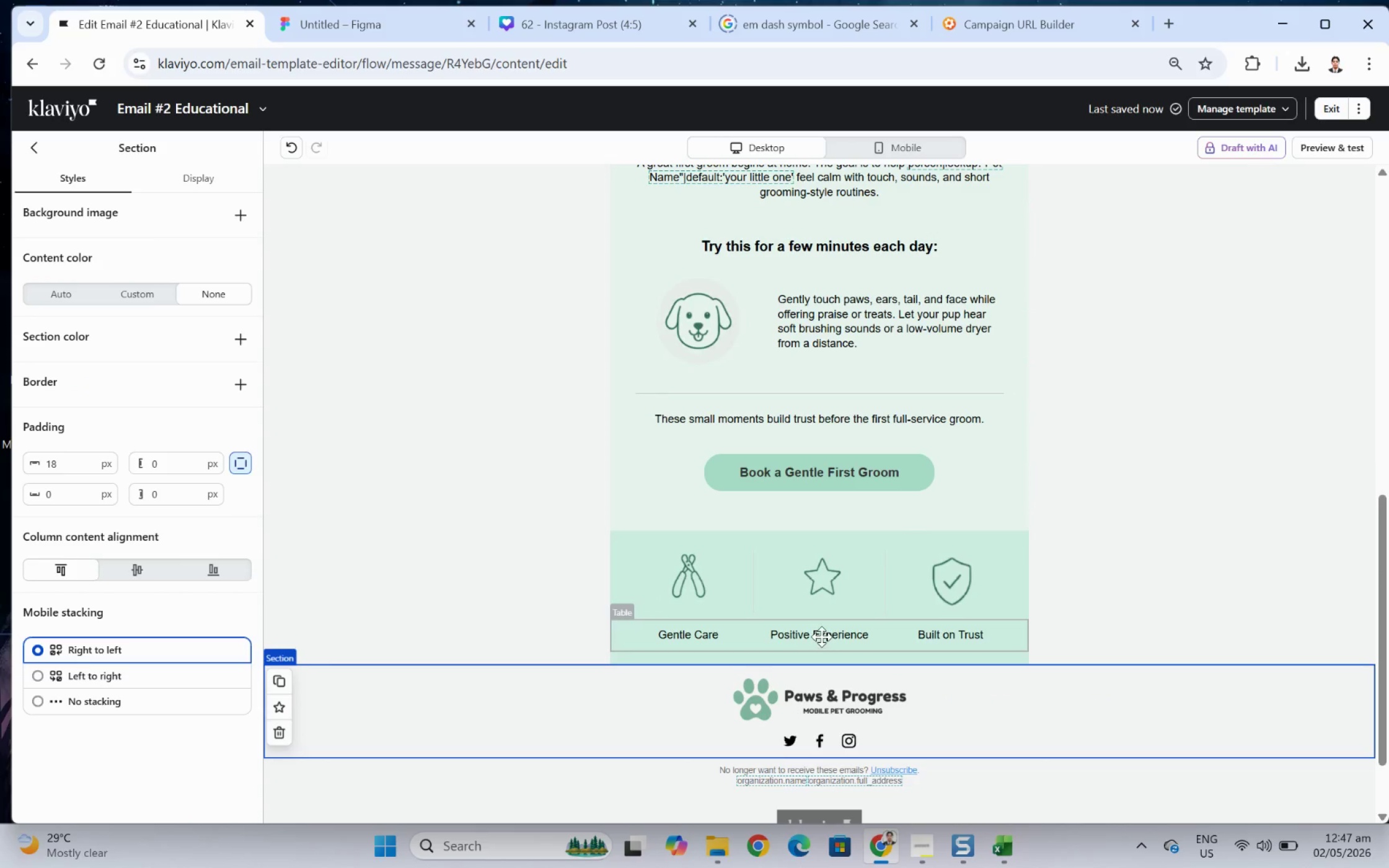 
double_click([822, 634])
 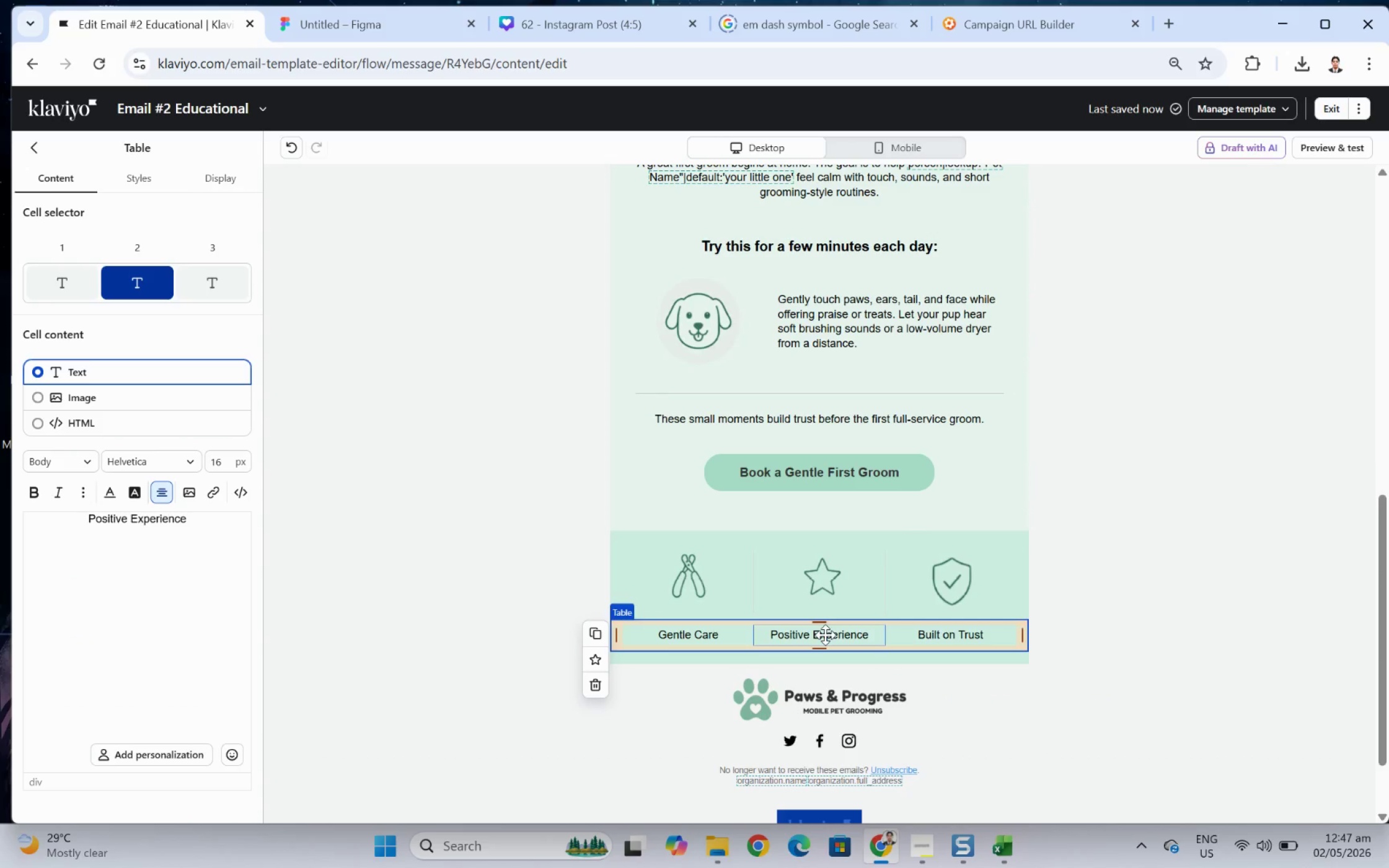 
double_click([825, 634])
 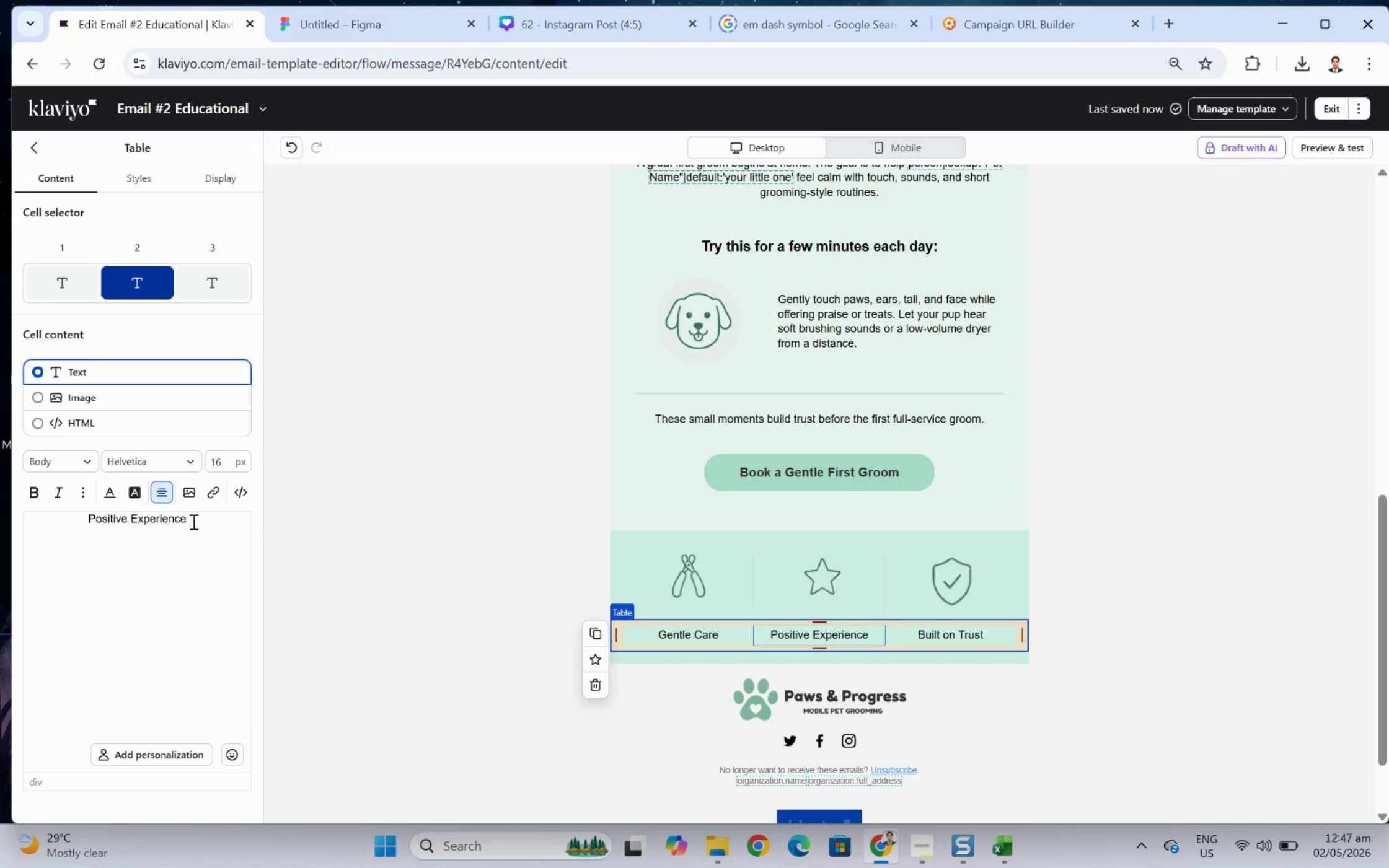 
wait(8.86)
 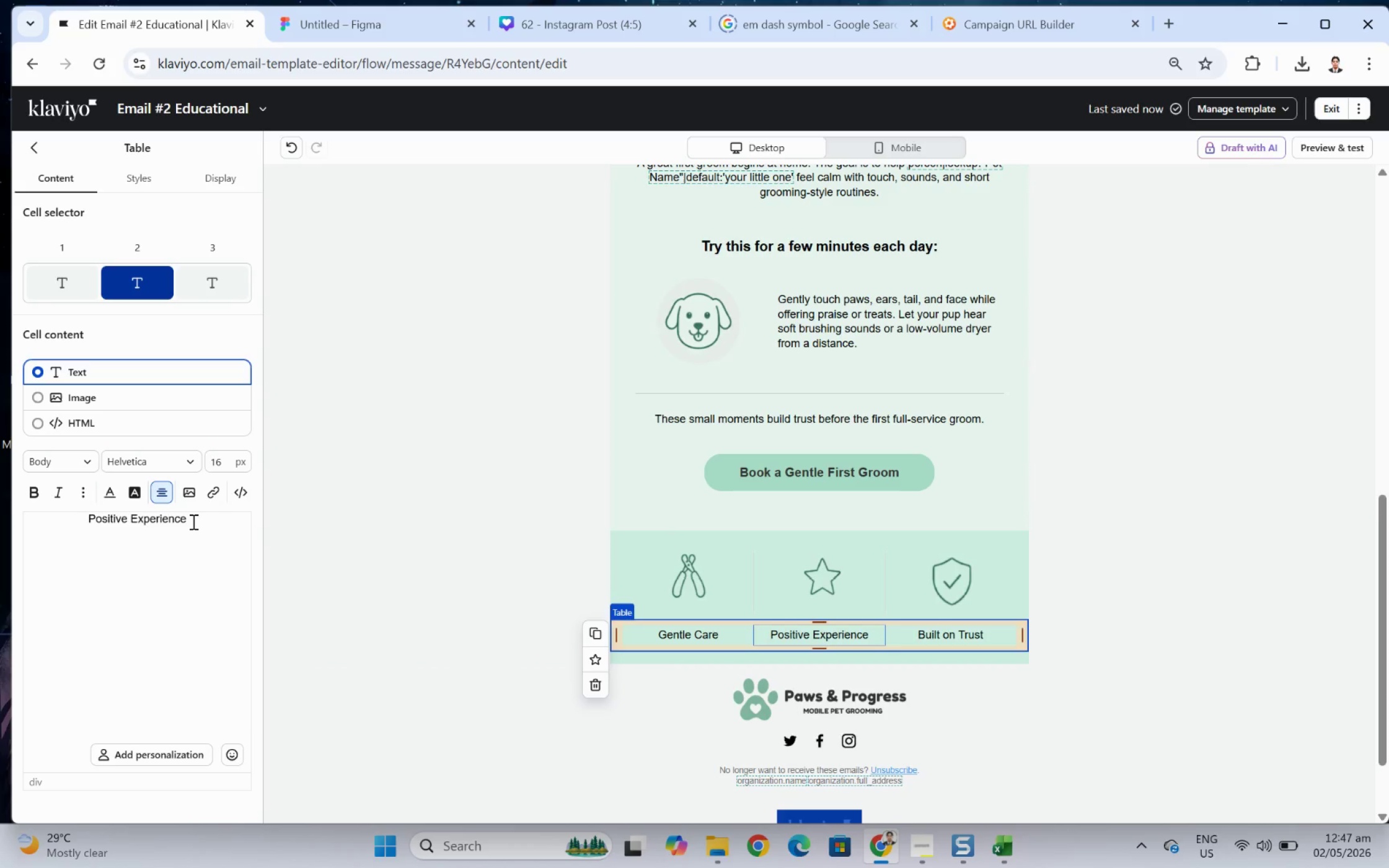 
left_click_drag(start_coordinate=[187, 521], to_coordinate=[77, 518])
 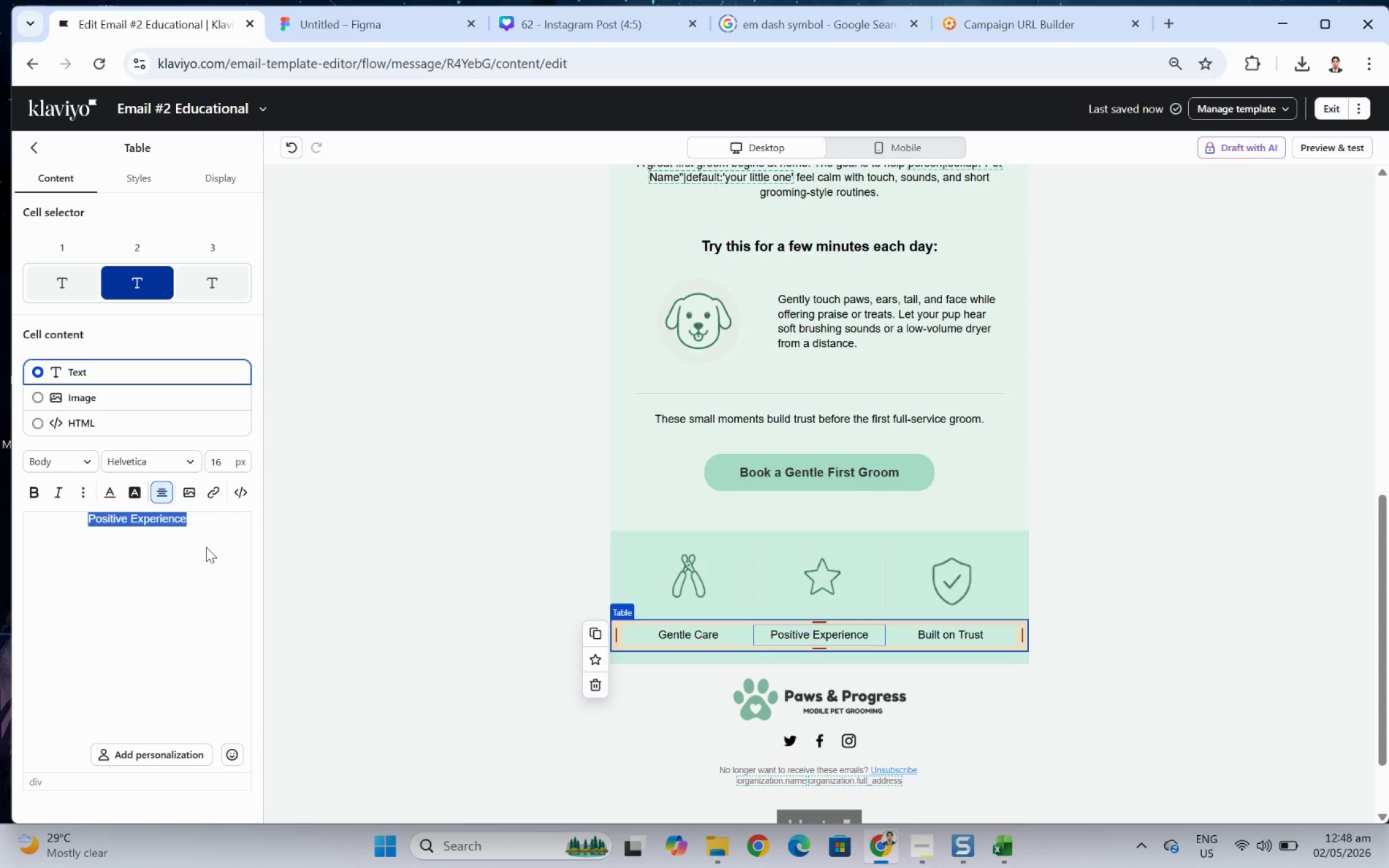 
type(5-Sytart)
key(Backspace)
key(Backspace)
key(Backspace)
key(Backspace)
key(Backspace)
type(tar Rated)
 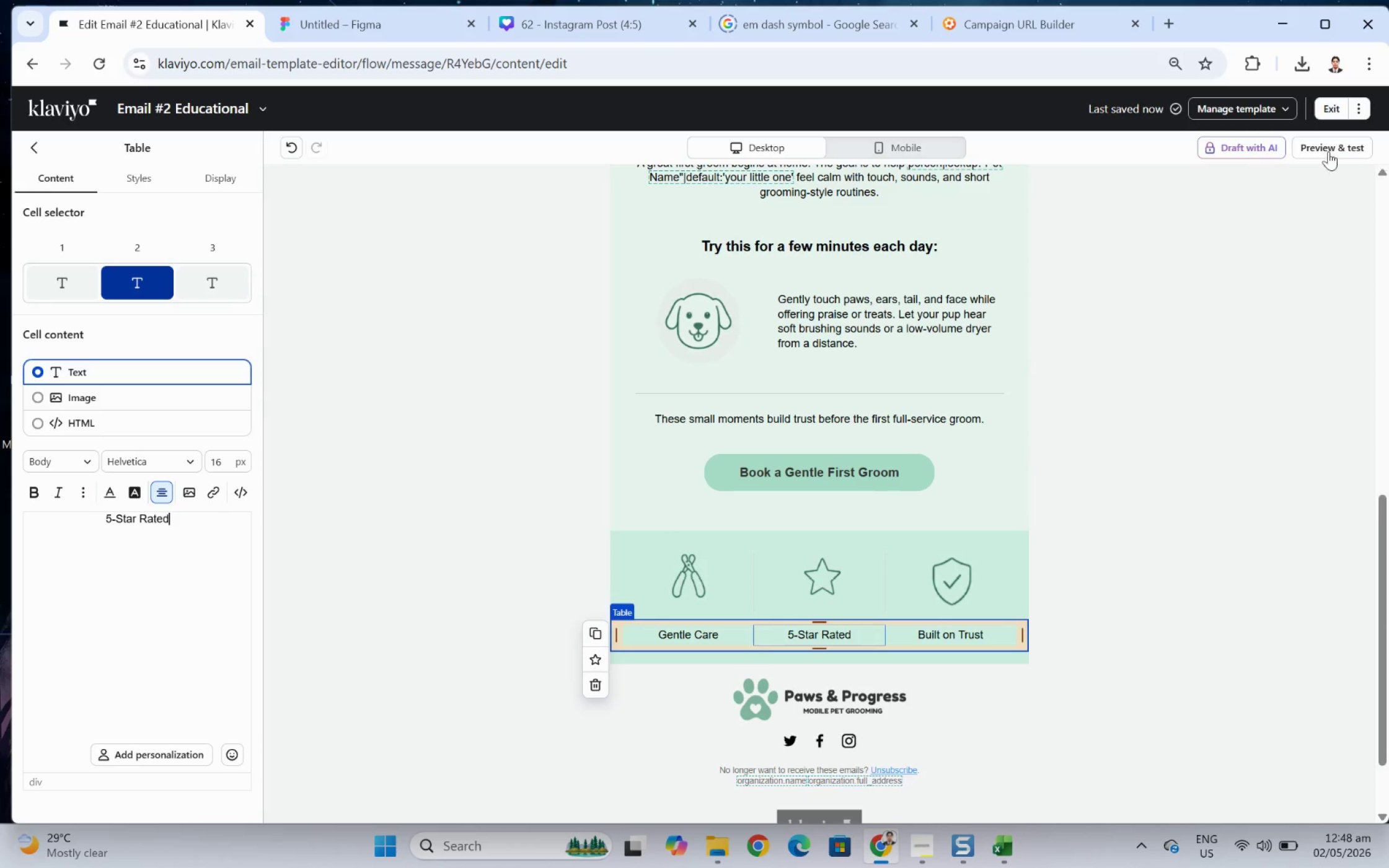 
left_click([1319, 151])
 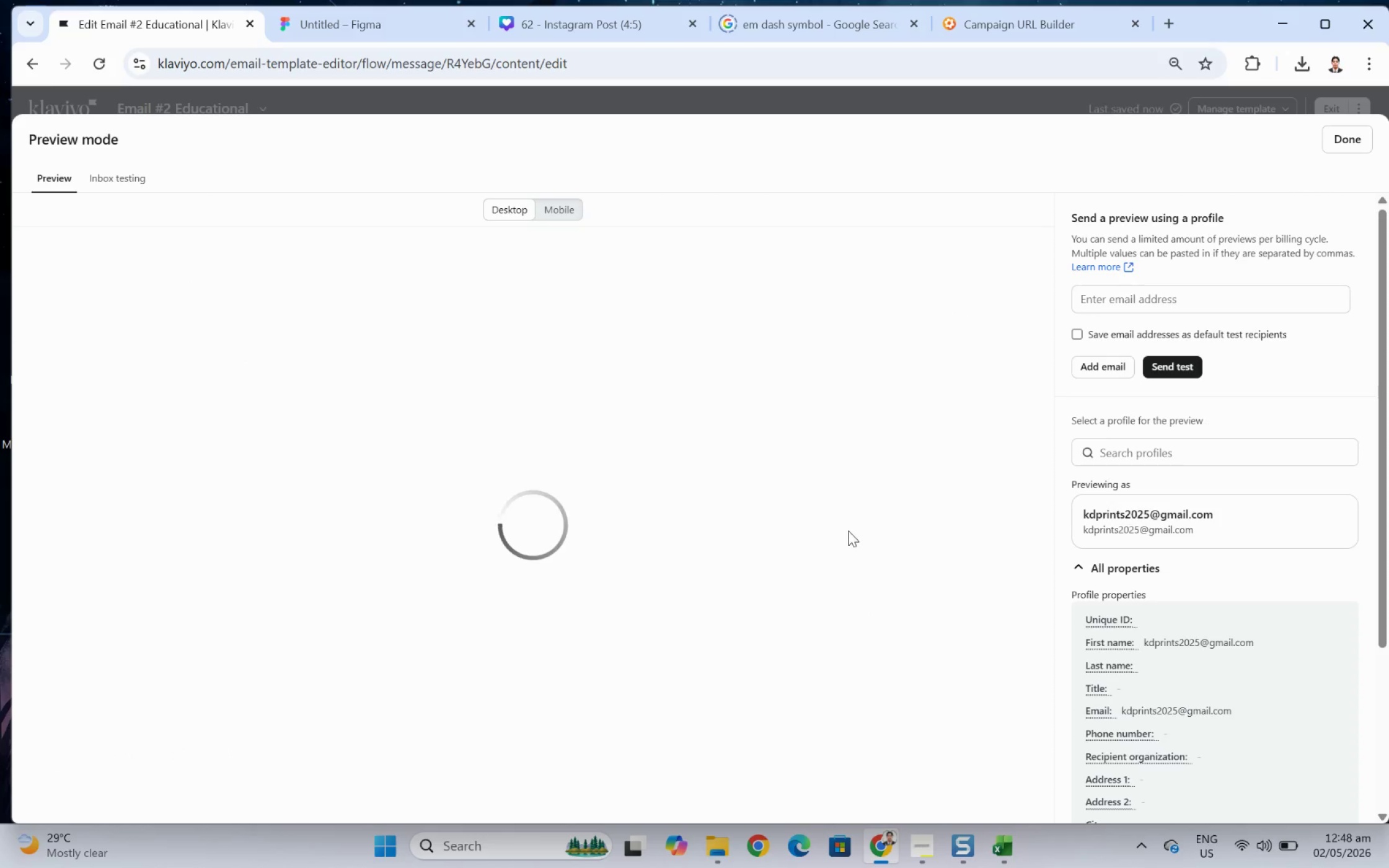 
scroll: coordinate [848, 526], scroll_direction: down, amount: 10.0
 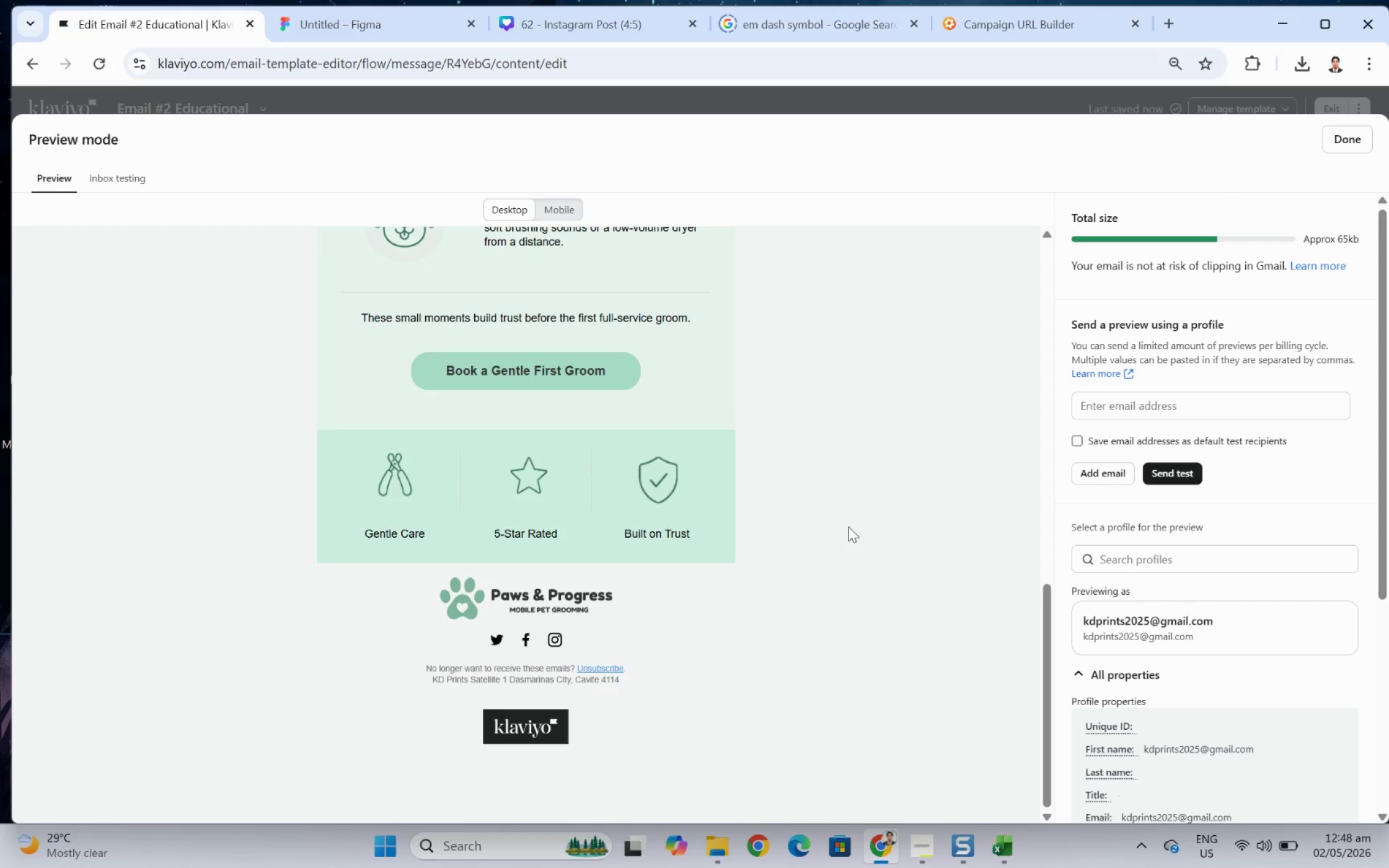 
scroll: coordinate [843, 526], scroll_direction: up, amount: 9.0
 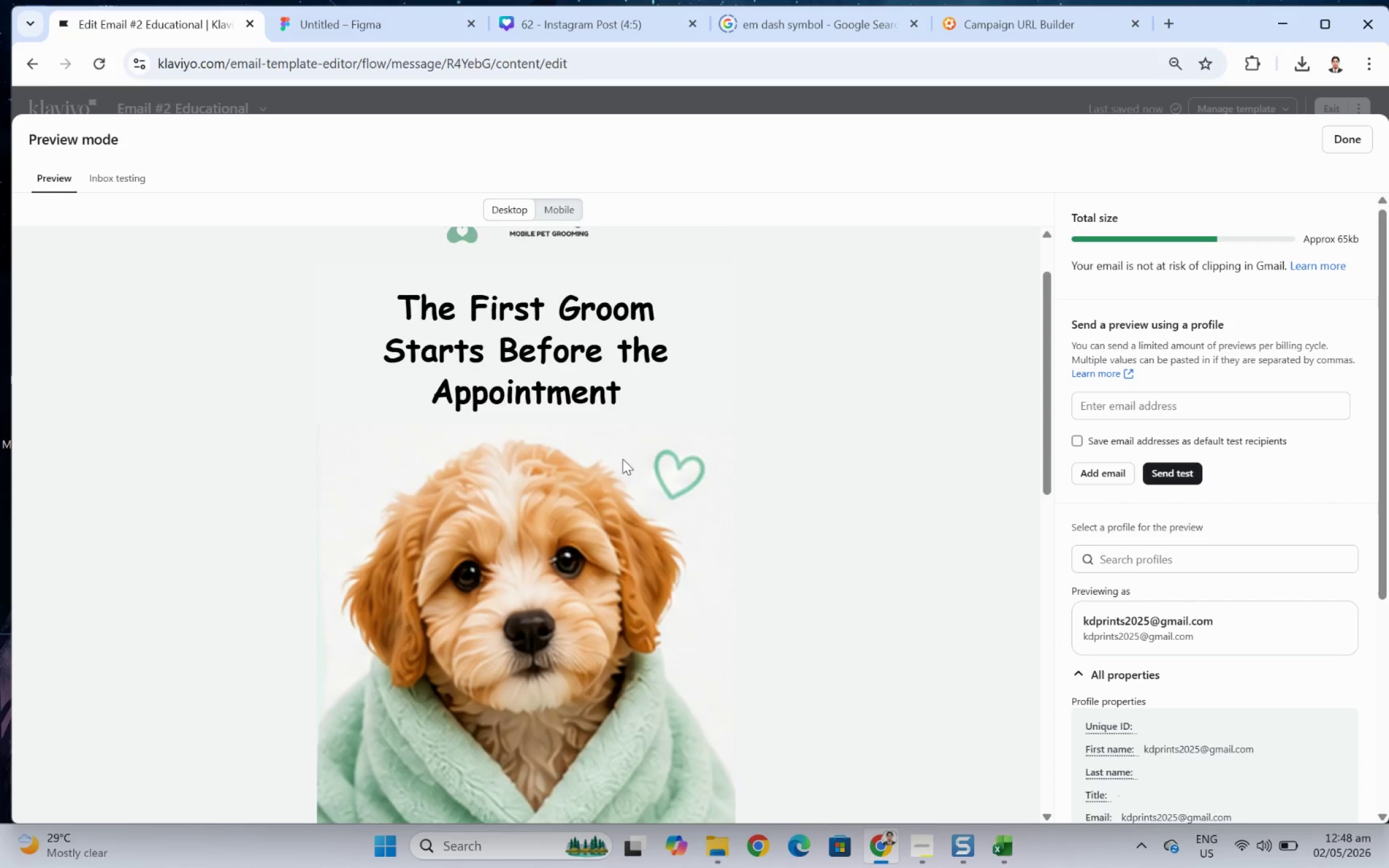 
scroll: coordinate [615, 517], scroll_direction: down, amount: 8.0
 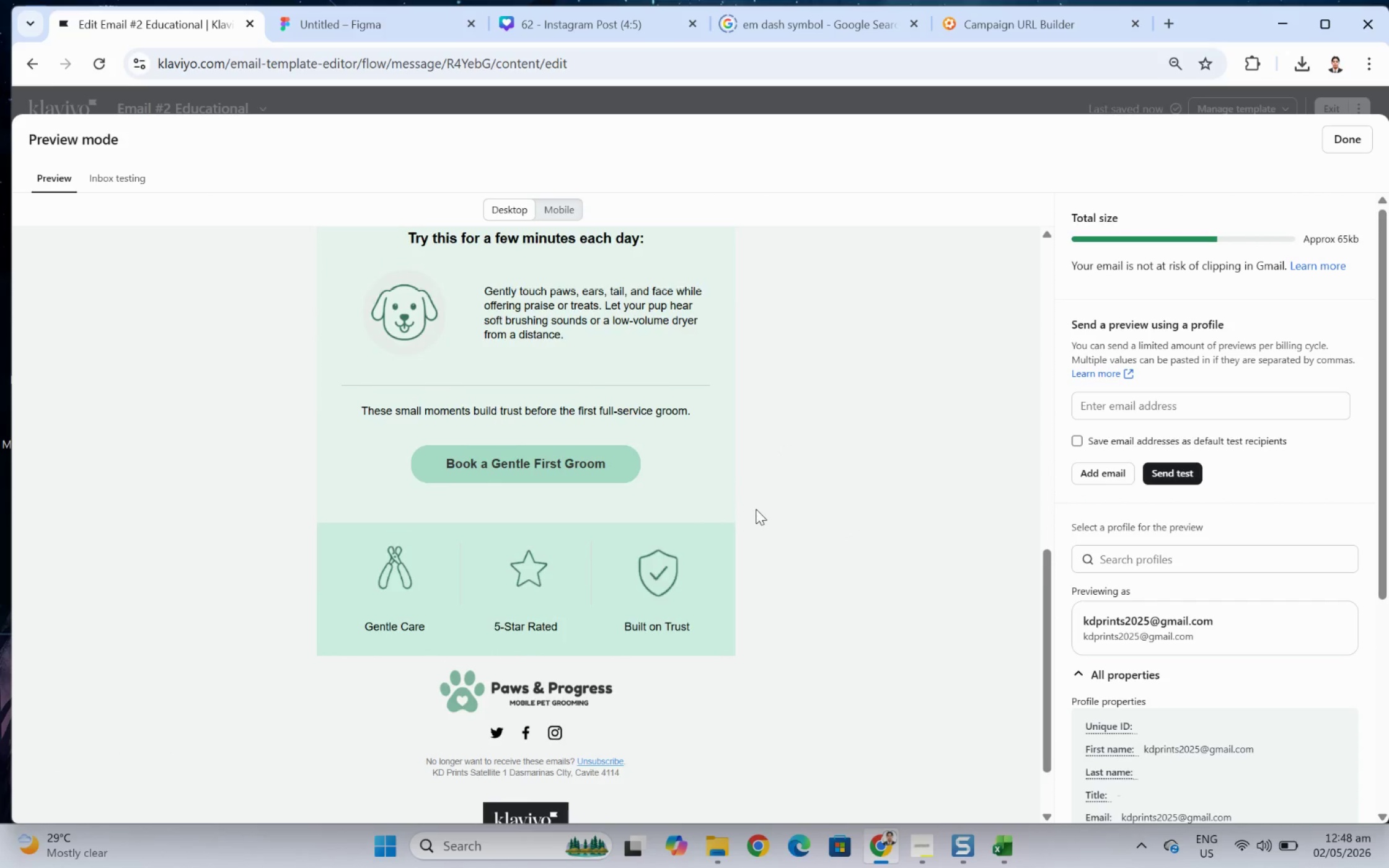 
scroll: coordinate [756, 509], scroll_direction: up, amount: 9.0
 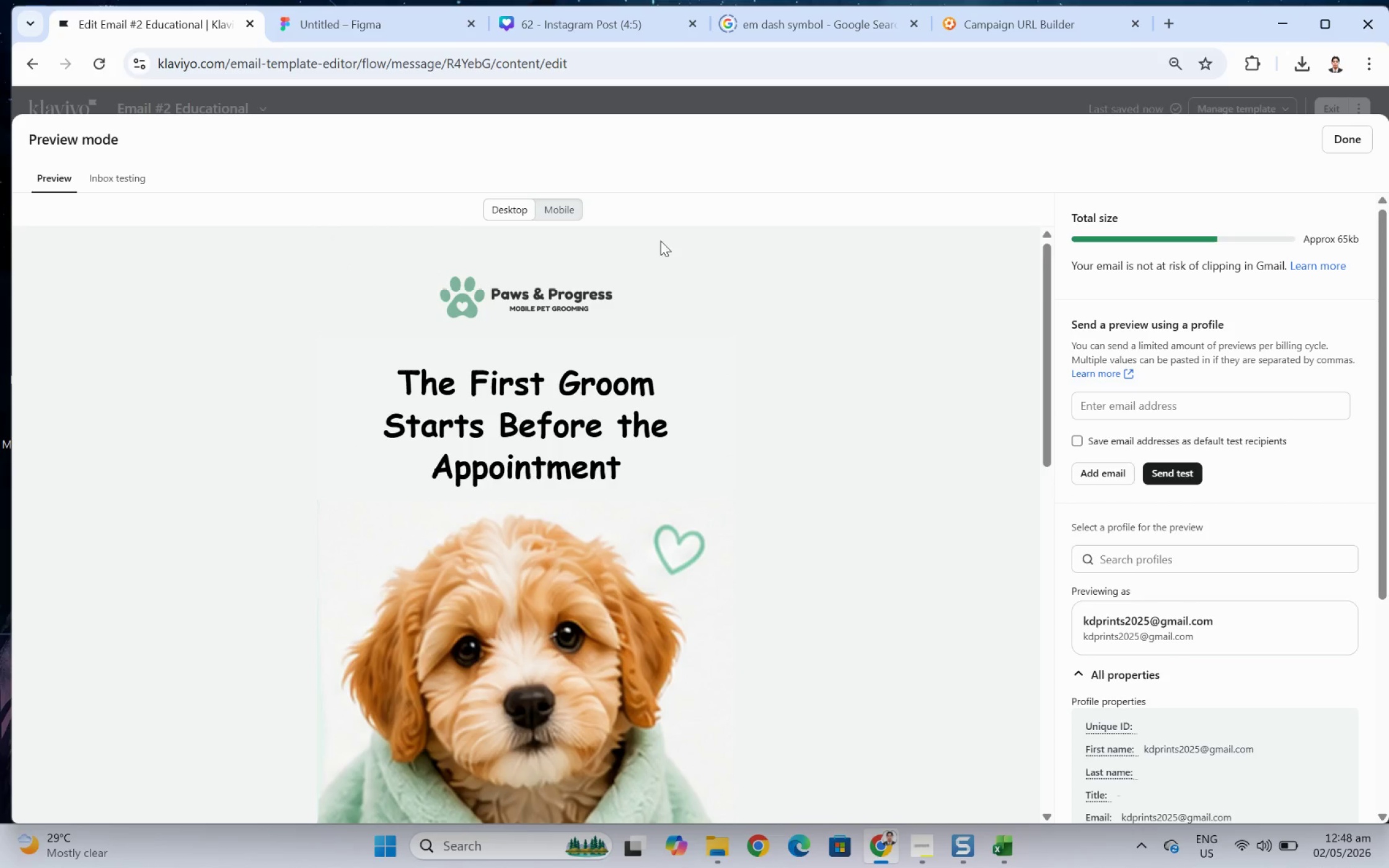 
left_click([559, 215])
 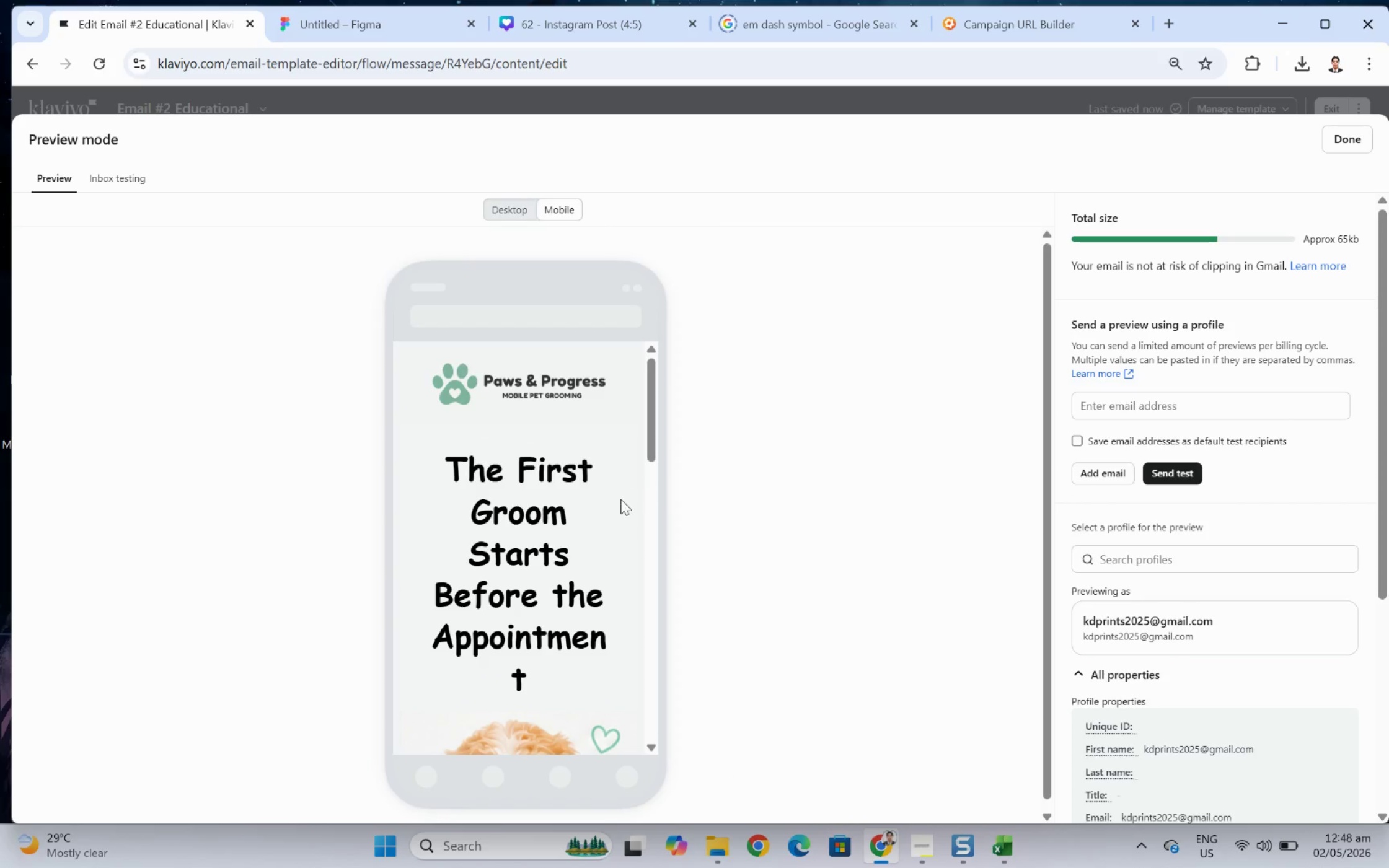 
scroll: coordinate [612, 502], scroll_direction: down, amount: 1.0
 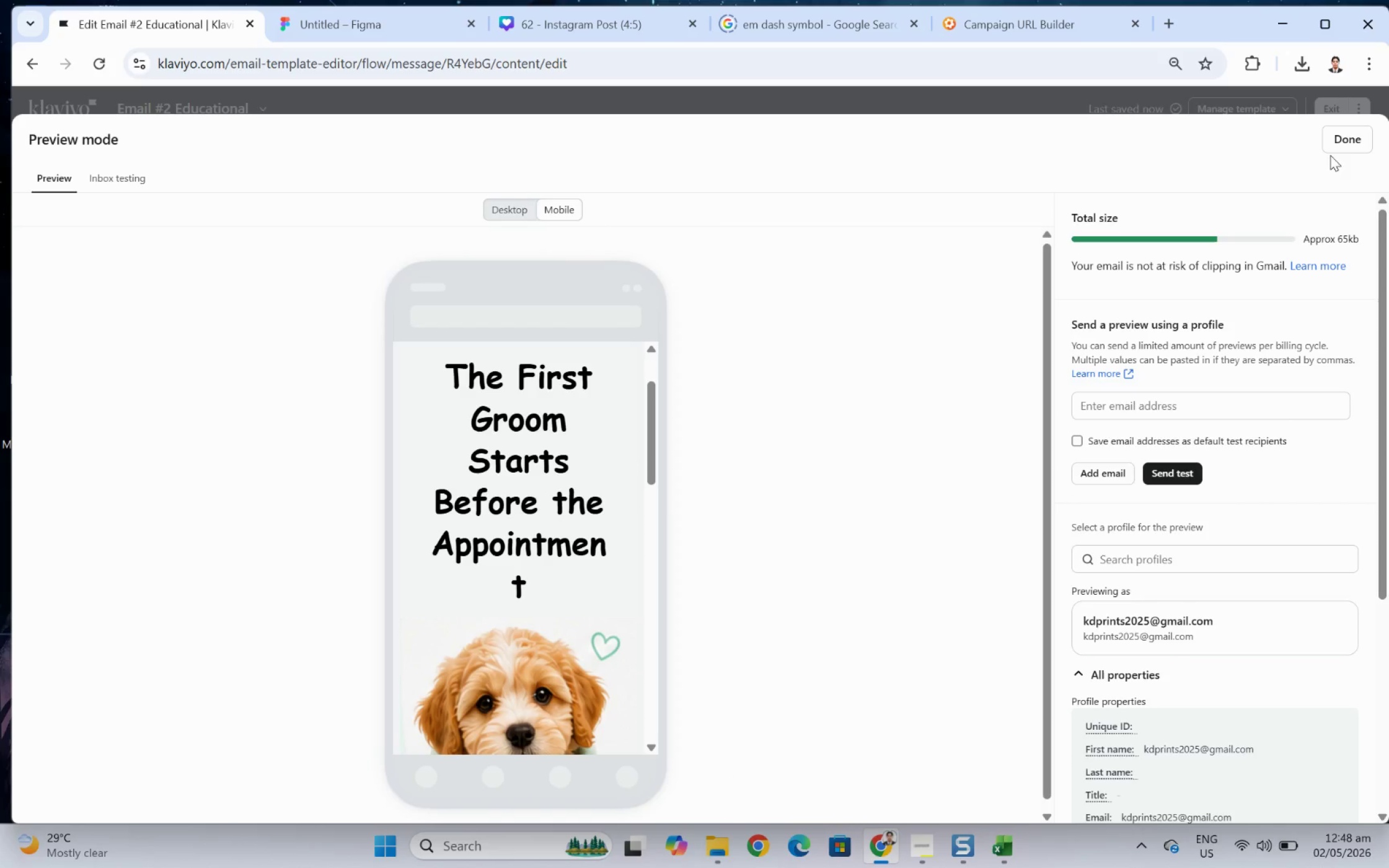 
left_click([1347, 151])
 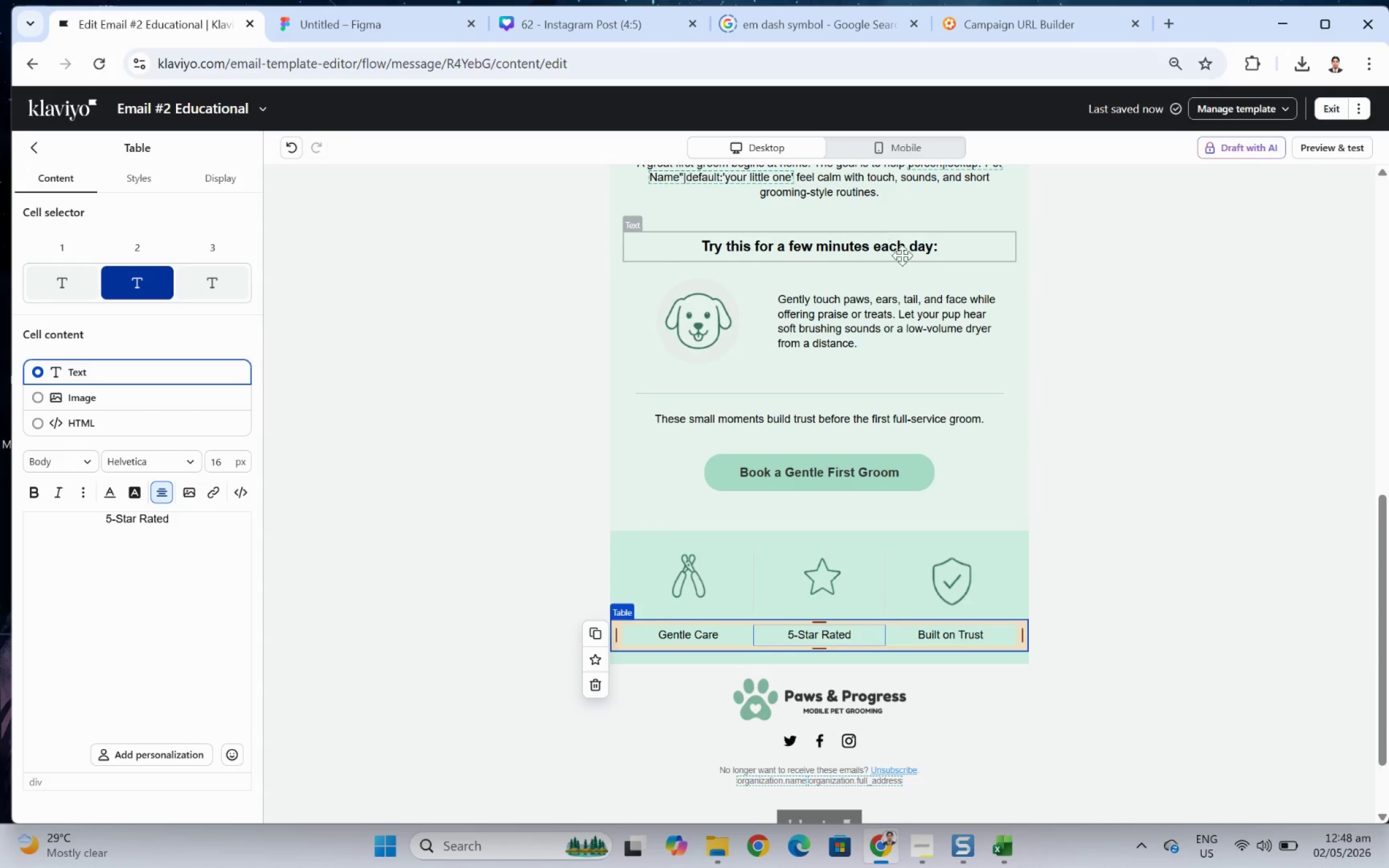 
scroll: coordinate [901, 274], scroll_direction: up, amount: 8.0
 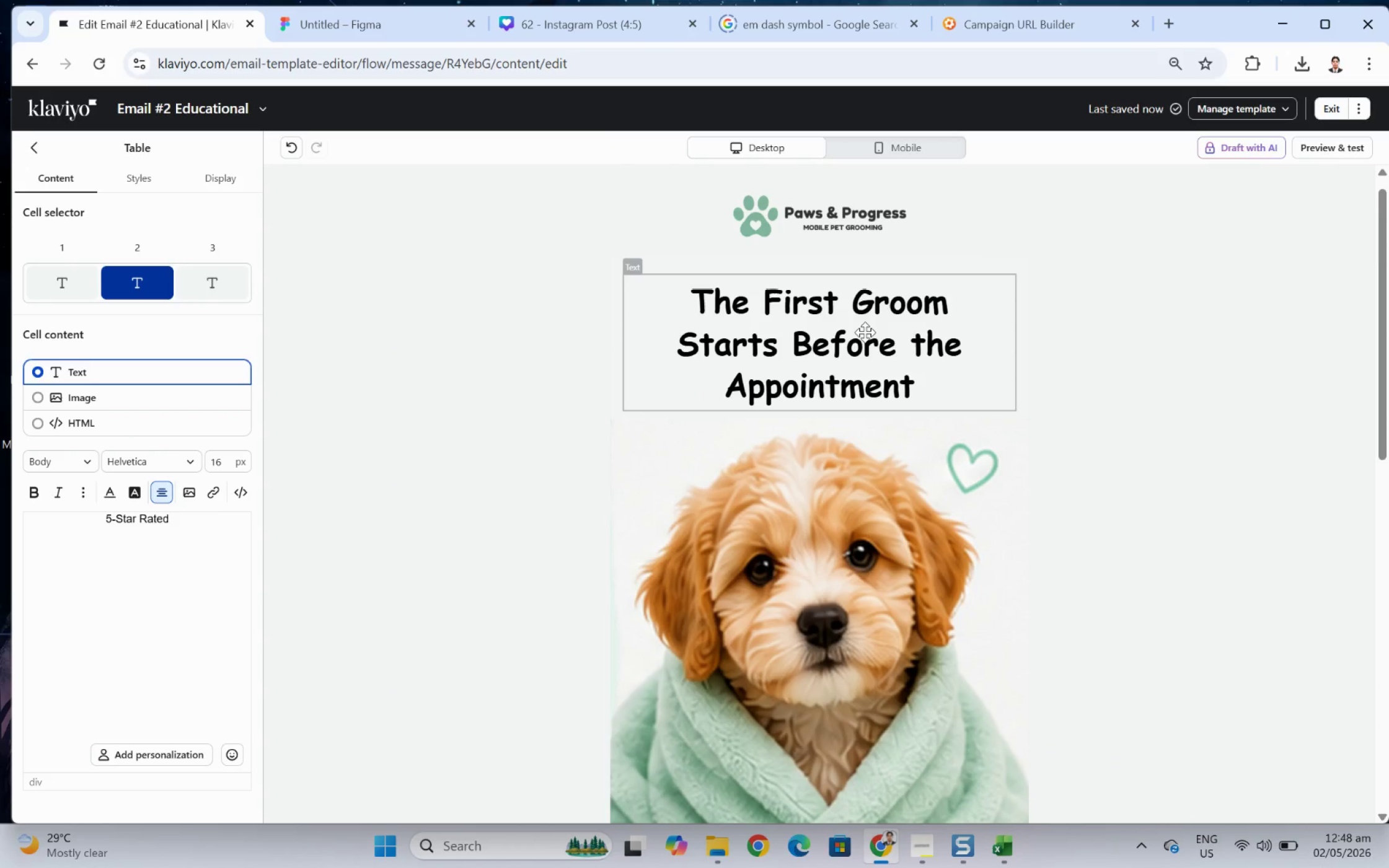 
double_click([865, 332])
 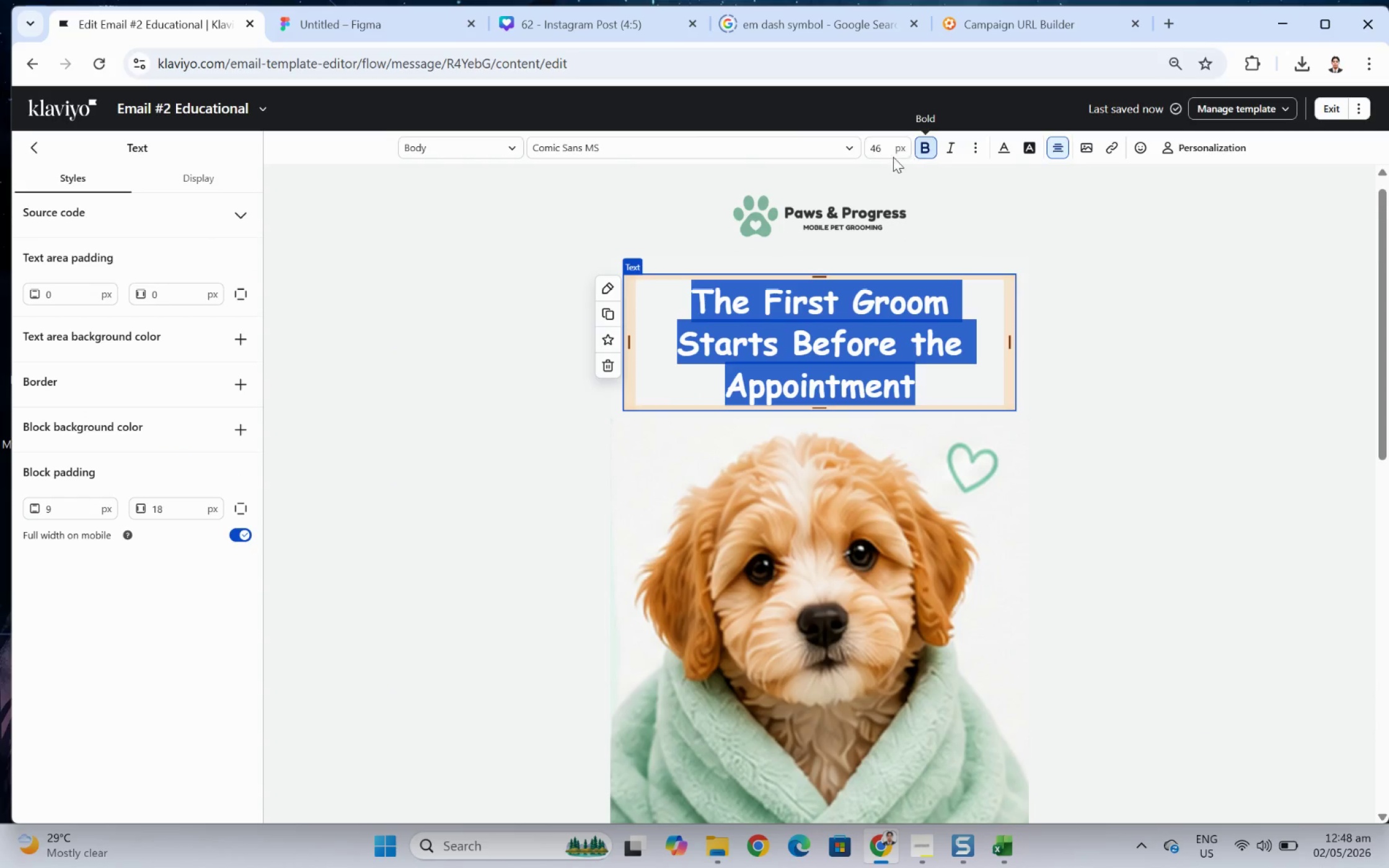 
double_click([876, 149])
 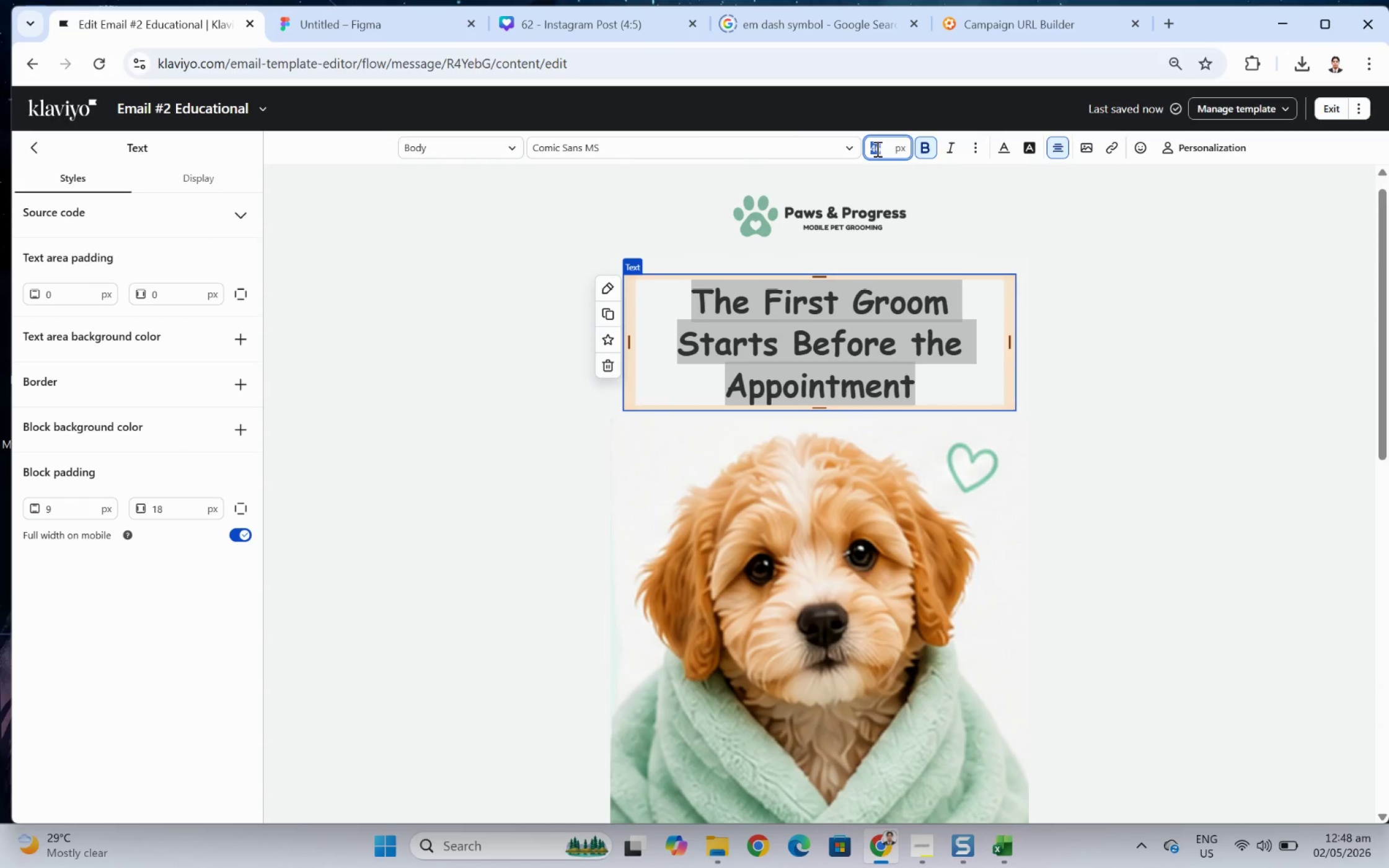 
key(Numpad4)
 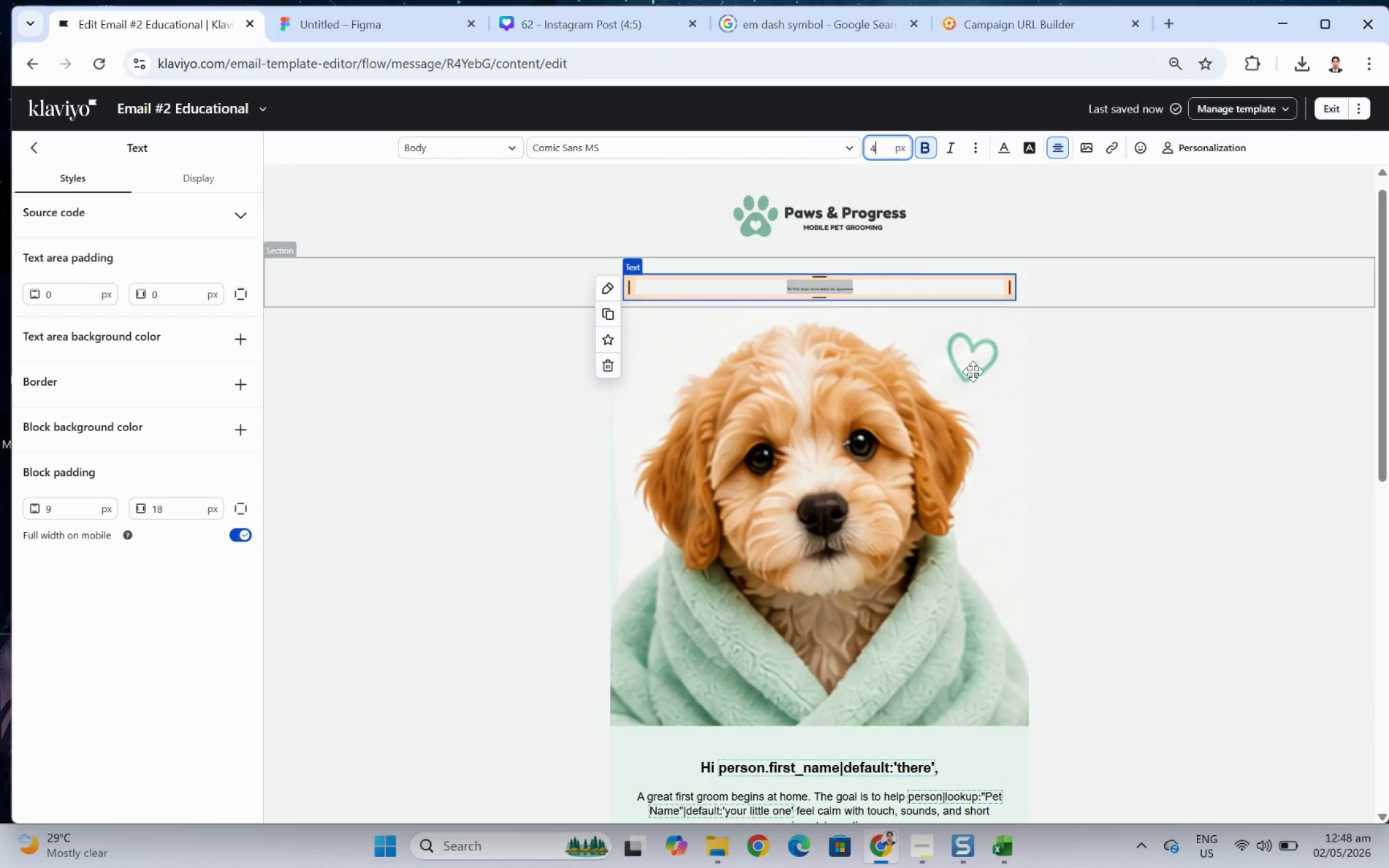 
key(Numpad4)
 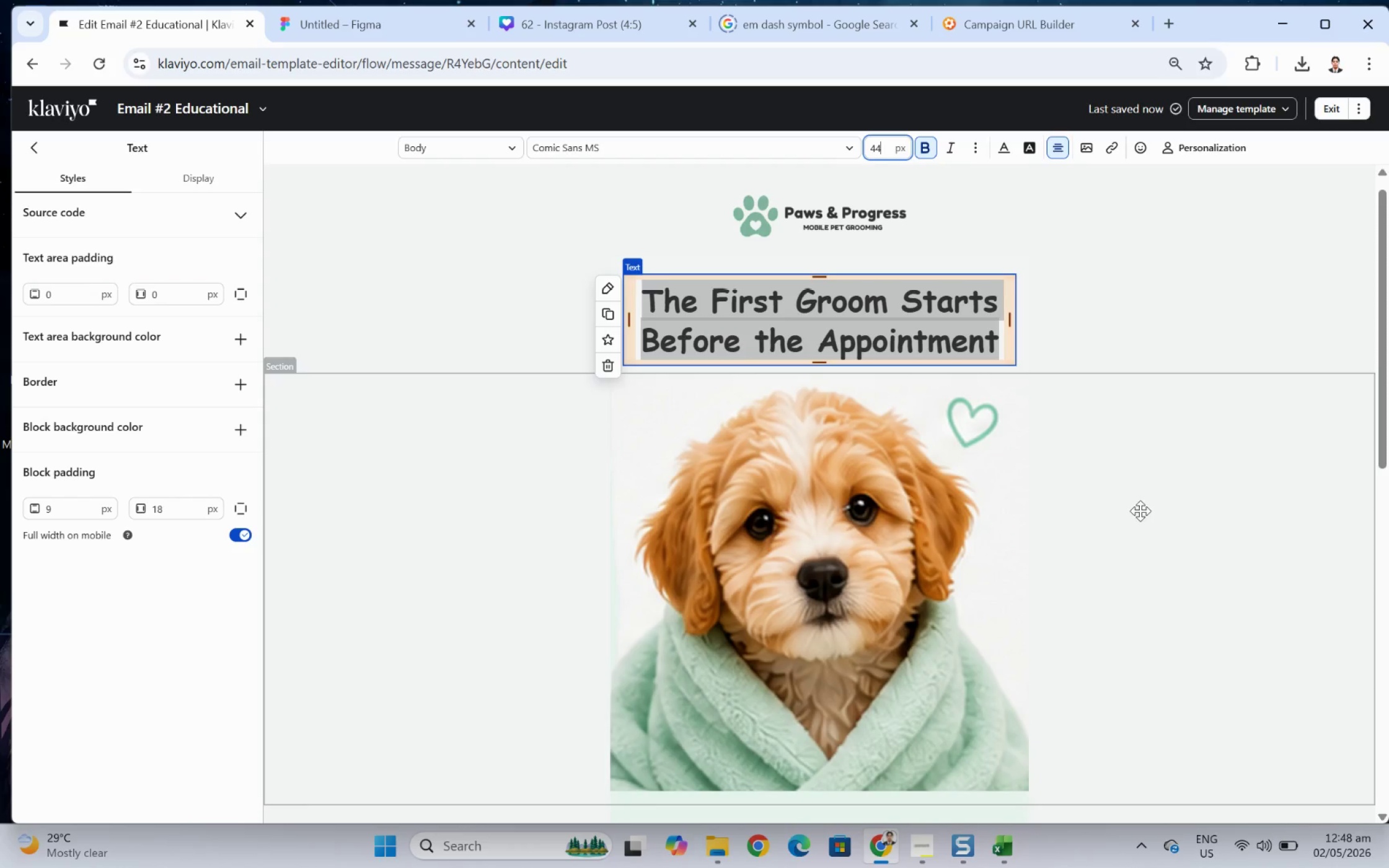 
left_click([1190, 615])
 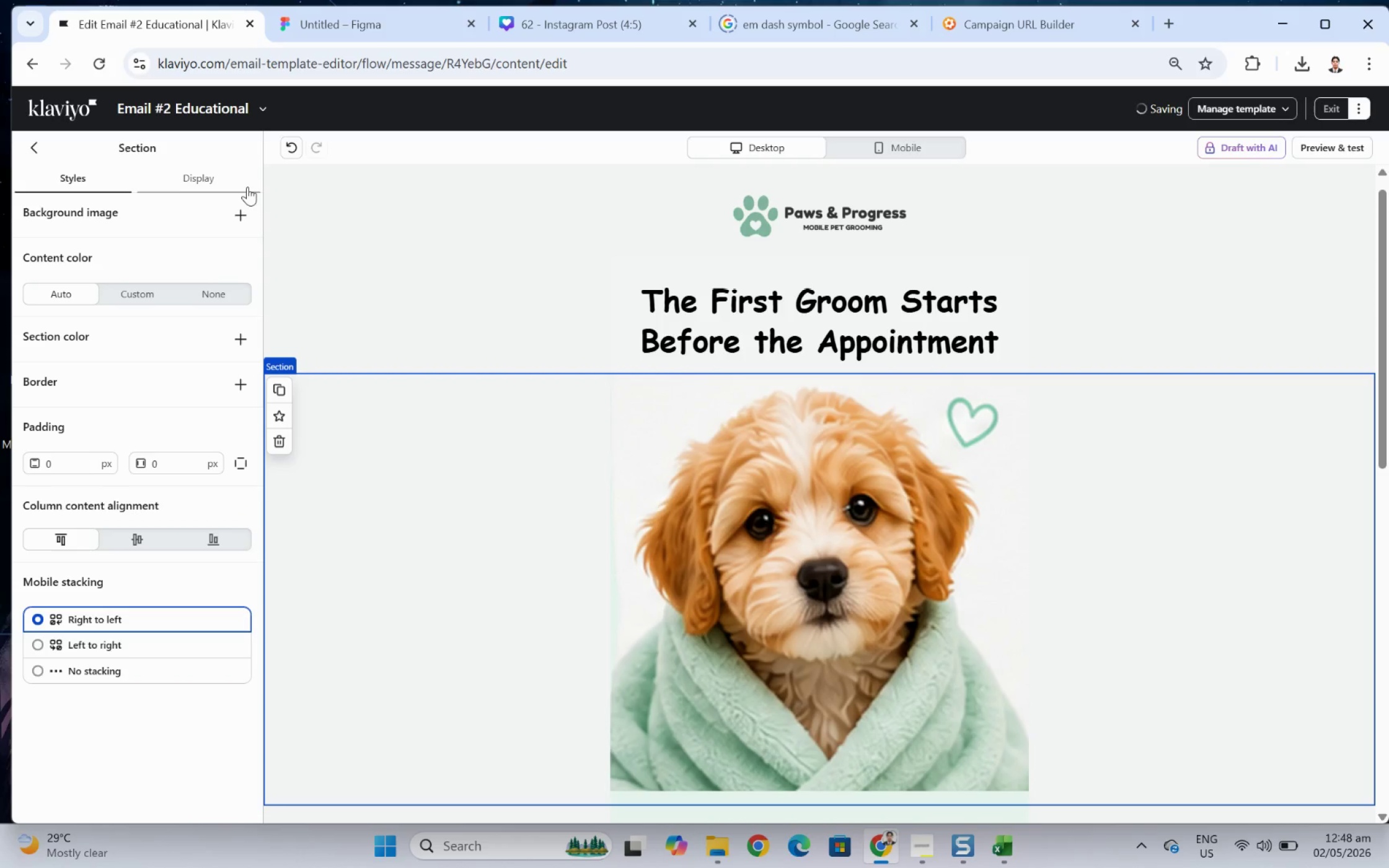 
left_click([282, 144])
 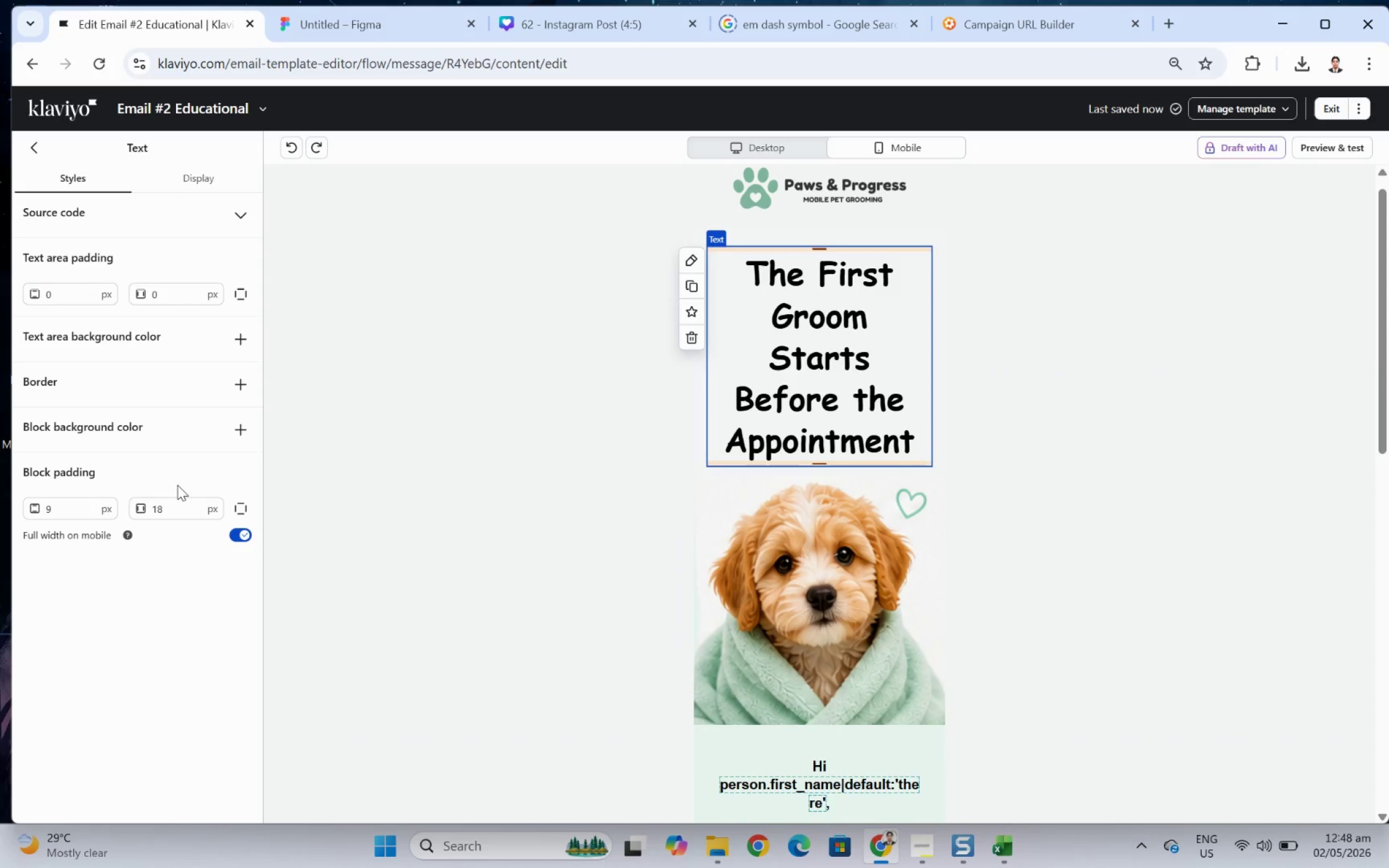 
left_click([239, 532])
 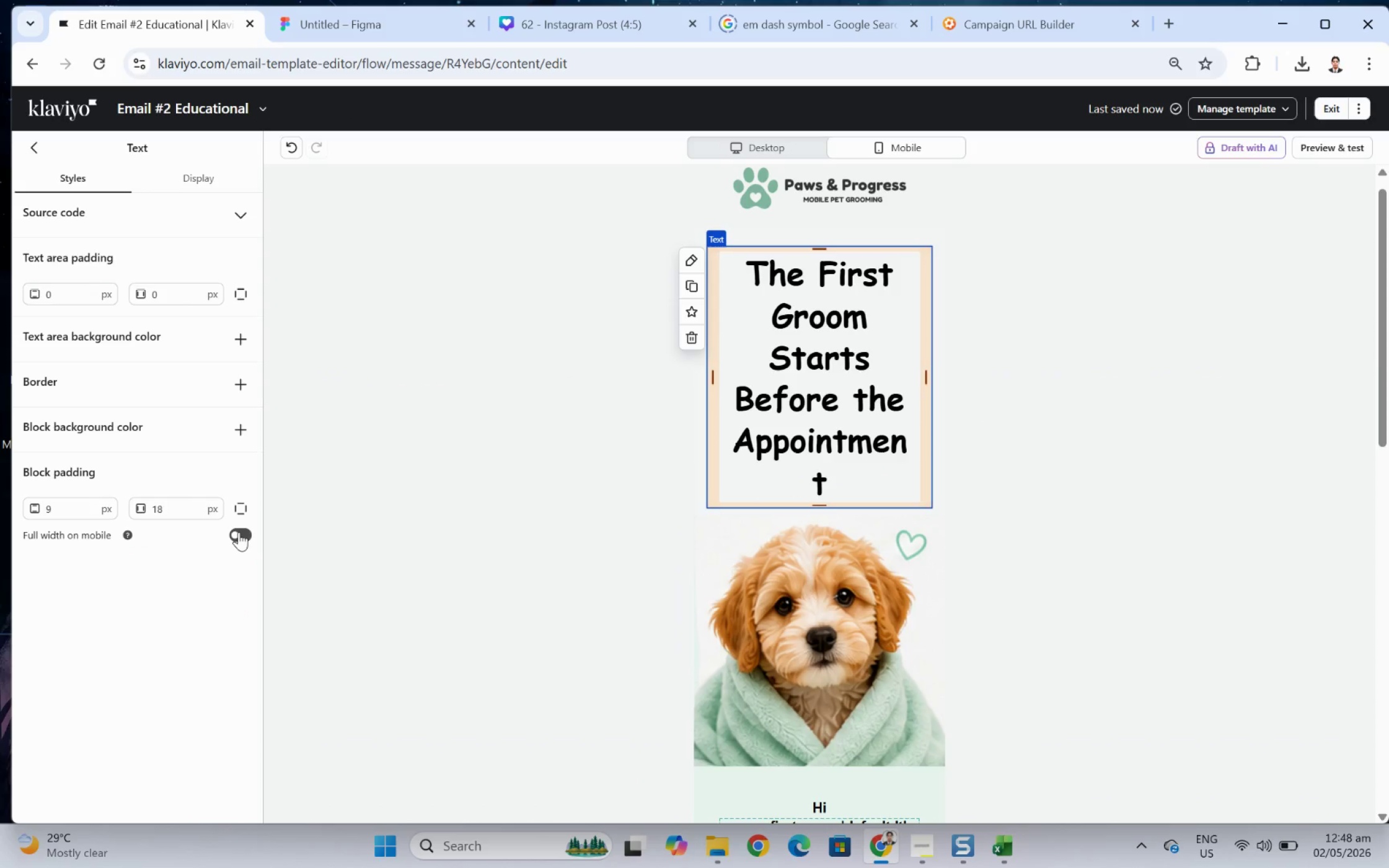 
left_click([239, 532])
 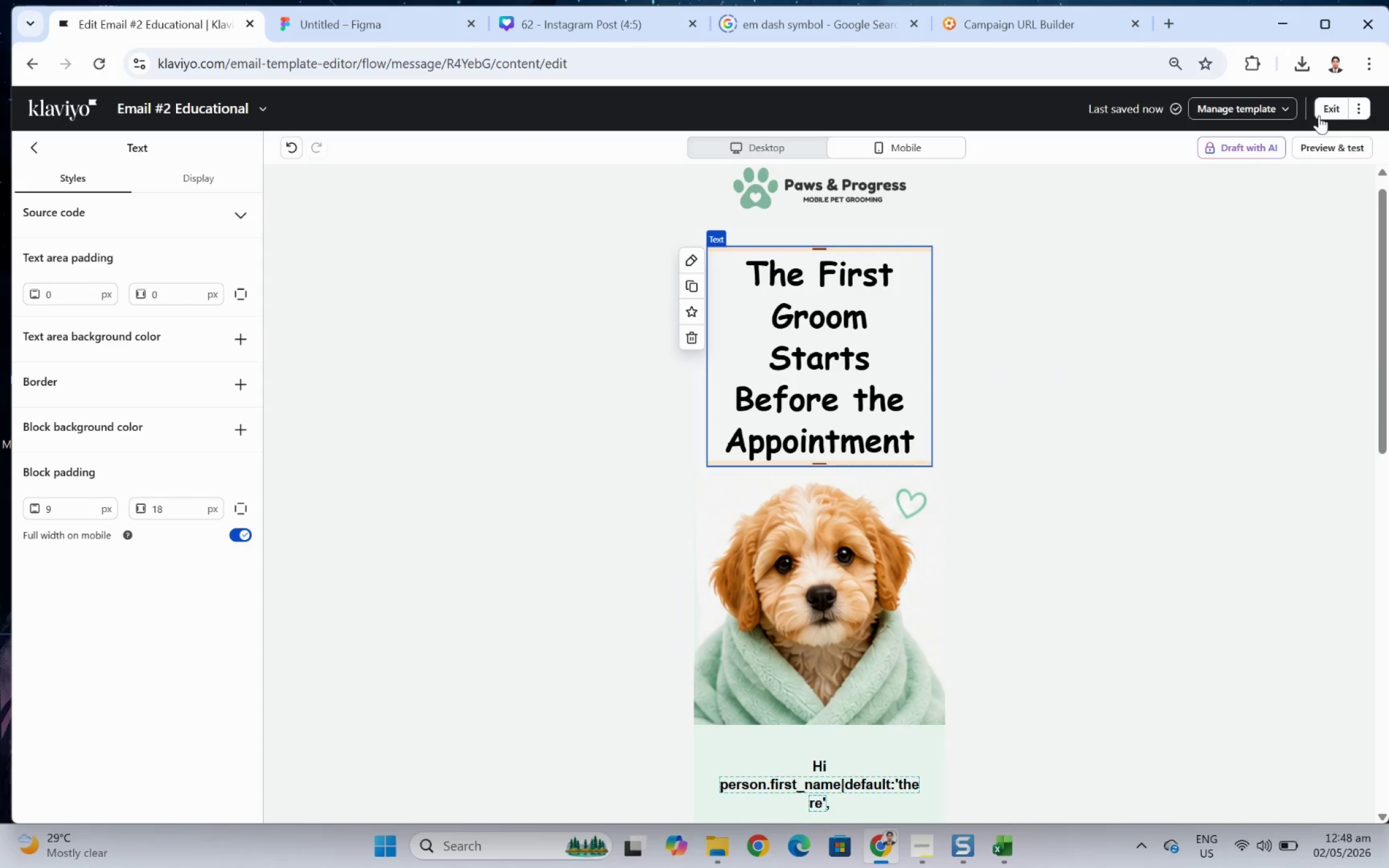 
left_click([1339, 146])
 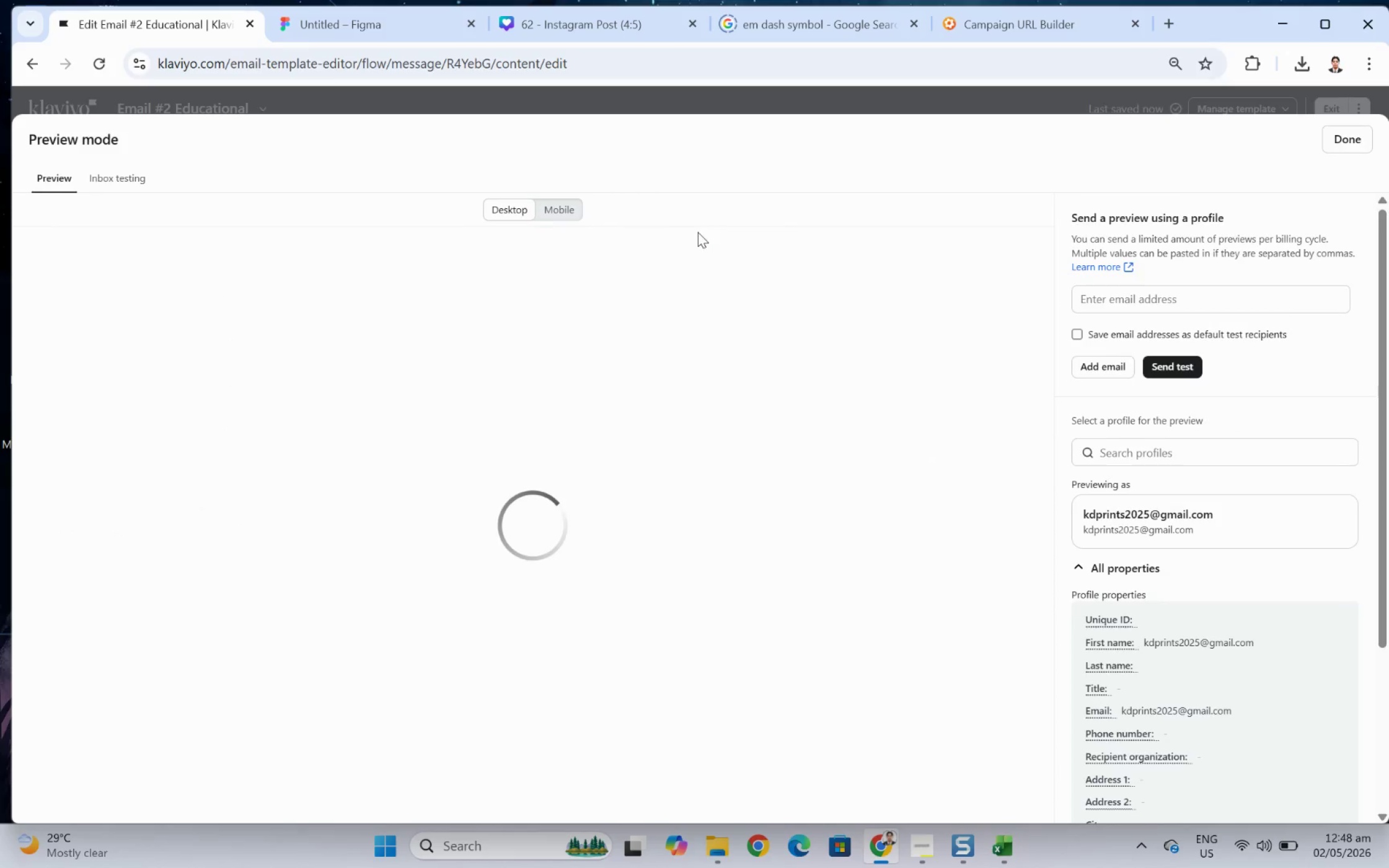 
mouse_move([723, 244])
 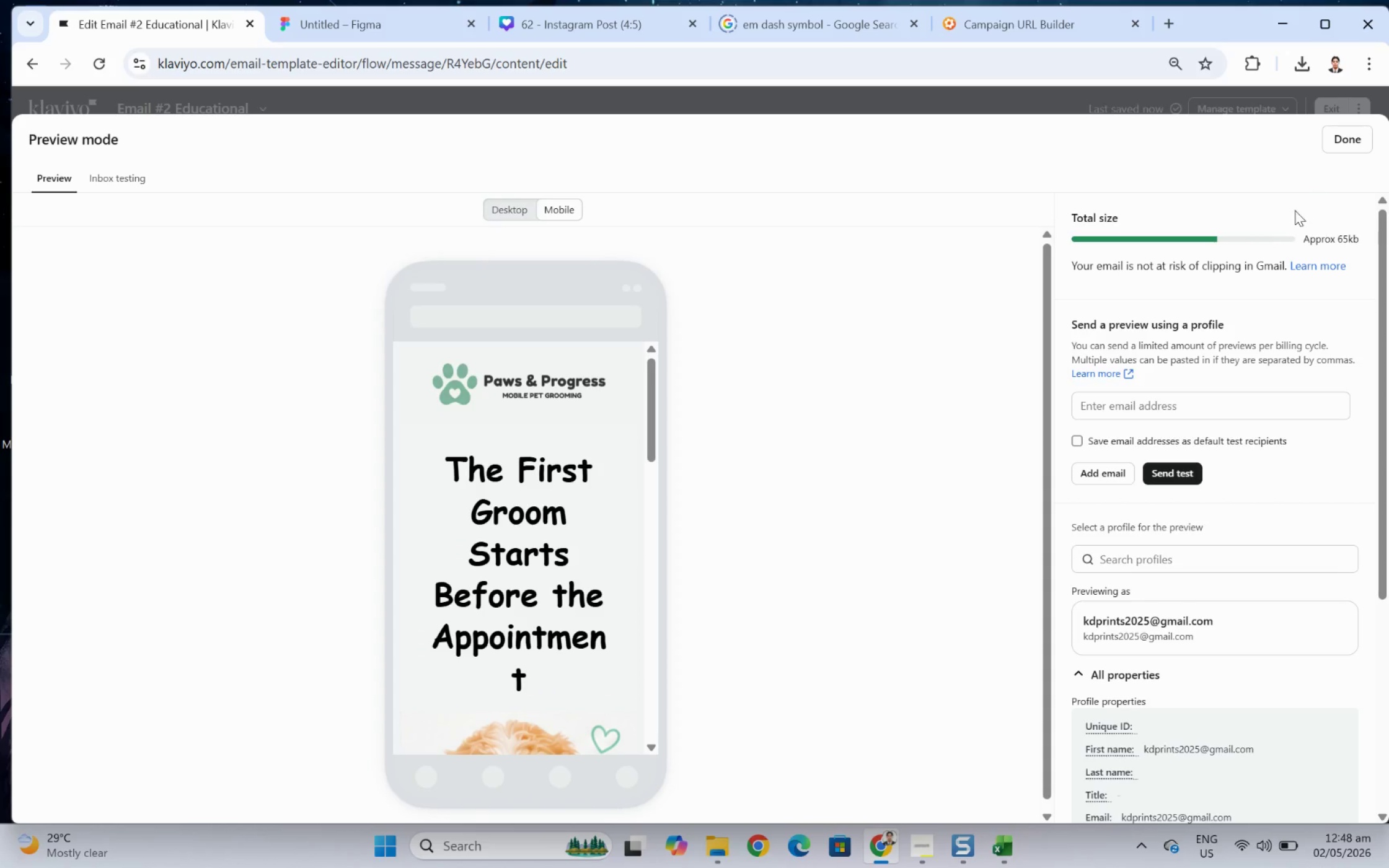 
left_click([1343, 144])
 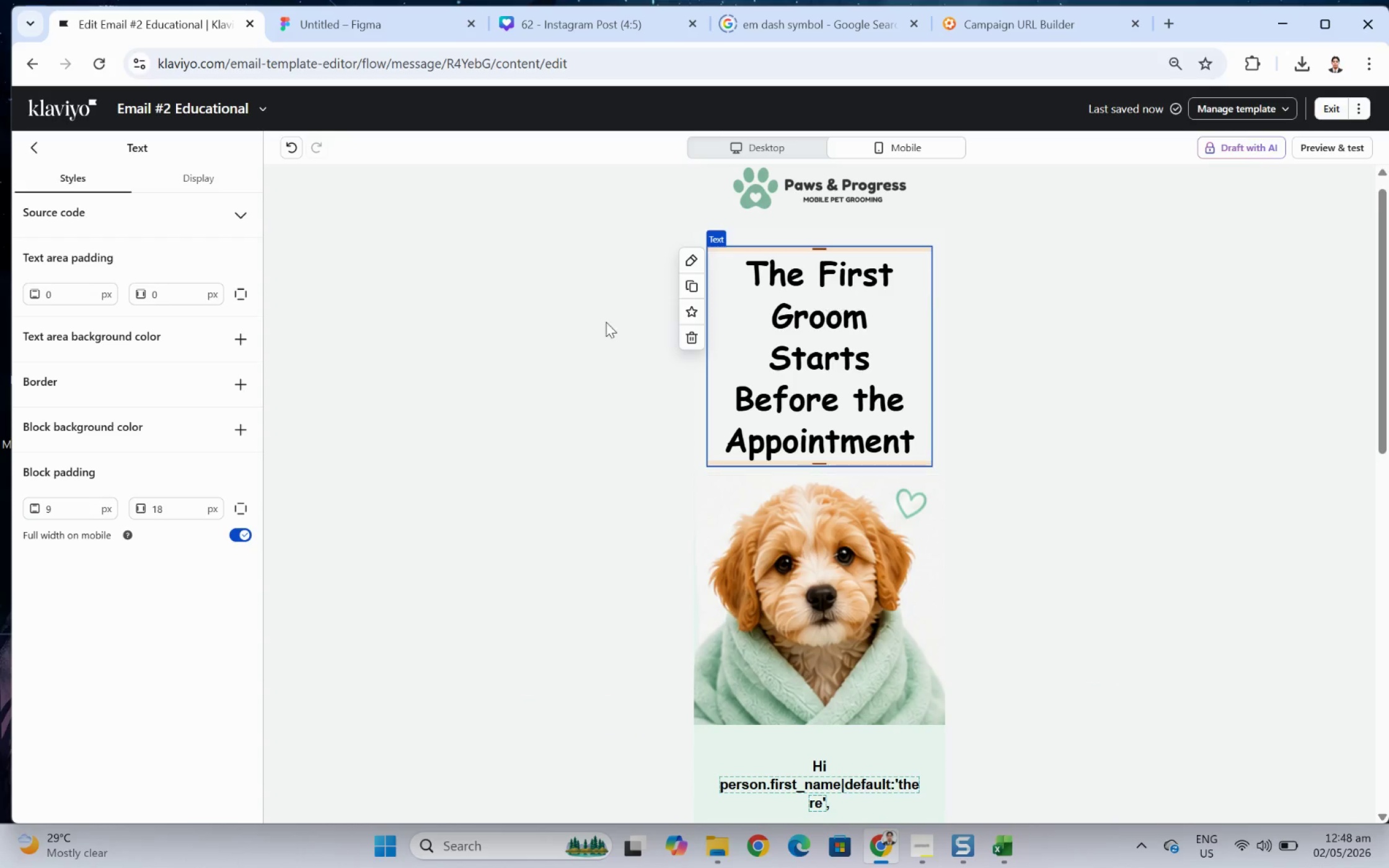 
left_click([557, 322])
 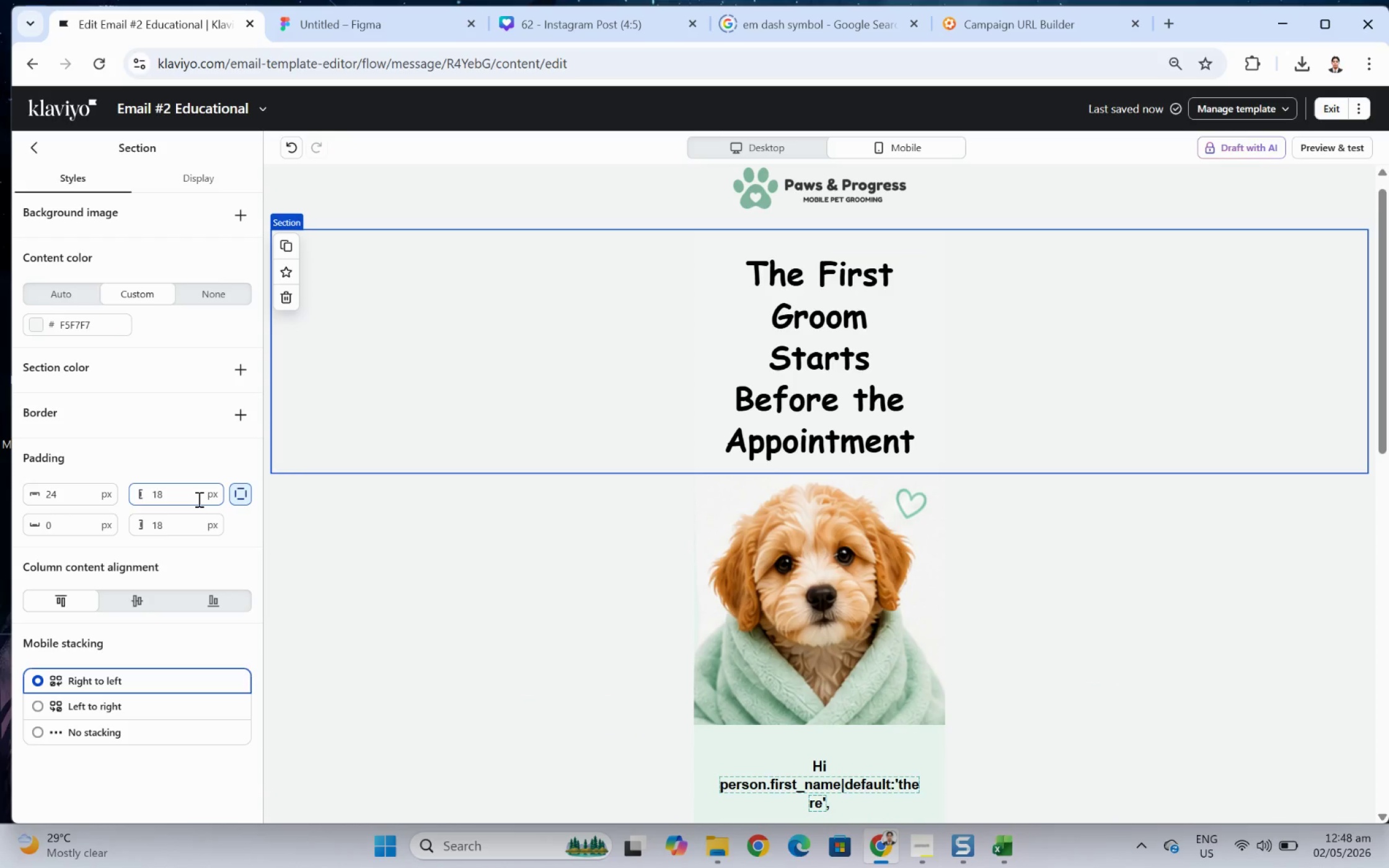 
double_click([180, 499])
 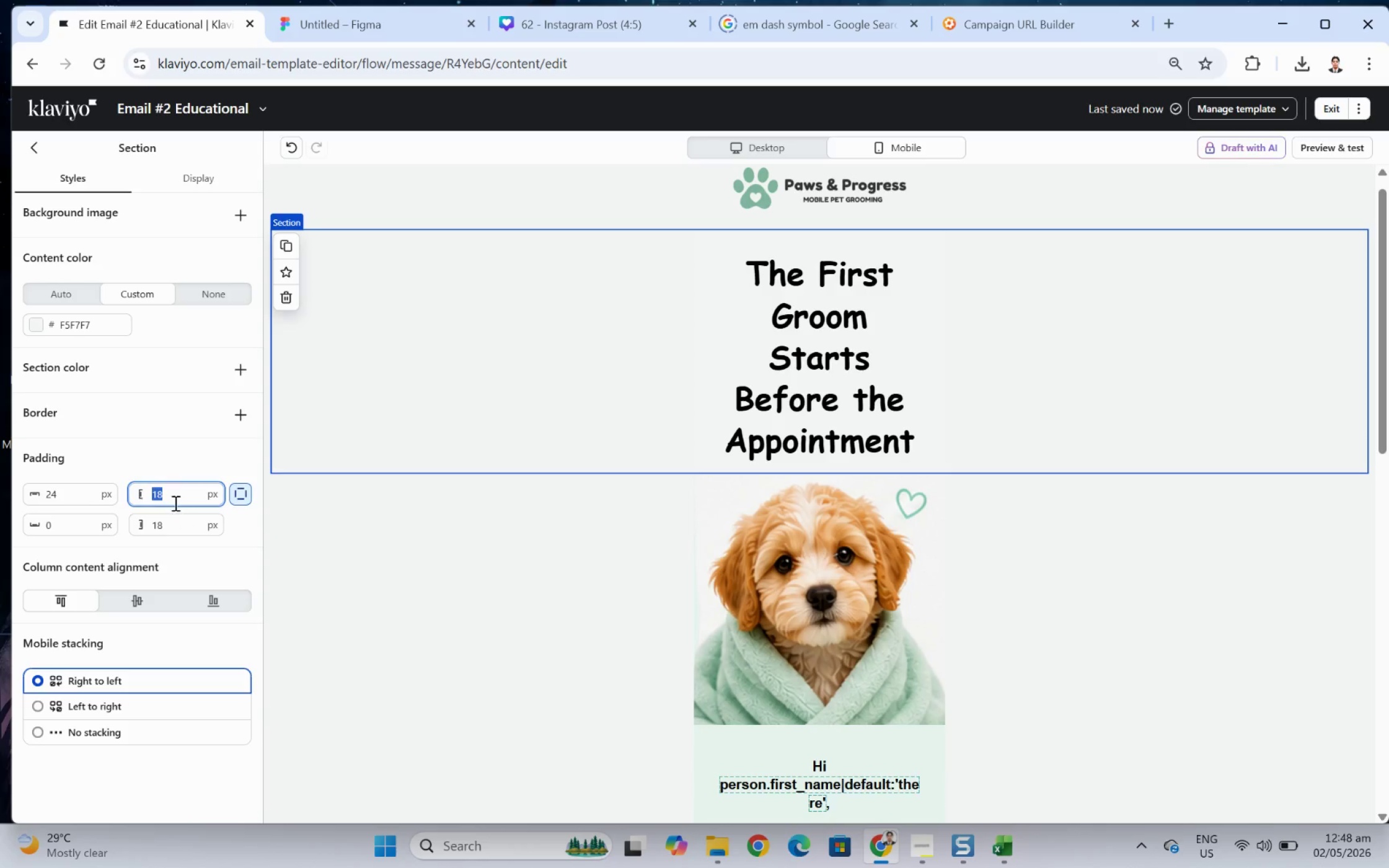 
key(Numpad9)
 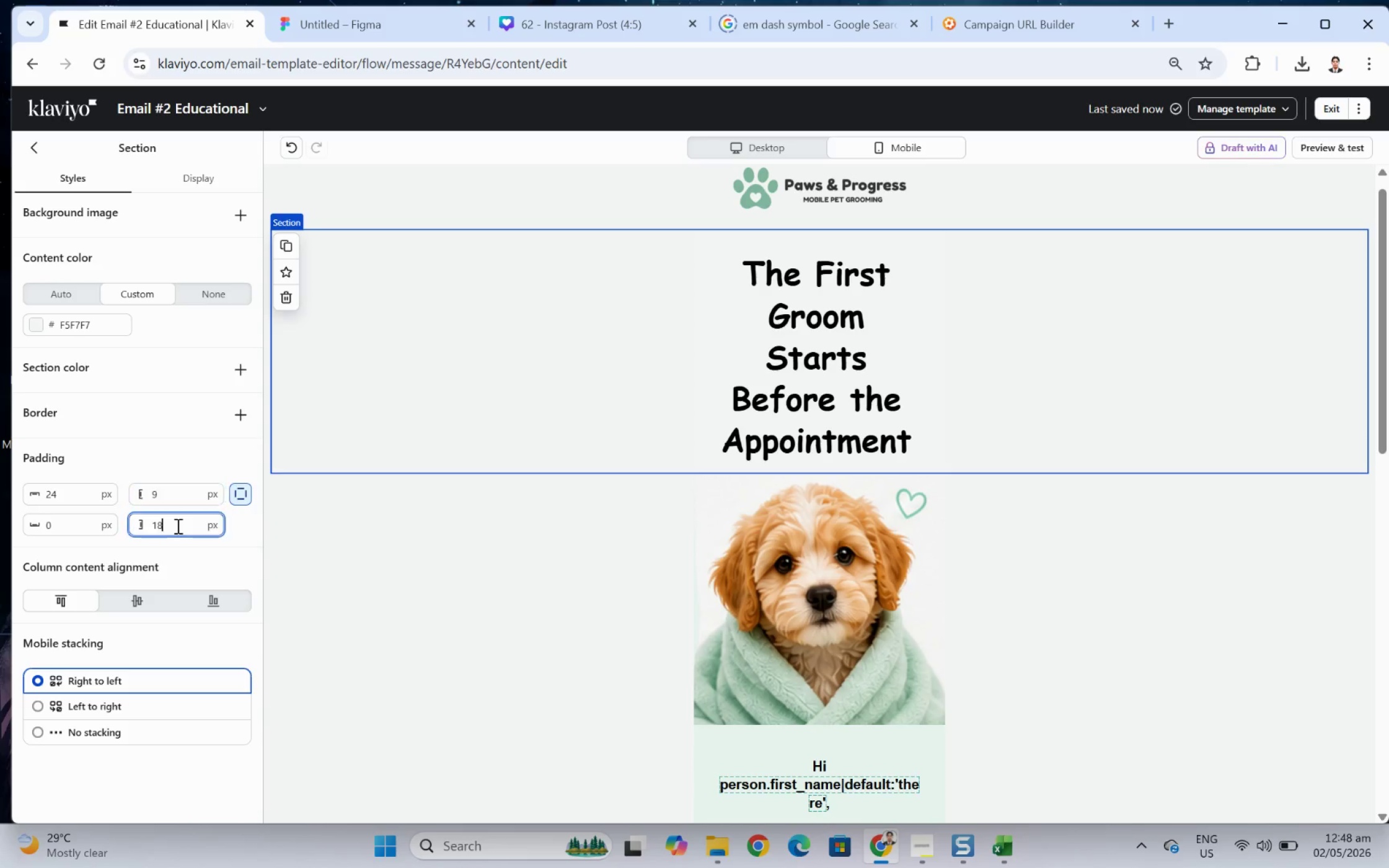 
double_click([177, 525])
 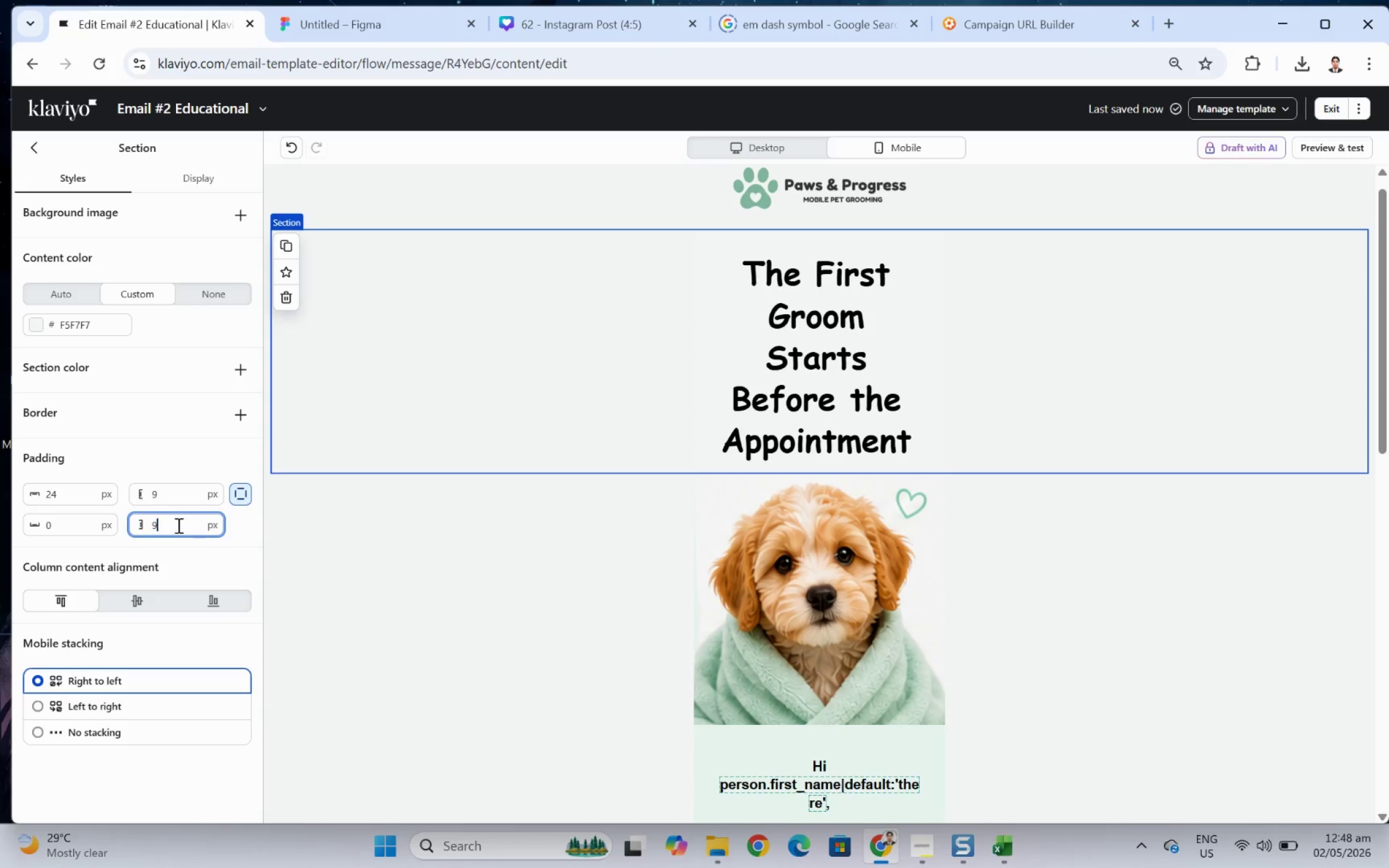 
key(Numpad9)
 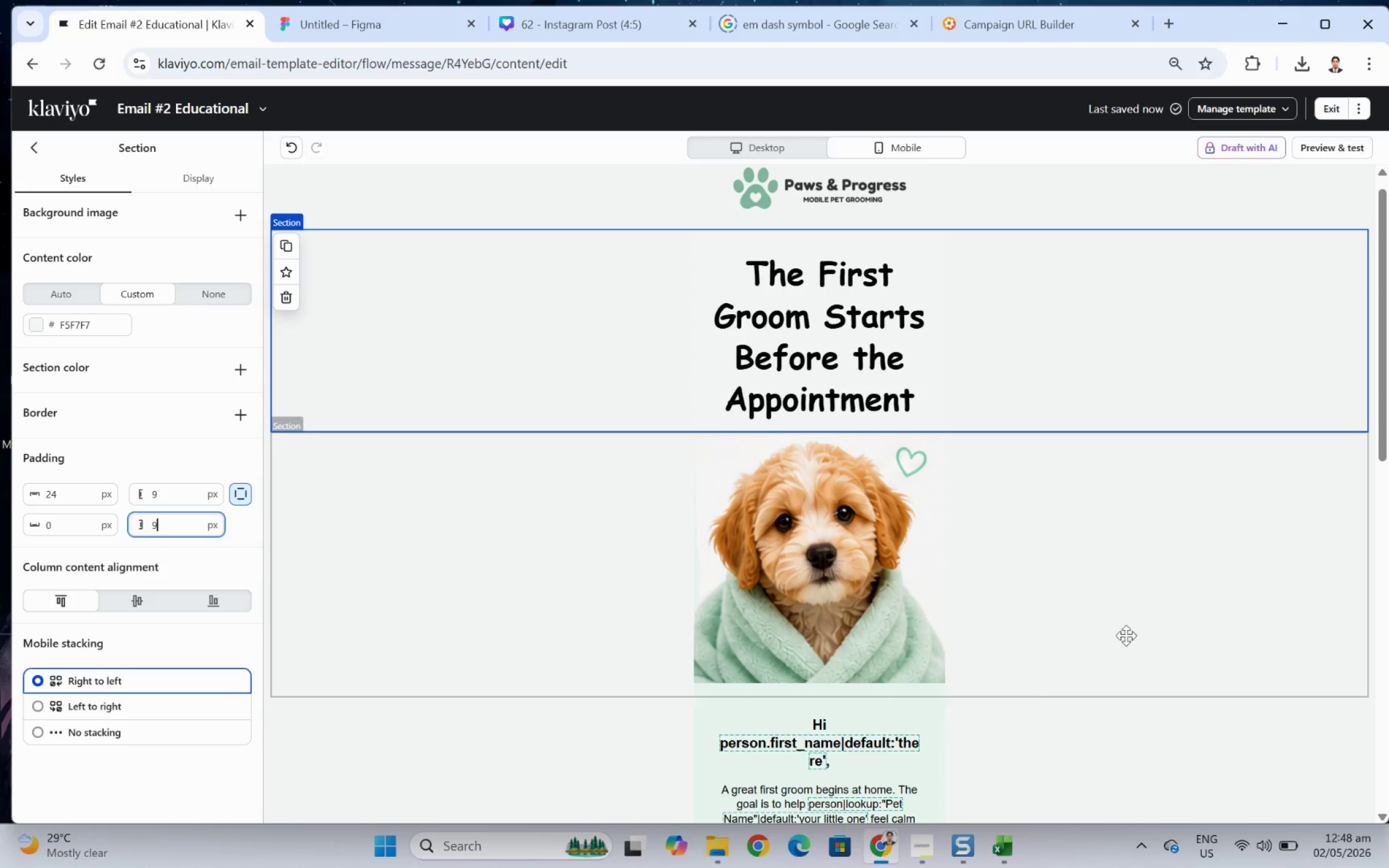 
left_click([1169, 641])
 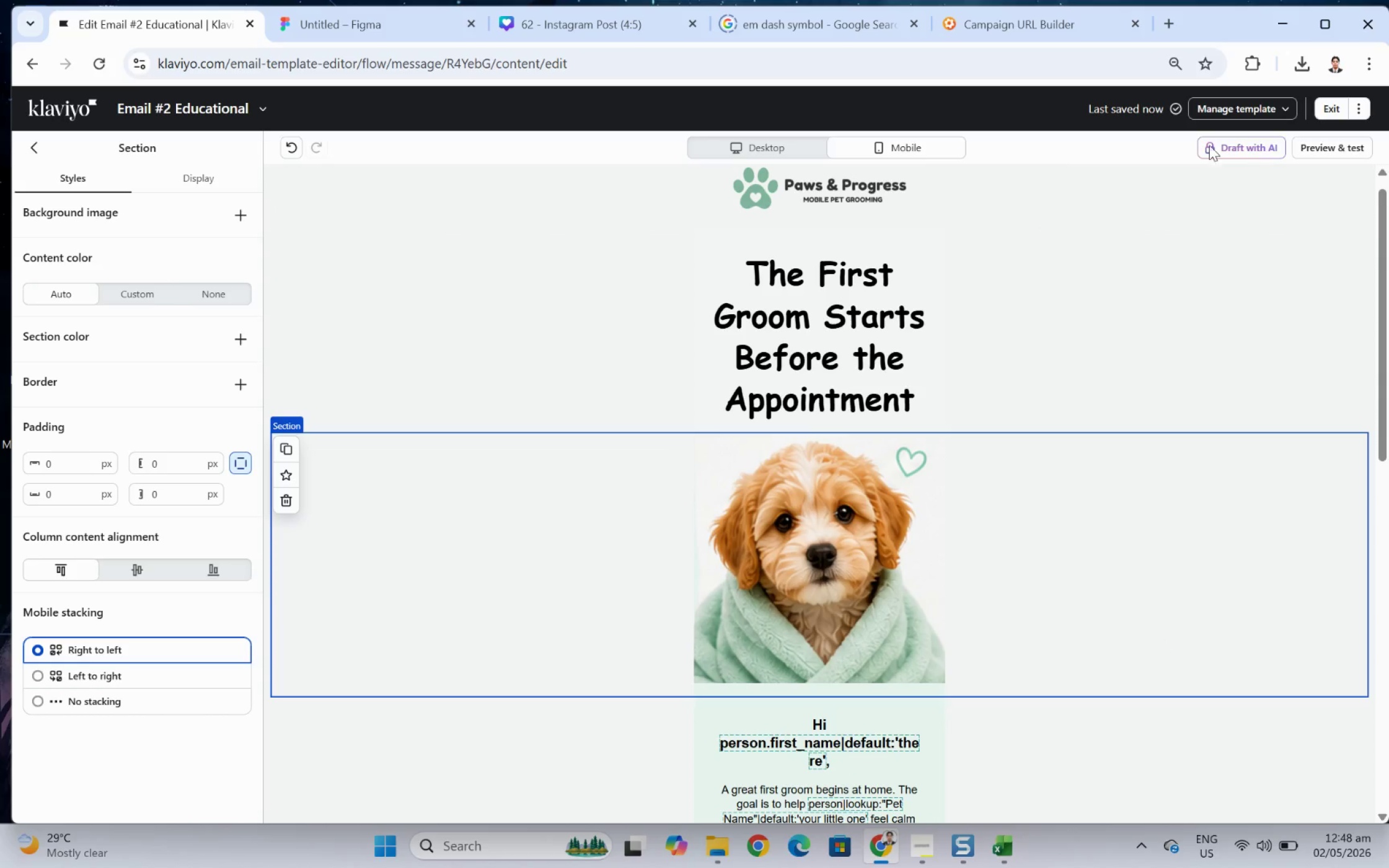 
left_click([1334, 158])
 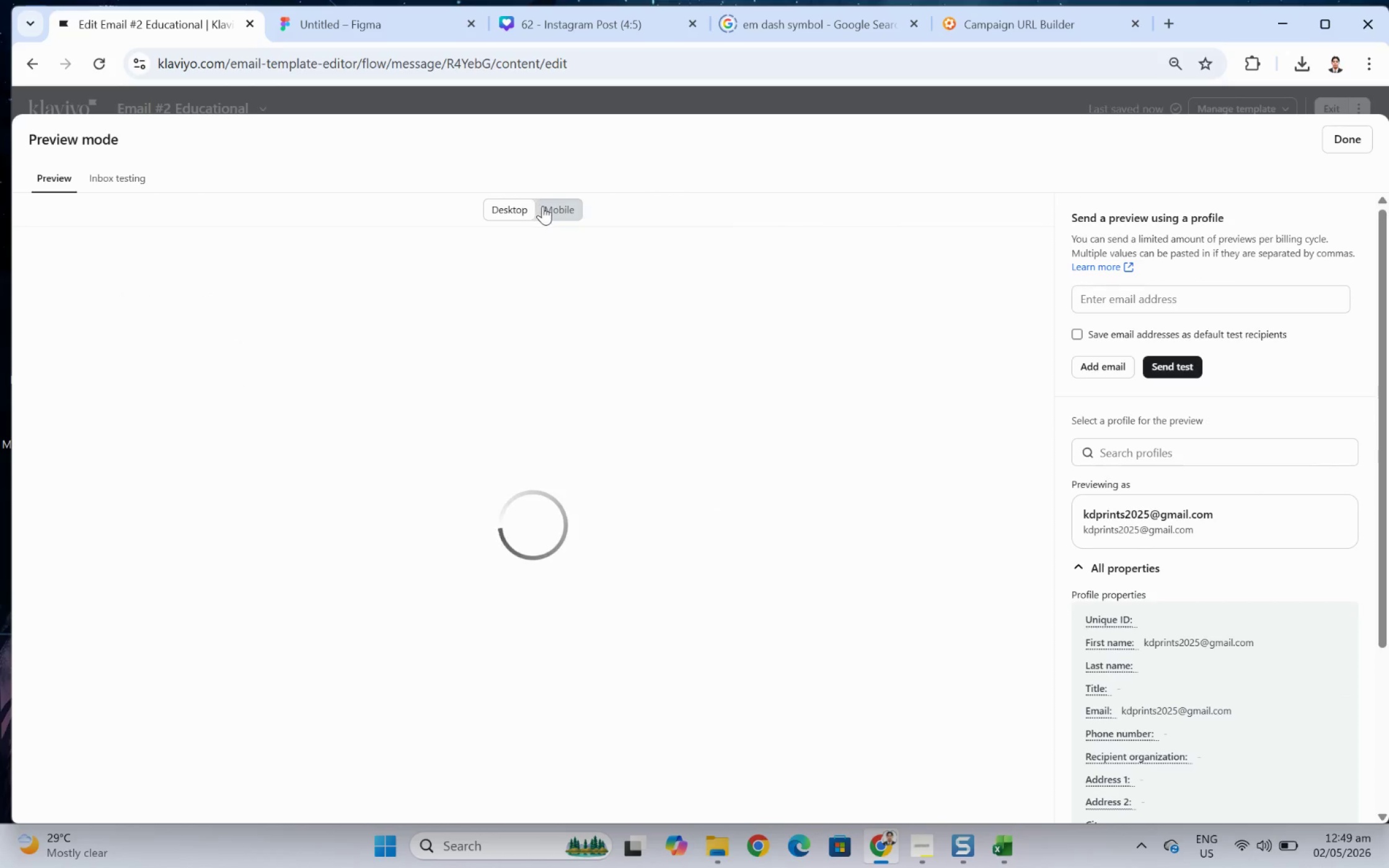 
left_click([548, 208])
 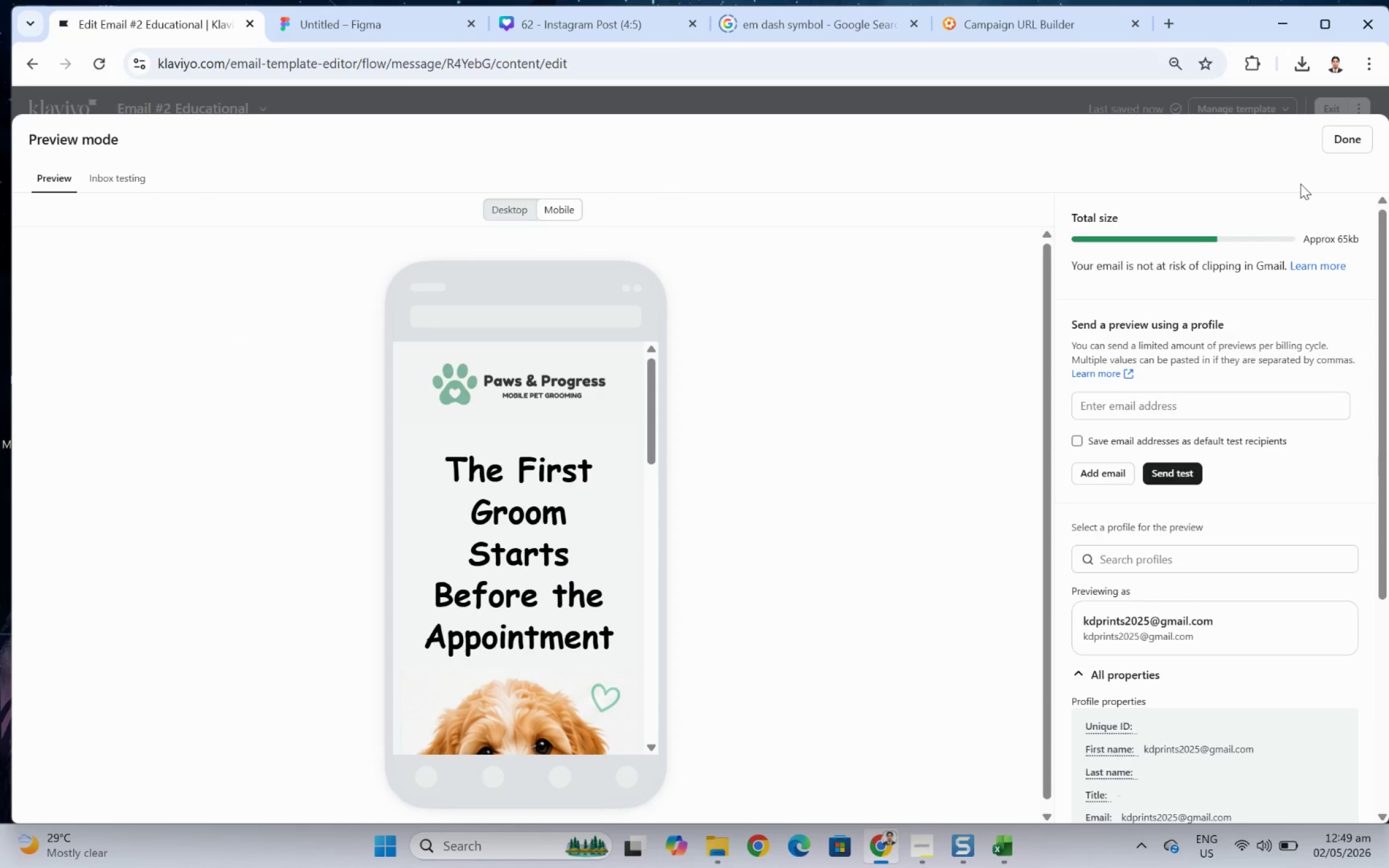 
left_click([1342, 148])
 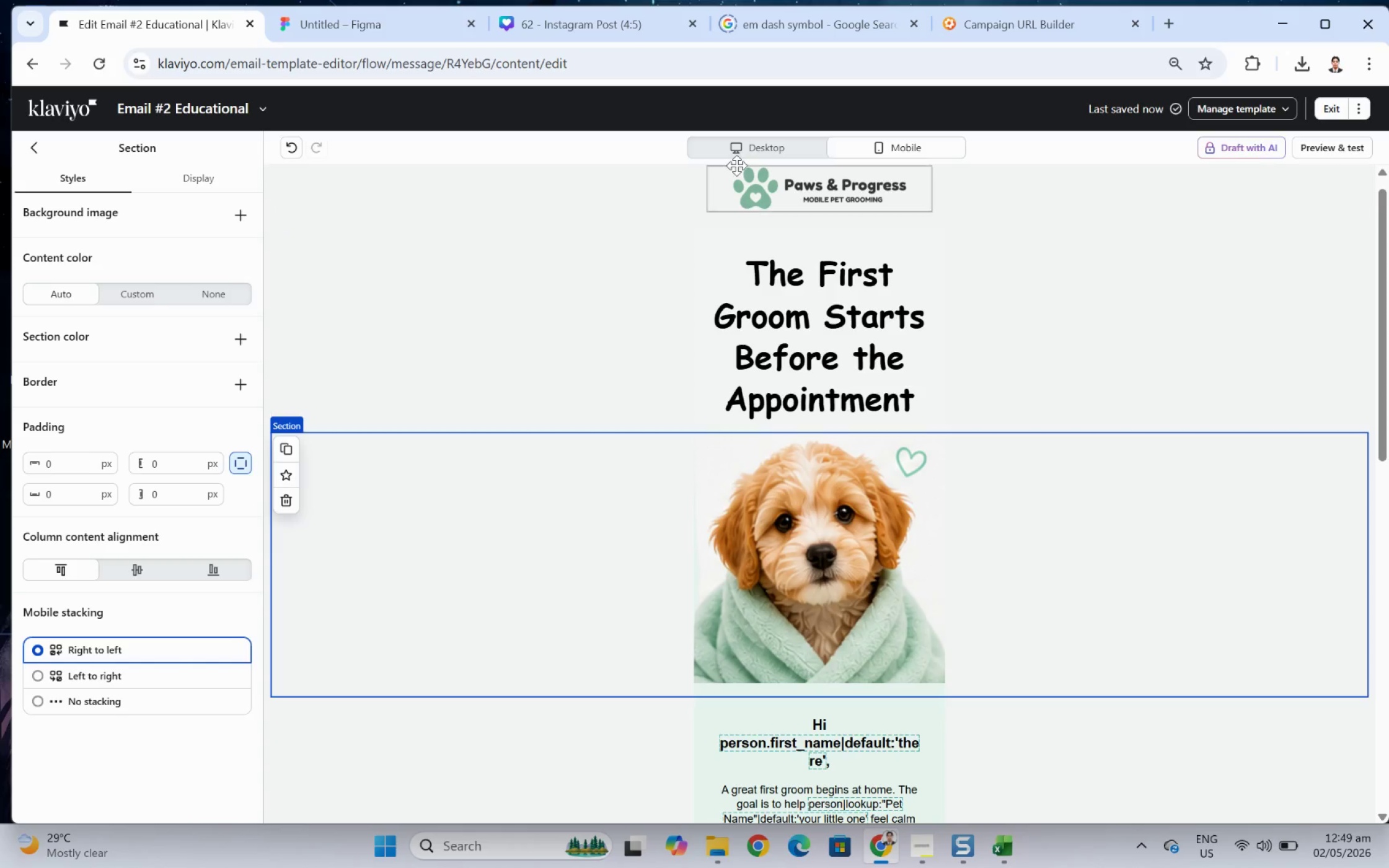 
left_click([746, 153])
 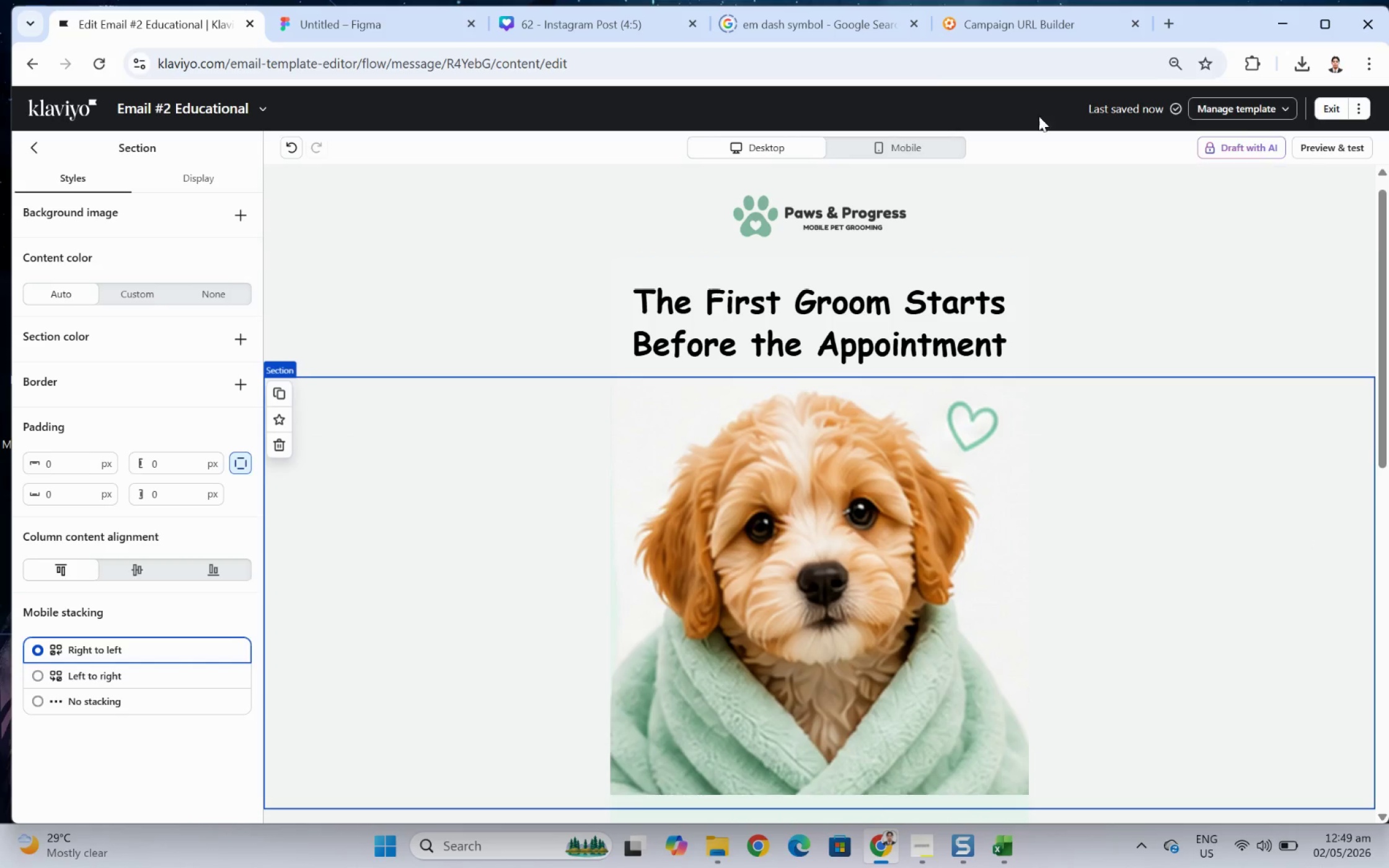 
wait(7.02)
 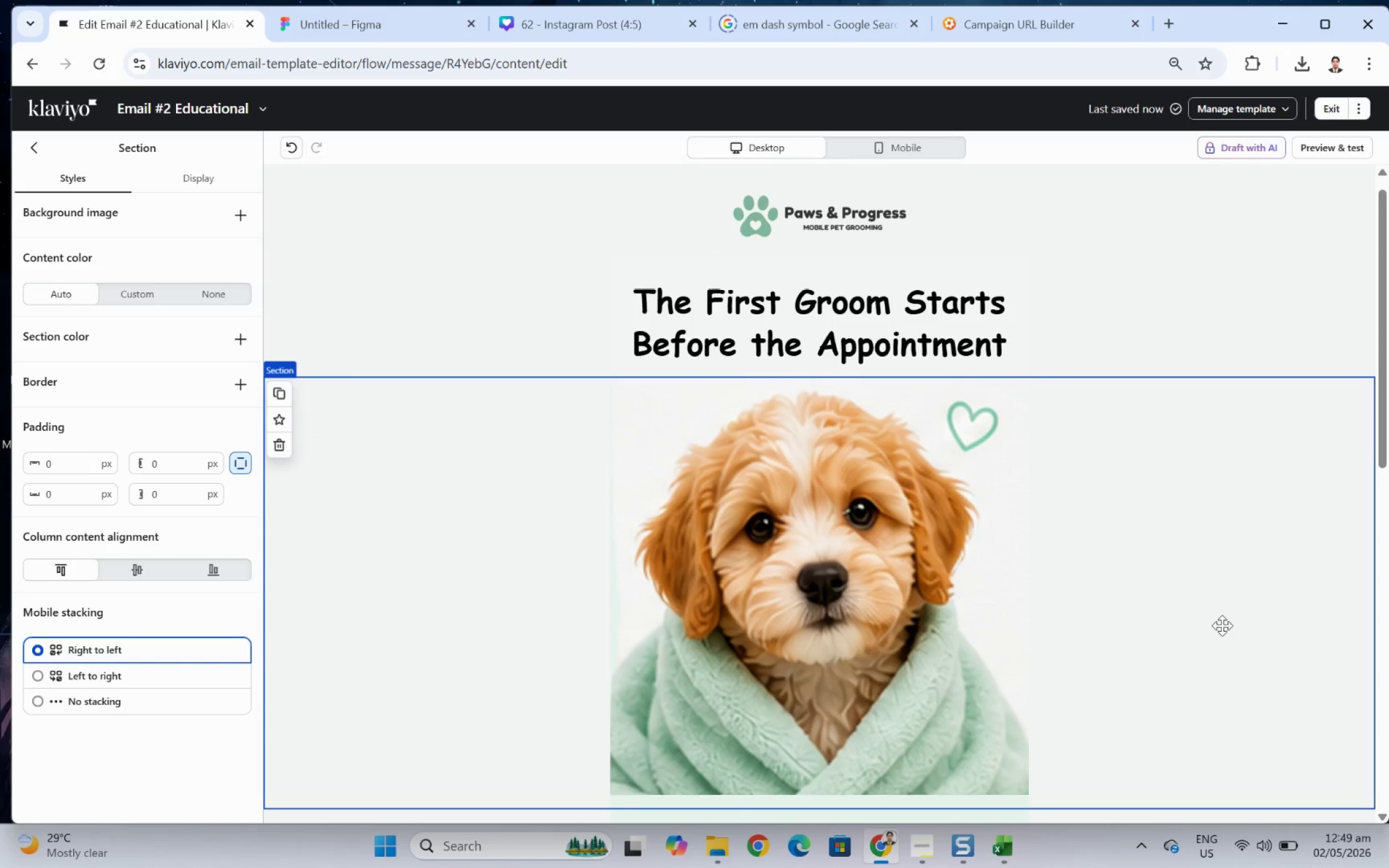 
left_click([1155, 484])
 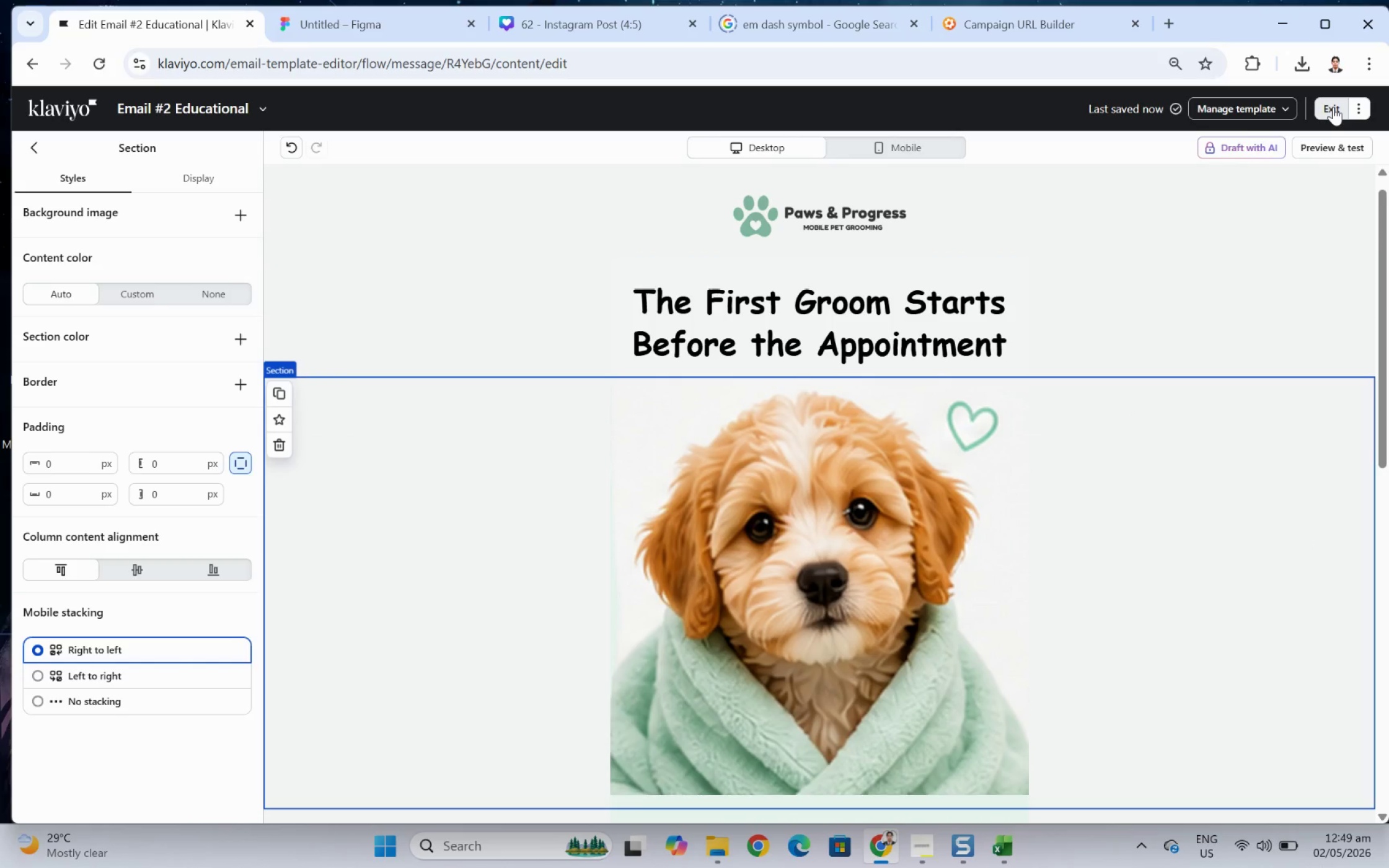 
left_click([1333, 107])
 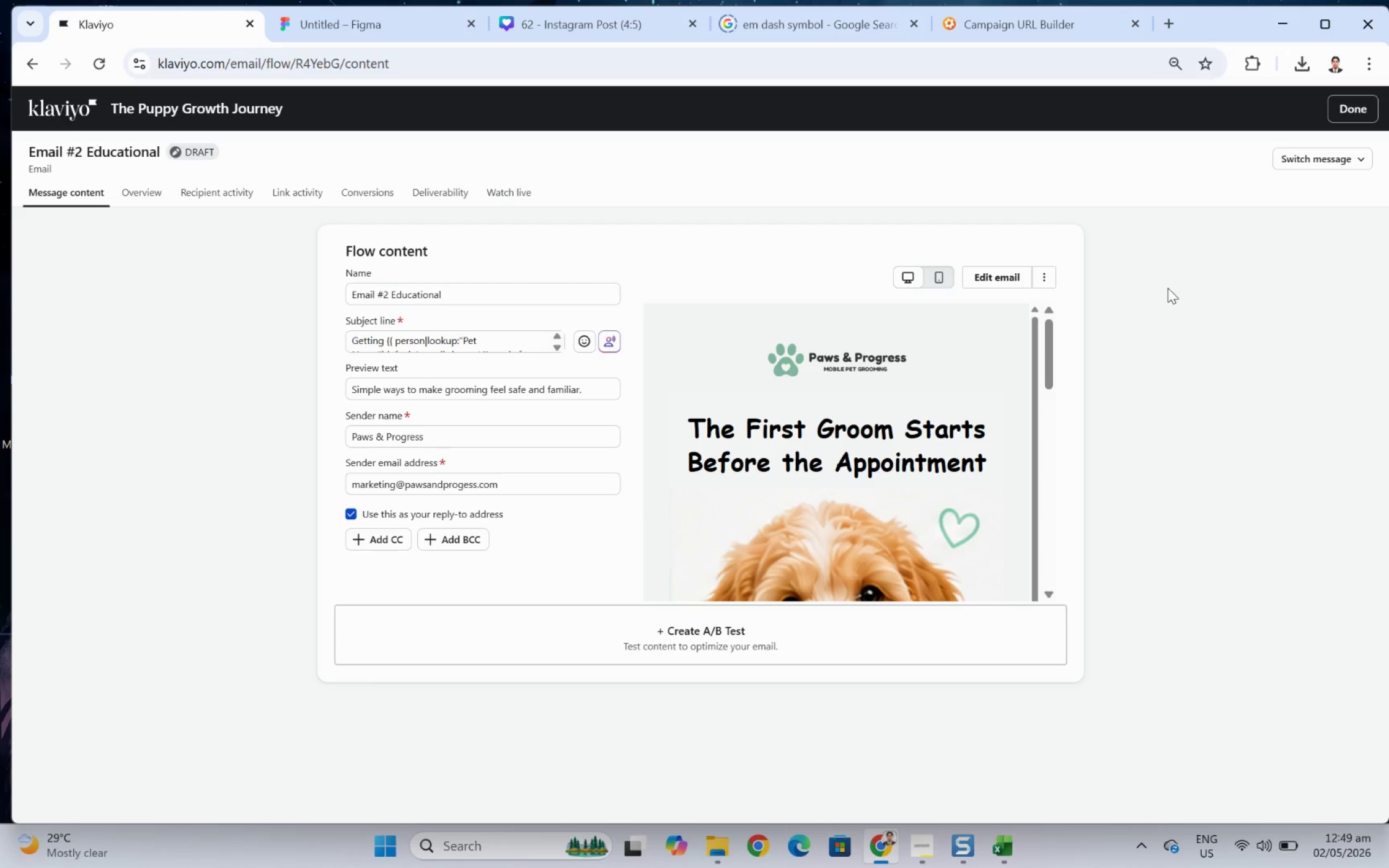 
wait(32.03)
 